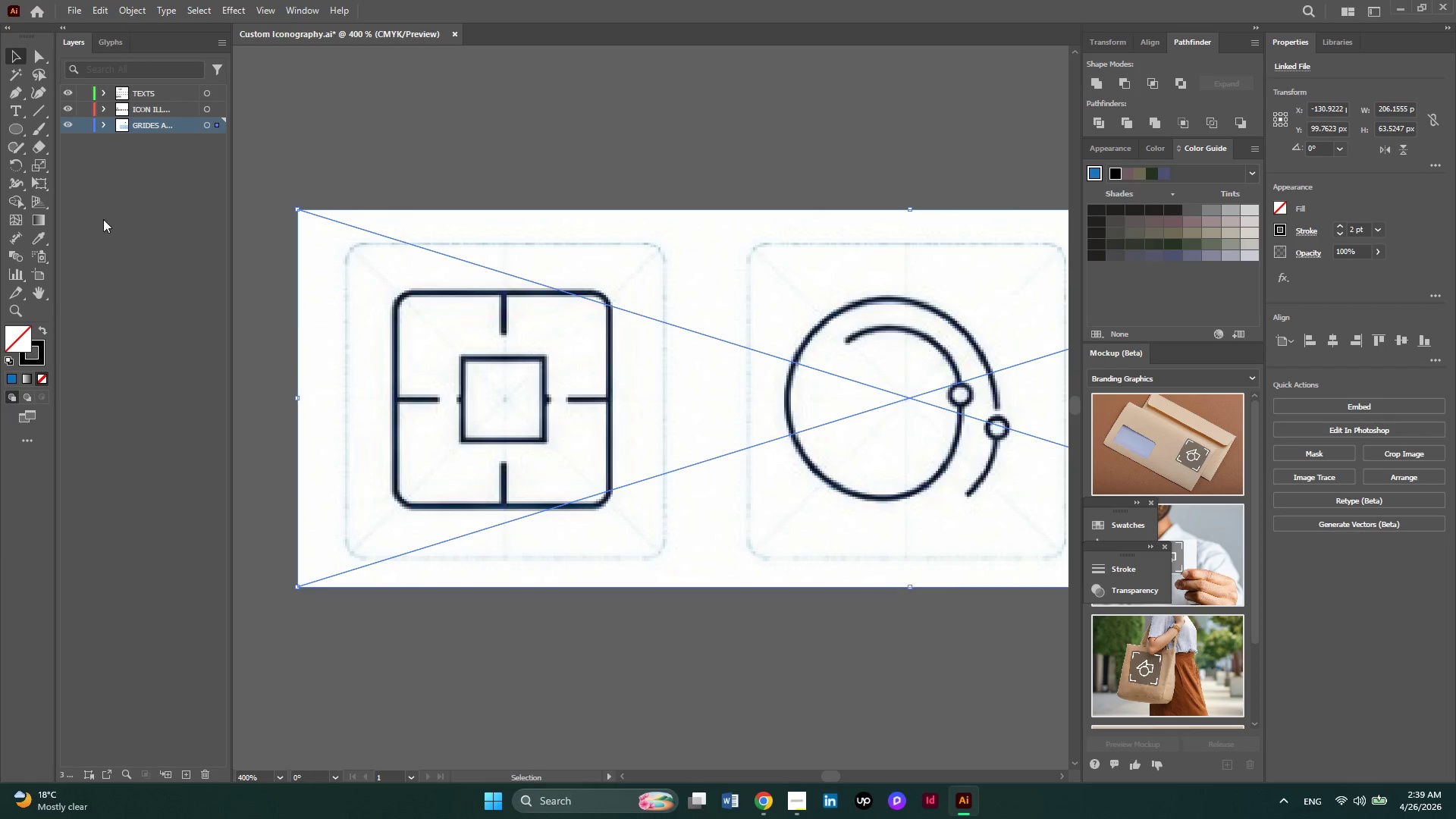 
right_click([6, 127])
 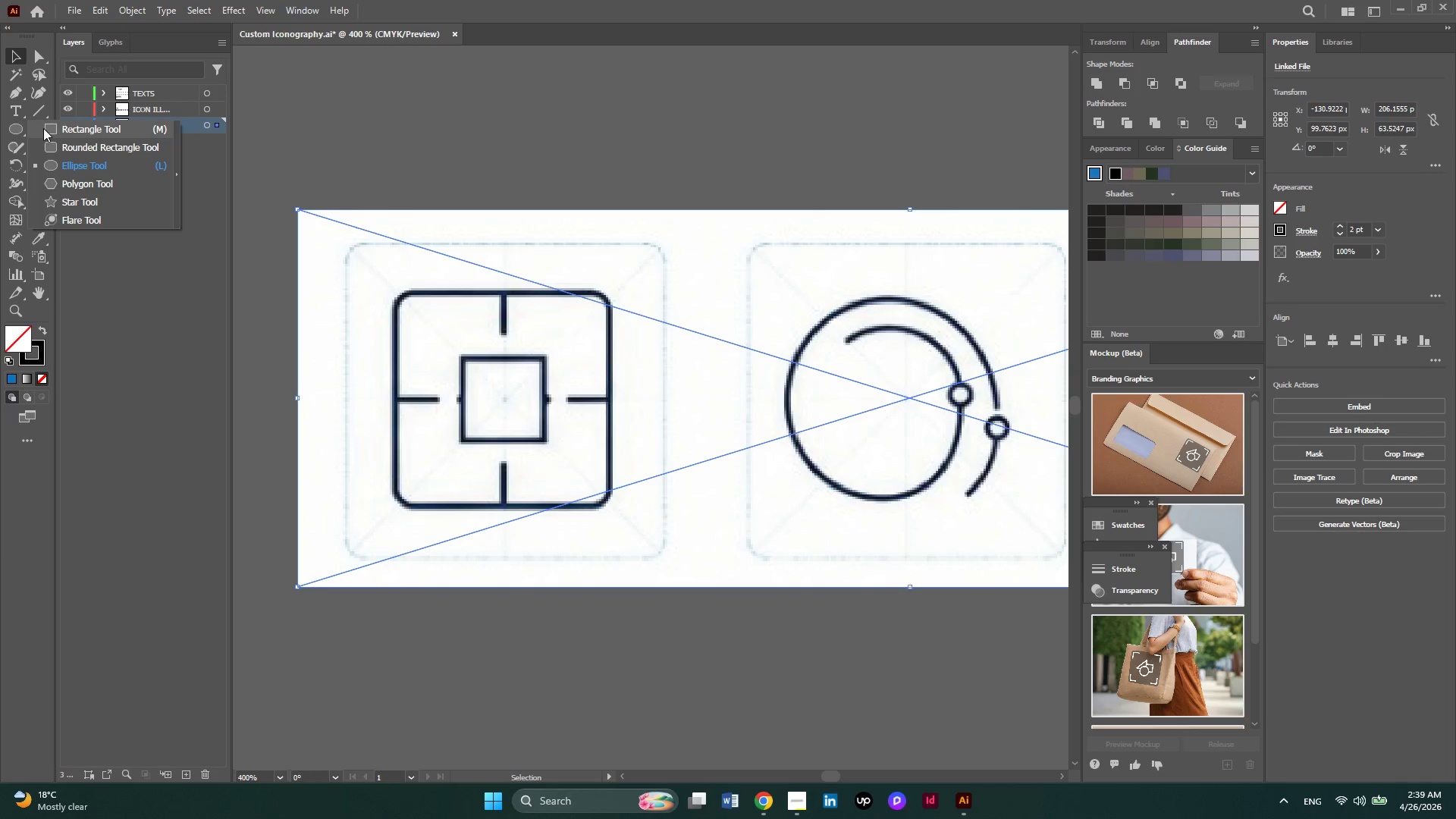 
left_click([43, 128])
 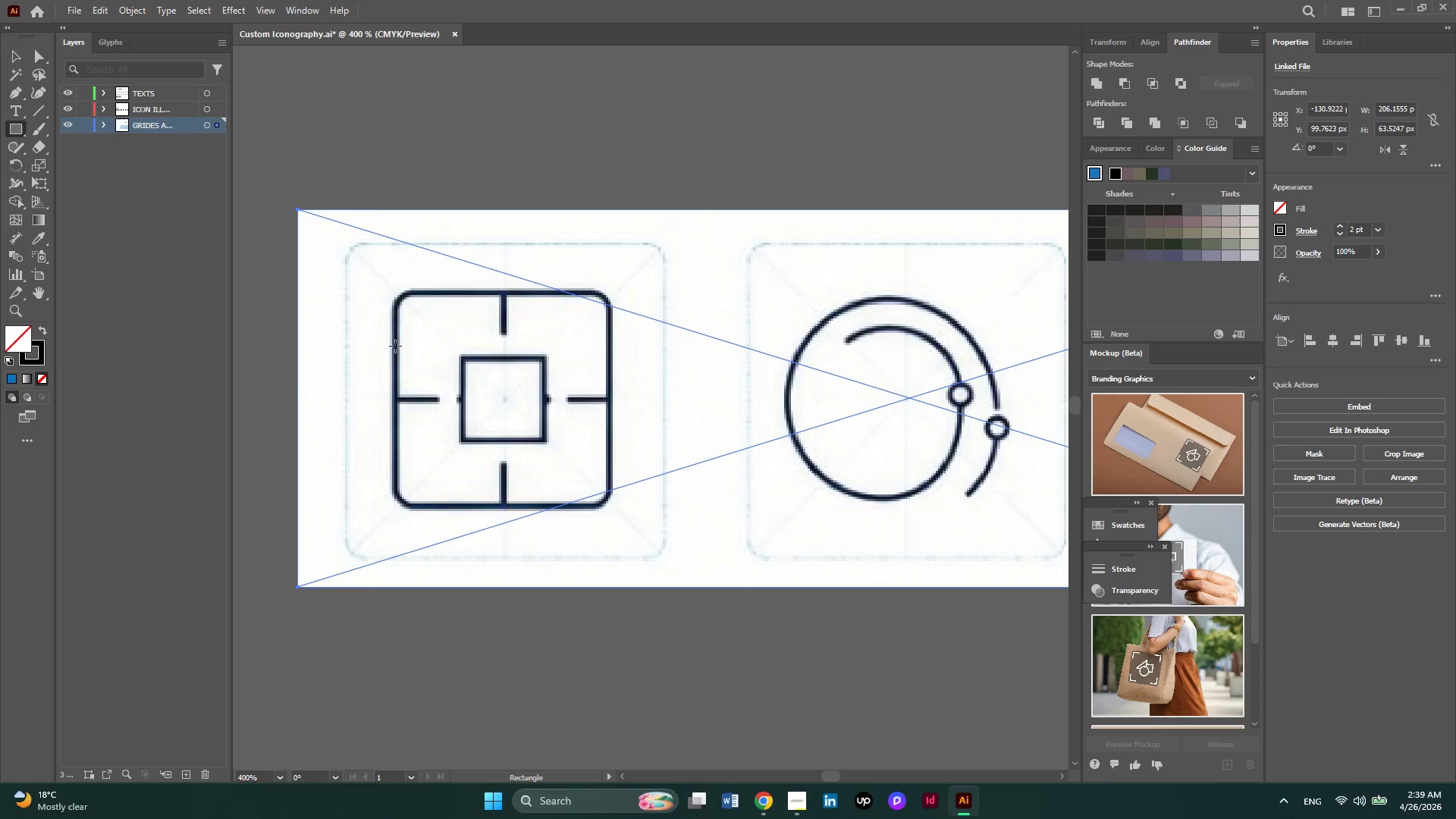 
key(Alt+AltLeft)
 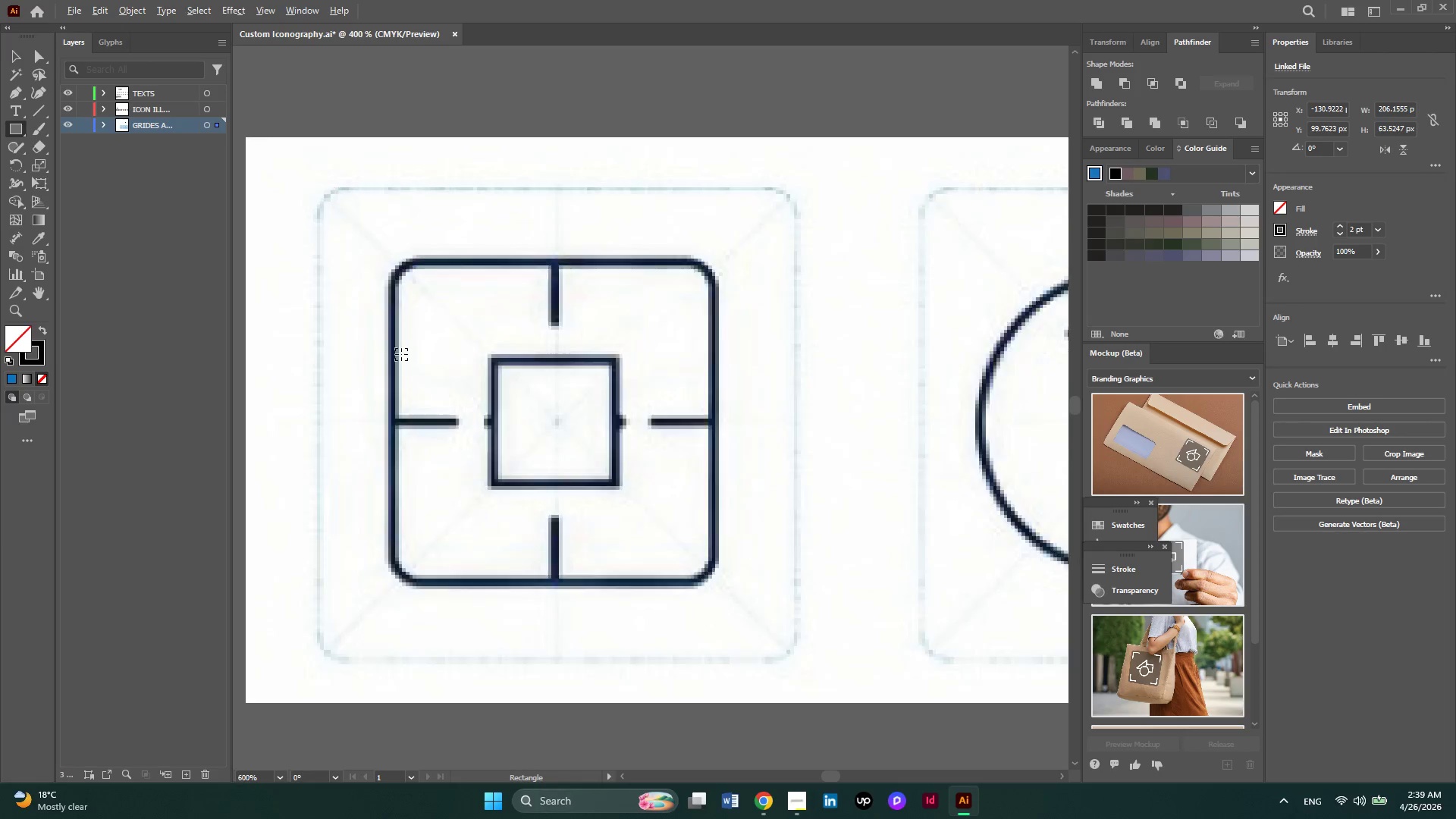 
scroll: coordinate [401, 354], scroll_direction: up, amount: 1.0
 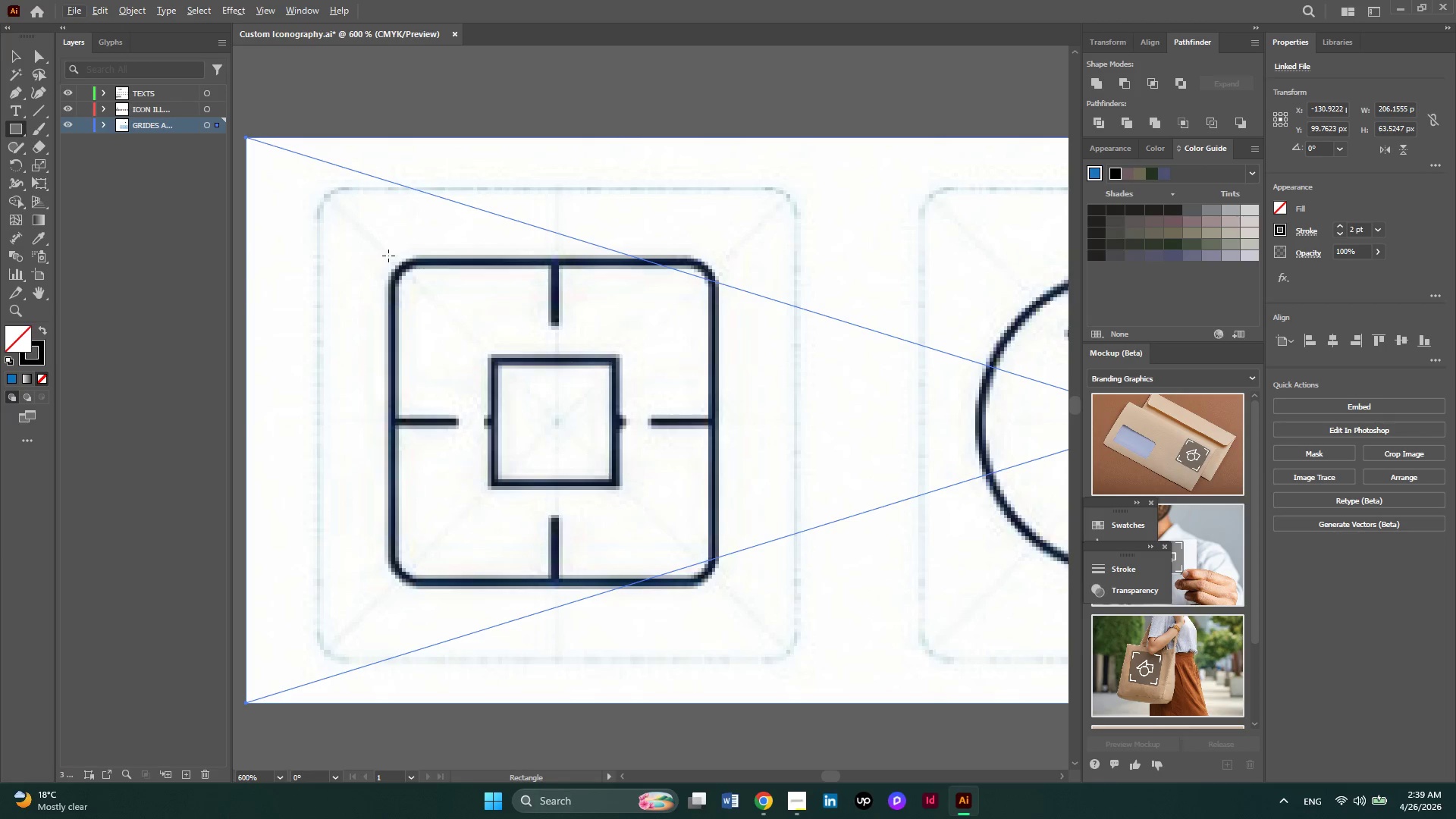 
left_click_drag(start_coordinate=[388, 256], to_coordinate=[714, 587])
 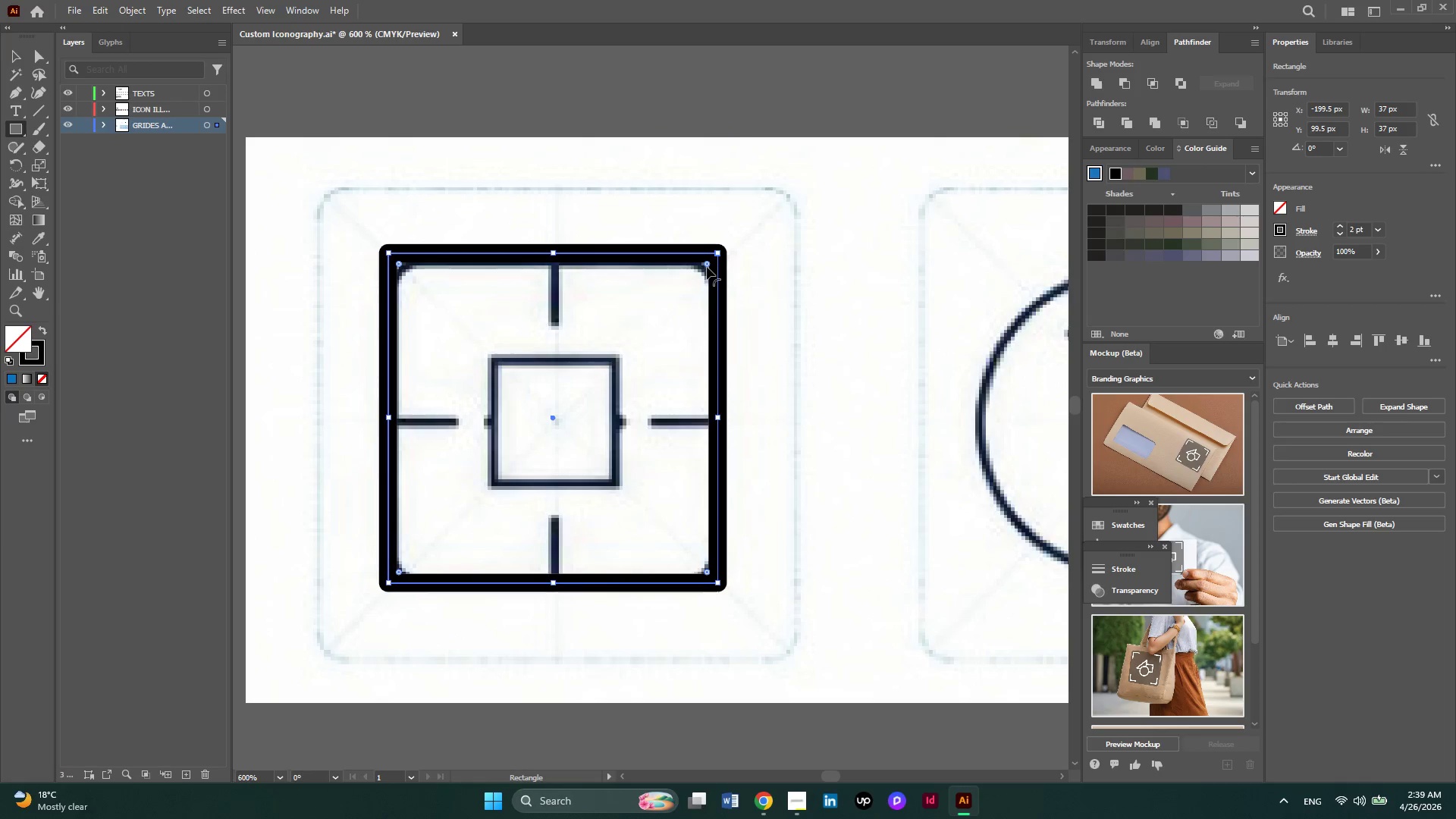 
left_click_drag(start_coordinate=[707, 267], to_coordinate=[690, 301])
 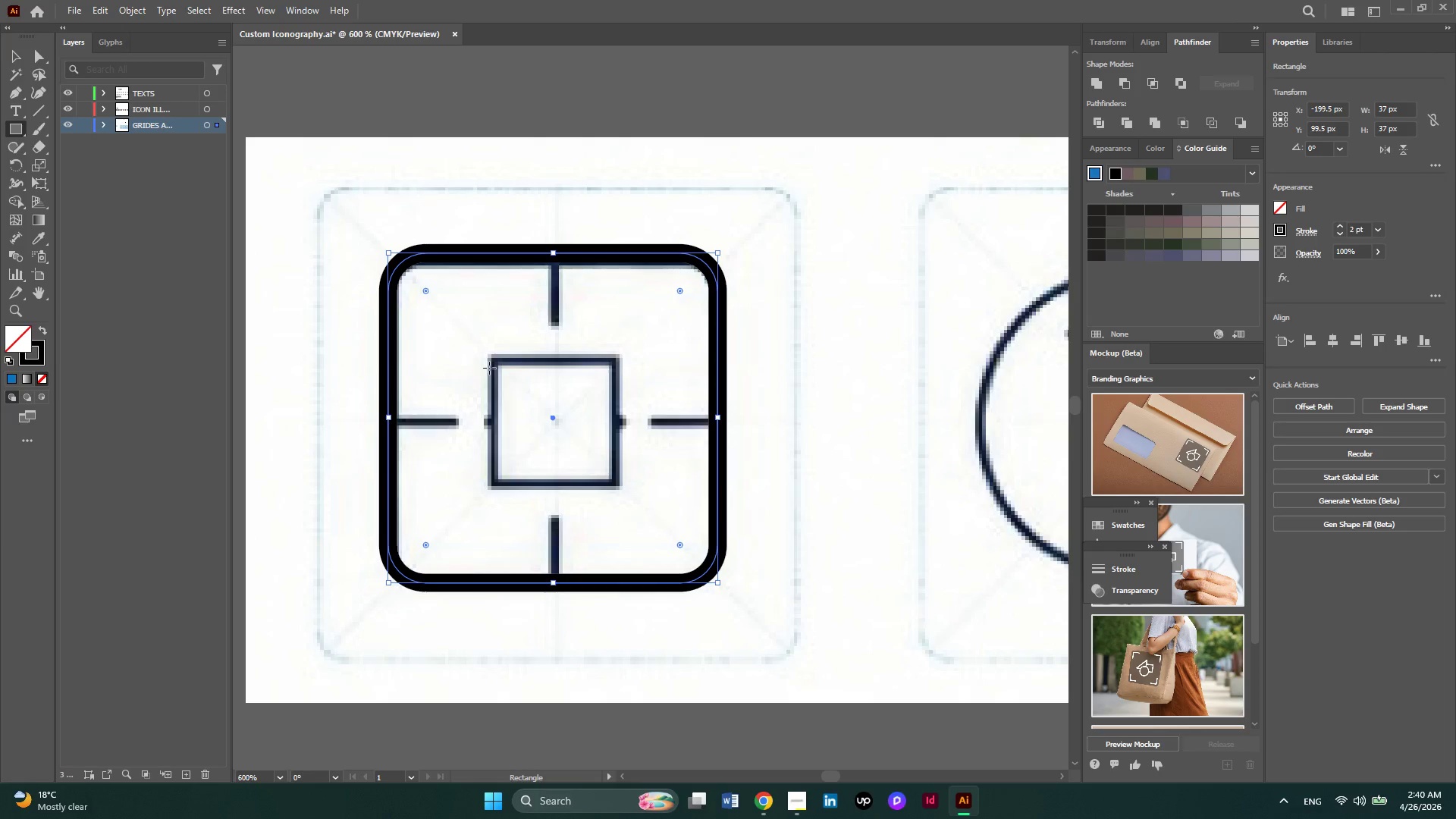 
left_click_drag(start_coordinate=[490, 356], to_coordinate=[616, 488])
 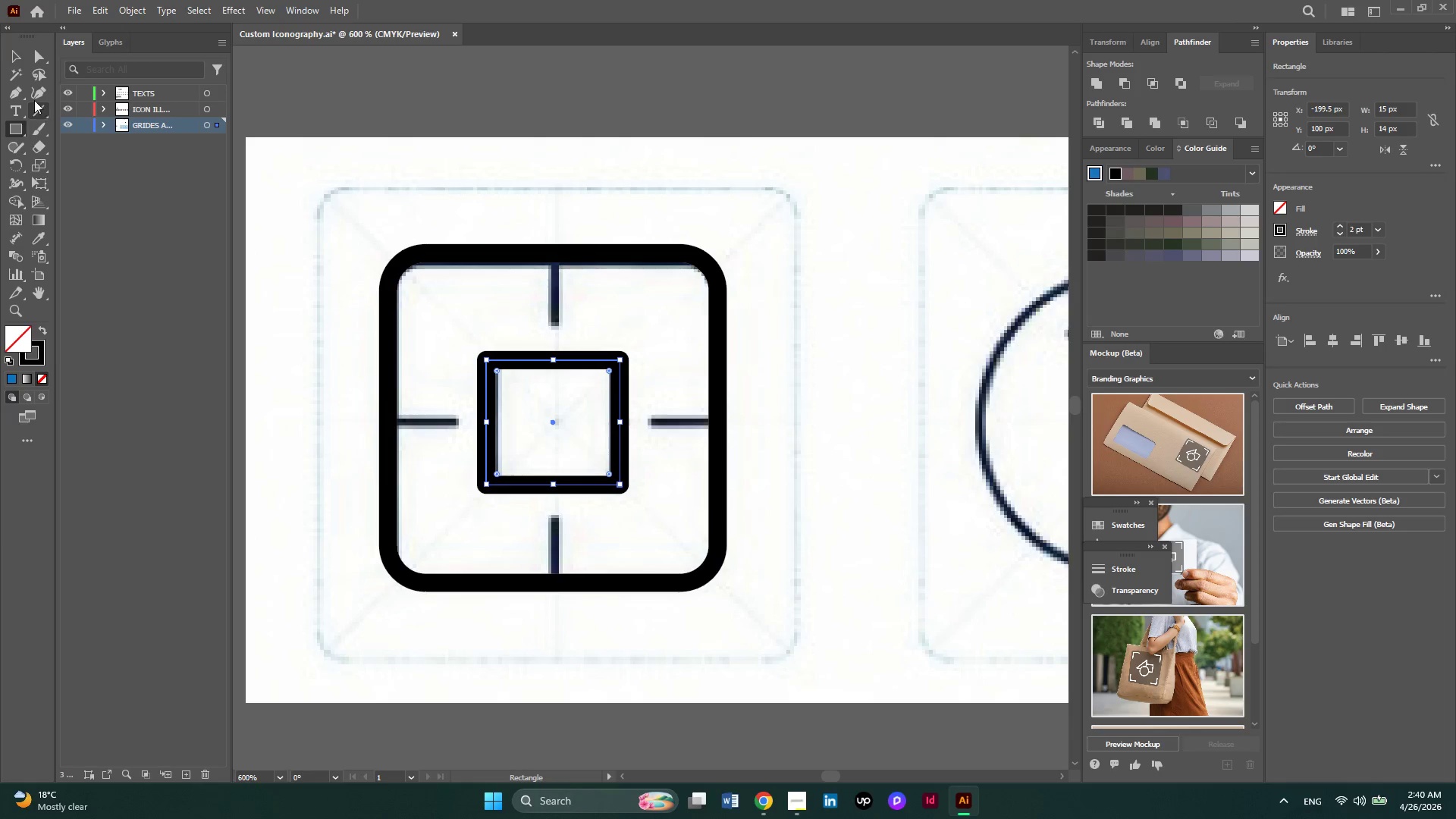 
left_click([26, 96])
 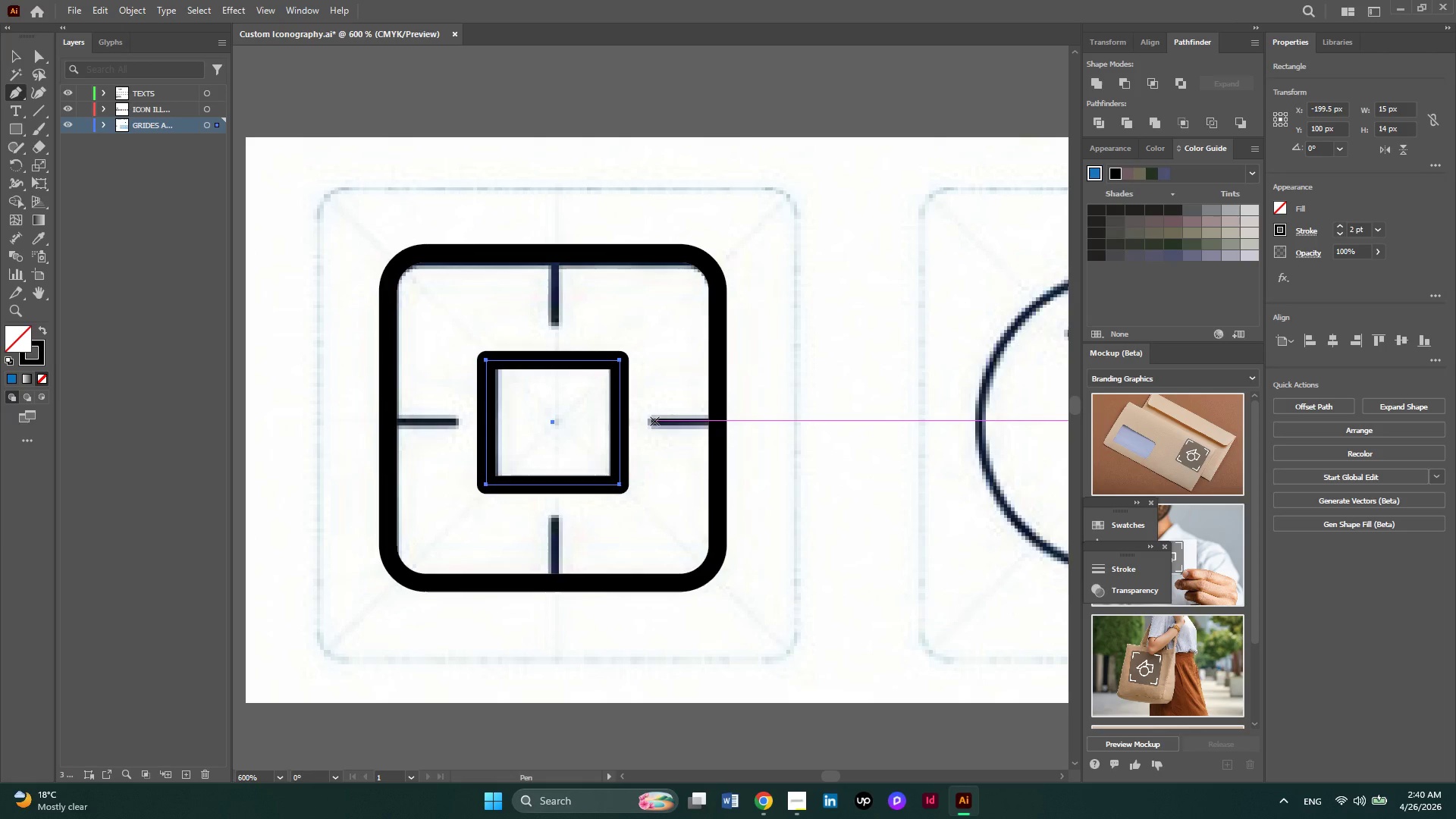 
left_click([654, 421])
 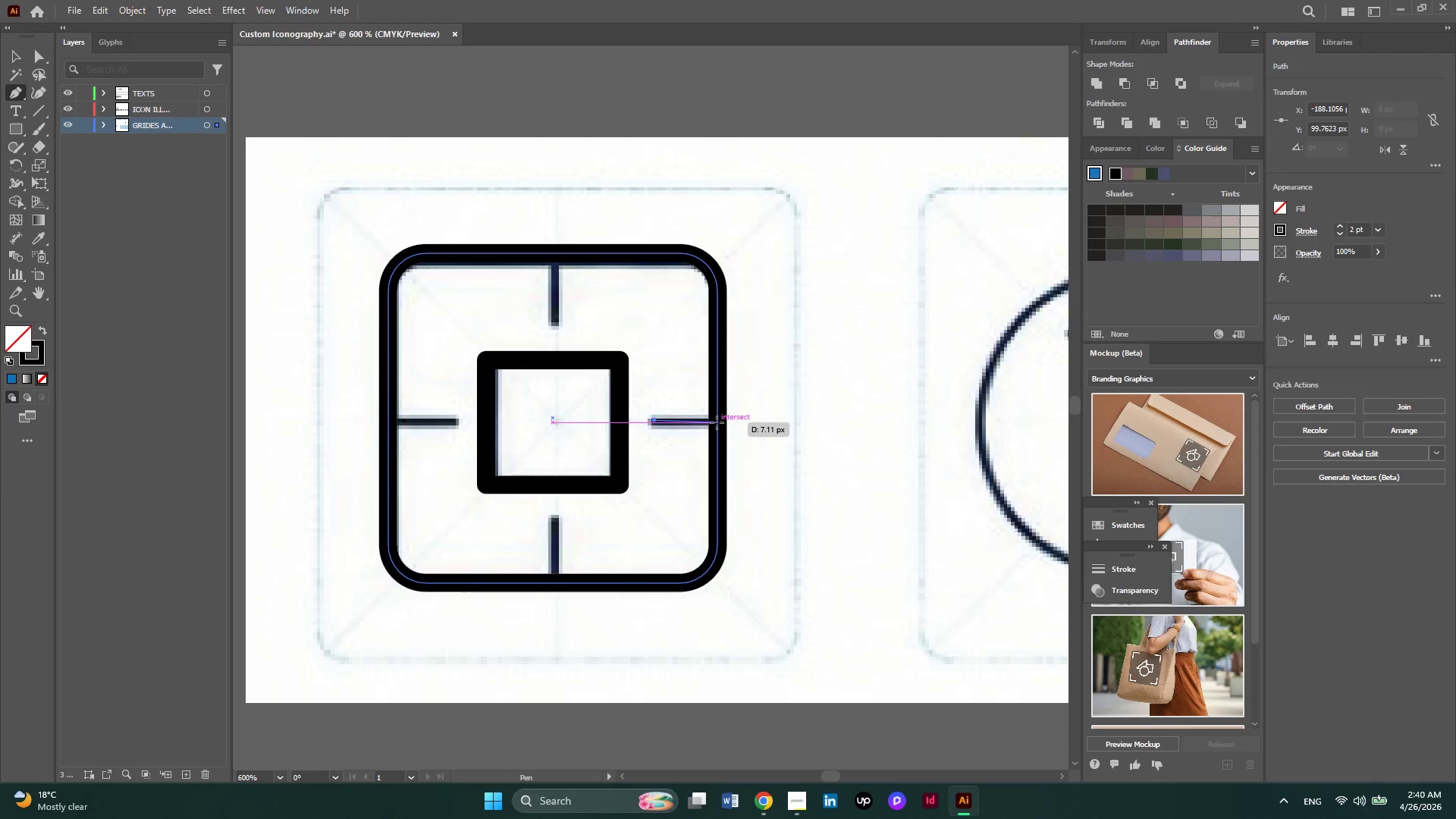 
left_click([717, 422])
 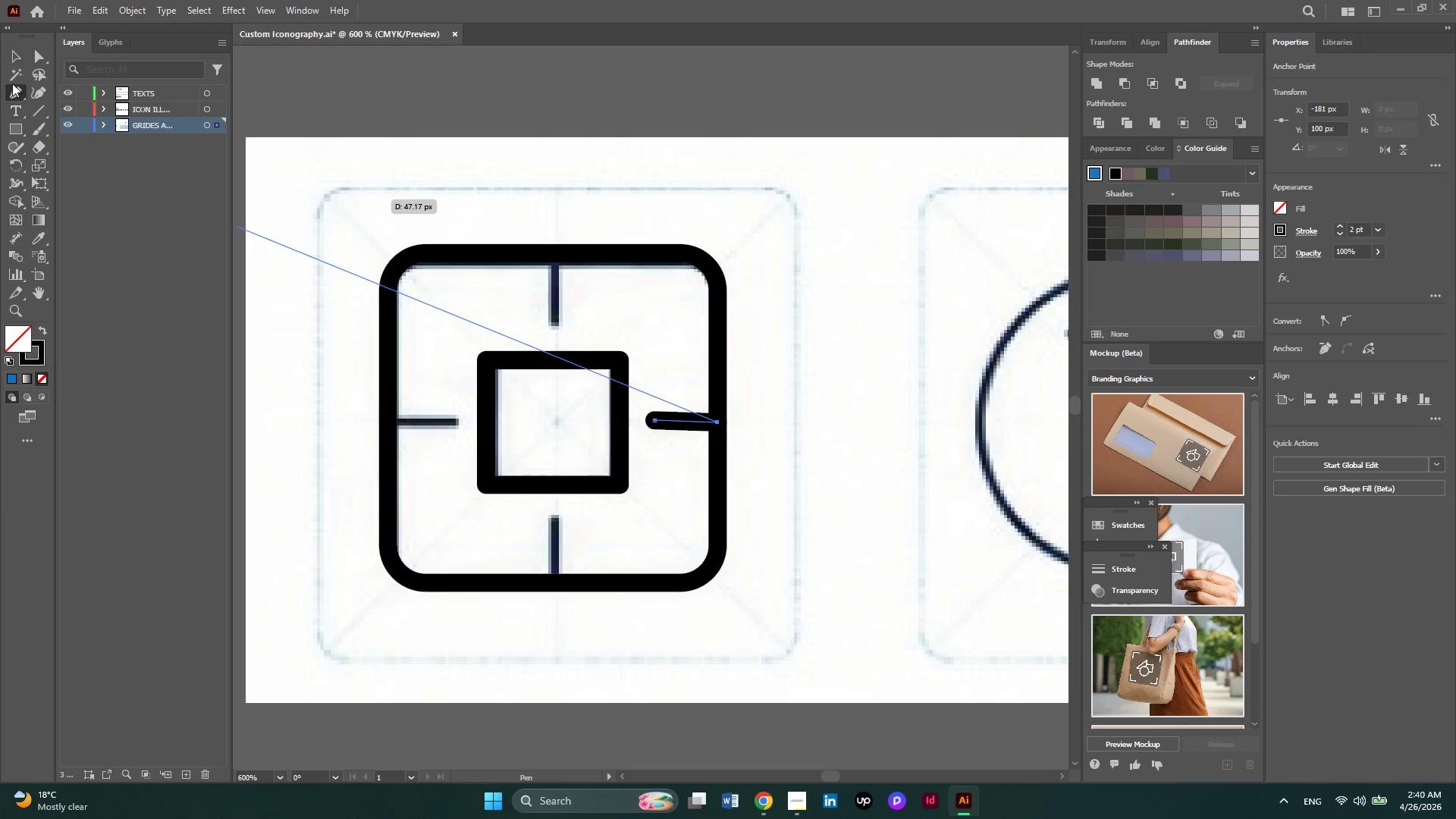 
left_click([12, 58])
 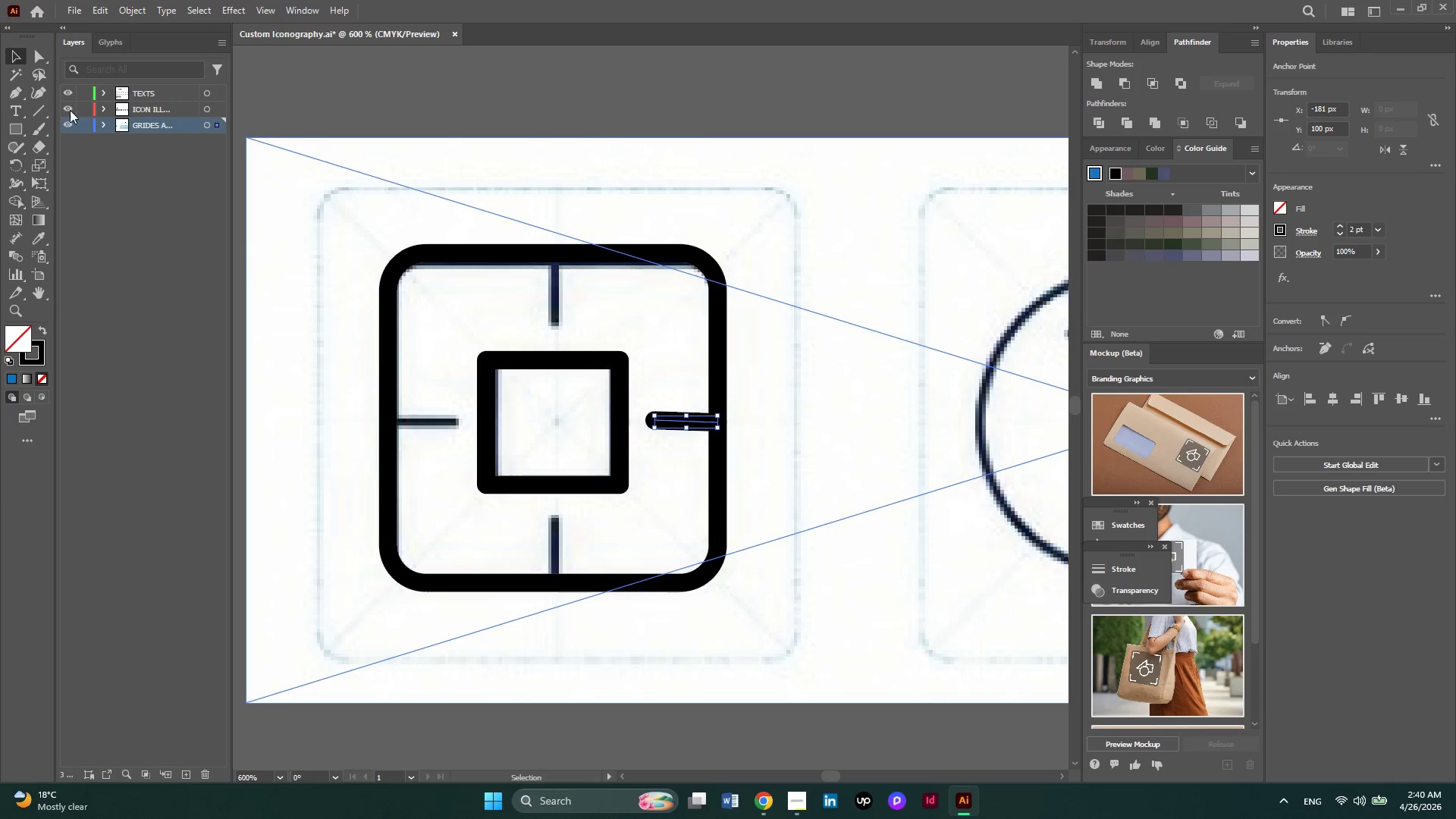 
left_click([6, 87])
 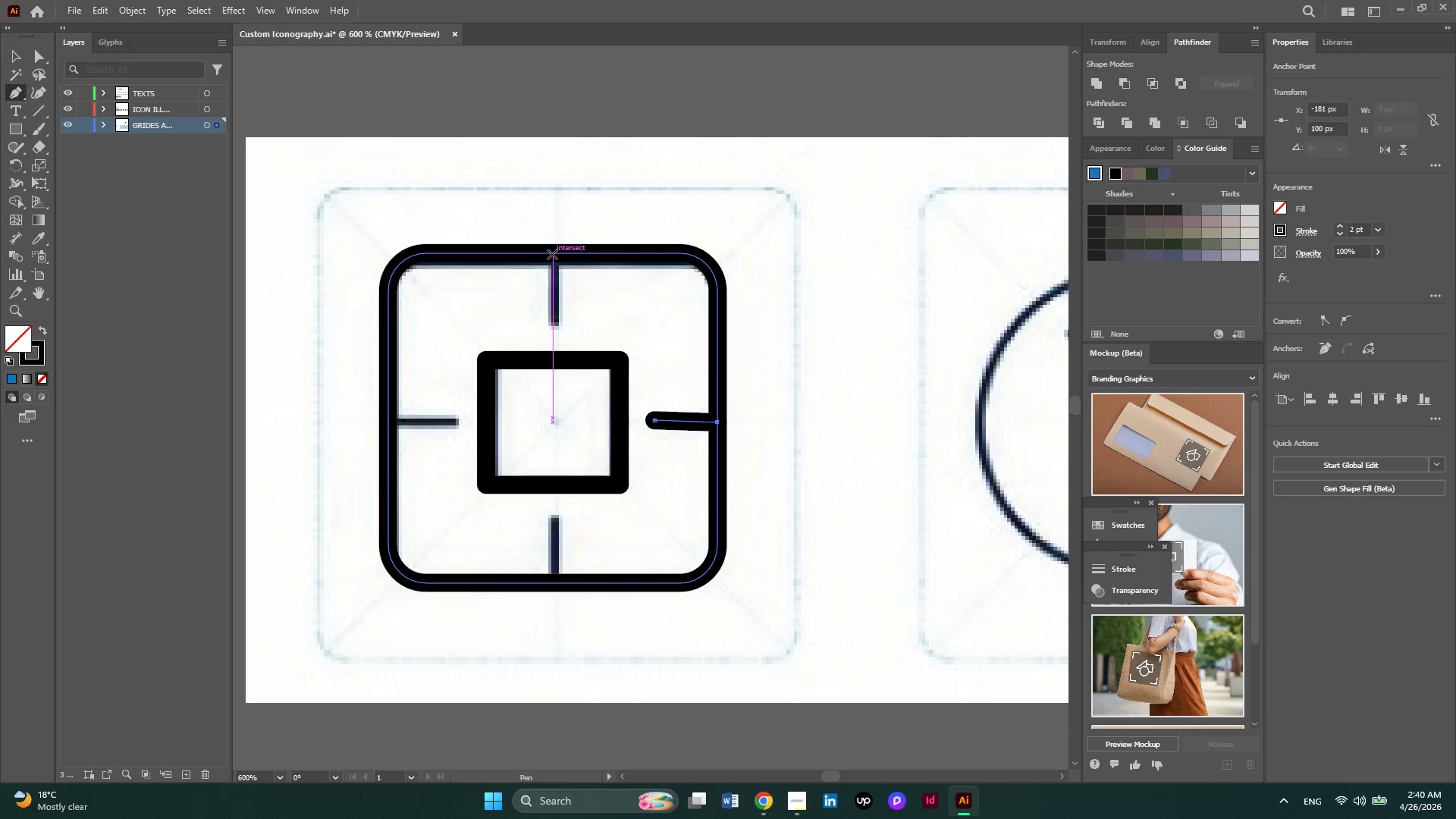 
left_click([552, 253])
 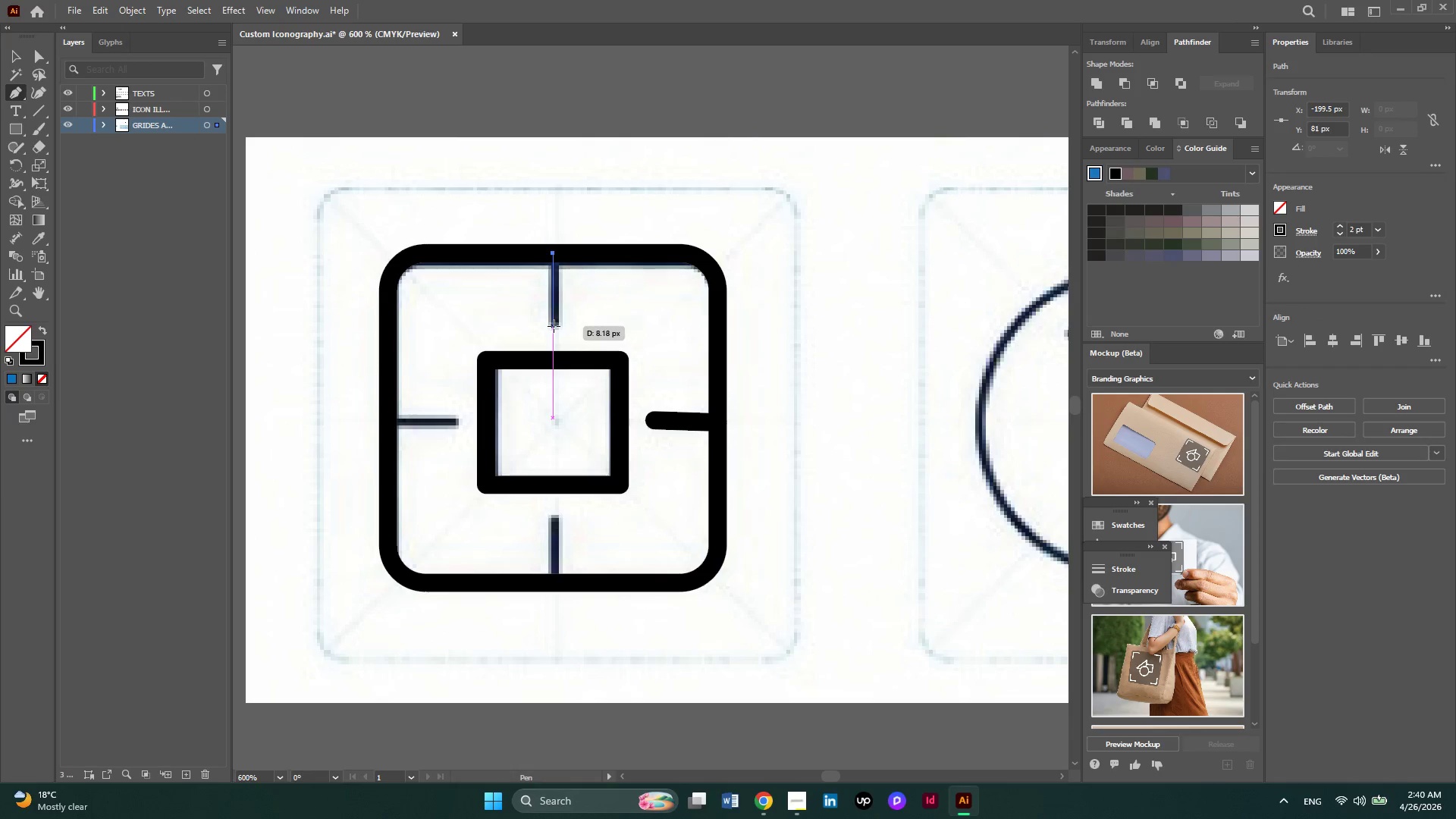 
left_click([554, 326])
 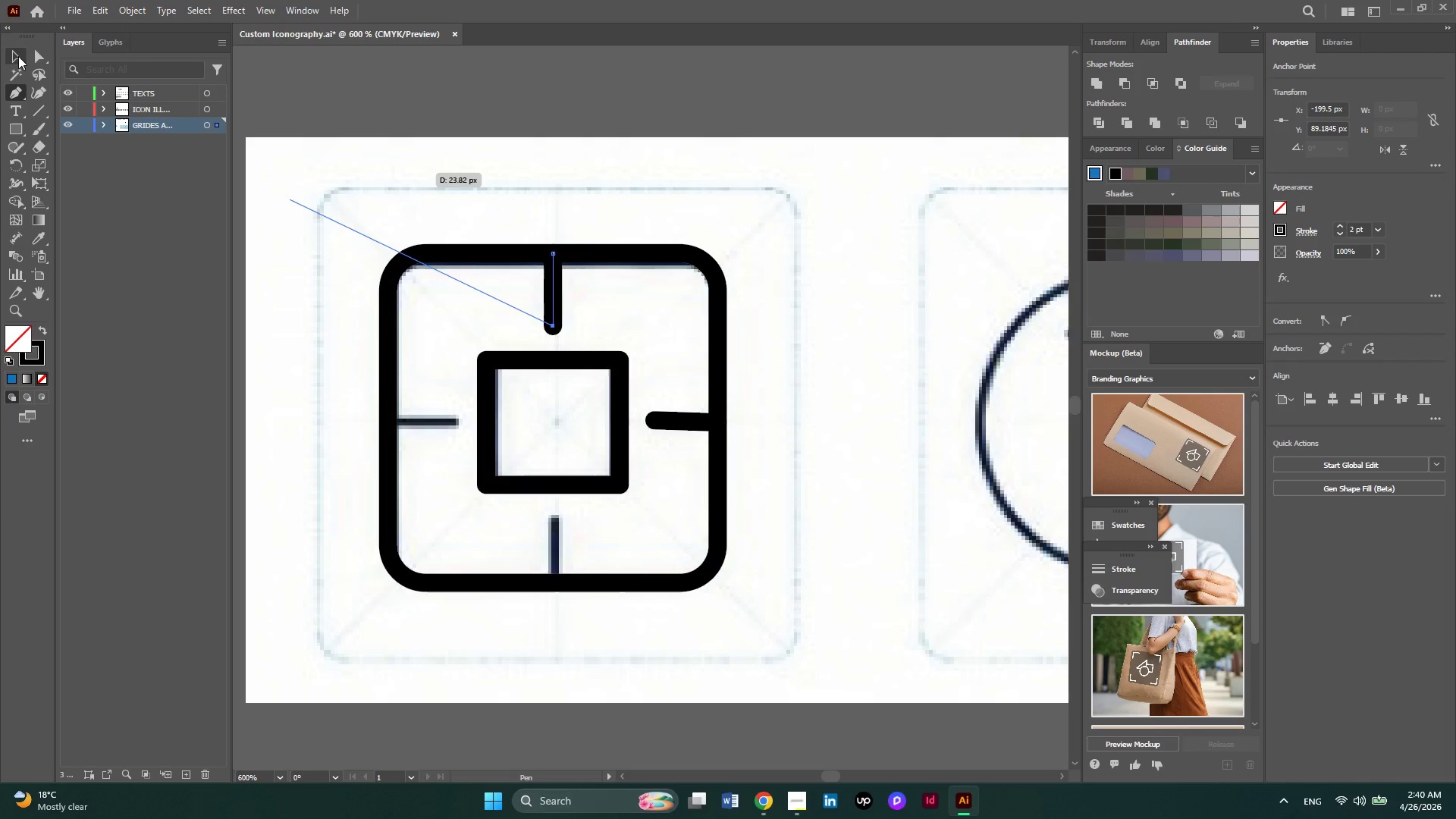 
left_click([18, 56])
 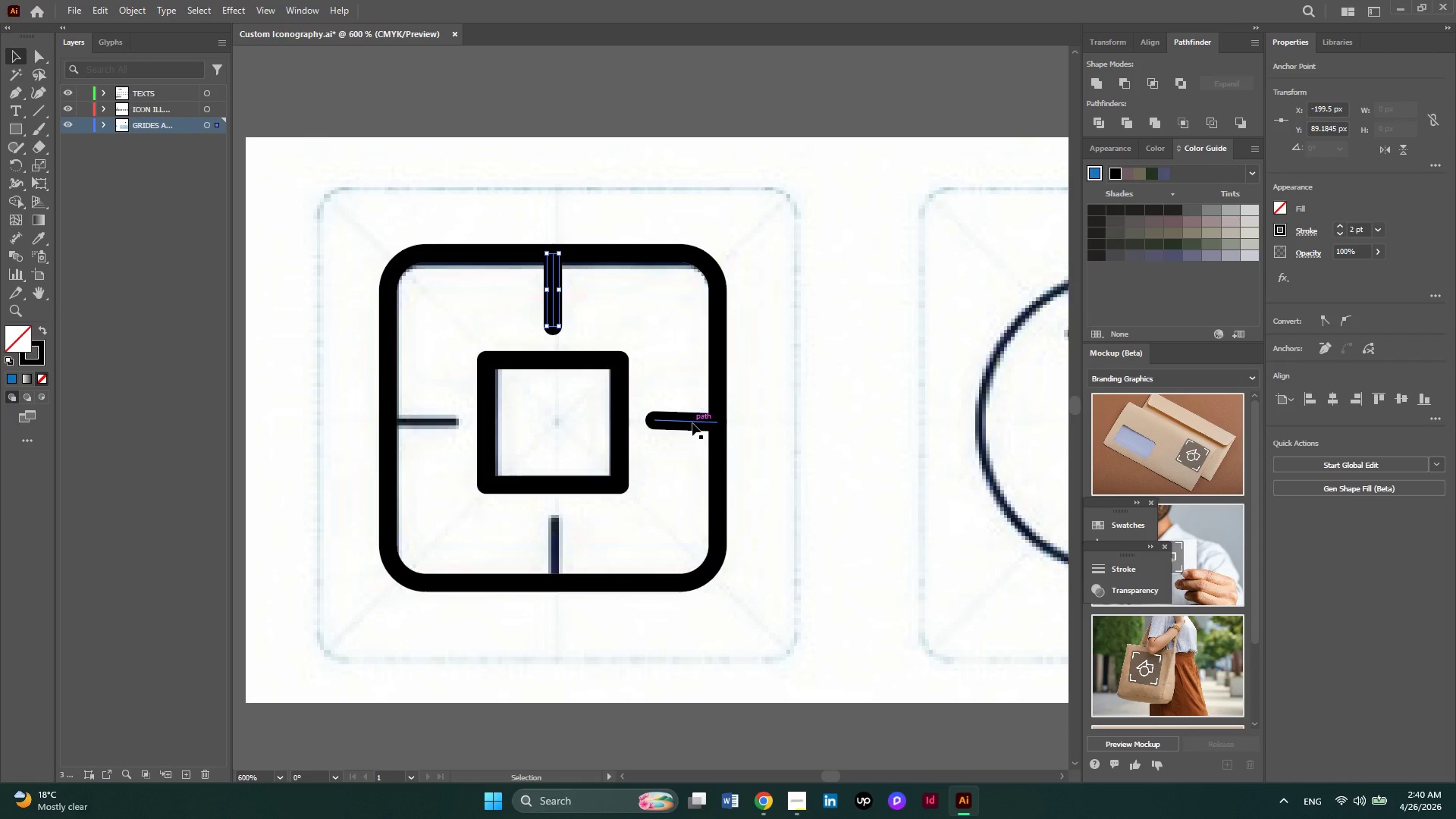 
hold_key(key=AltLeft, duration=2.39)
left_click_drag(start_coordinate=[692, 423], to_coordinate=[431, 425])
 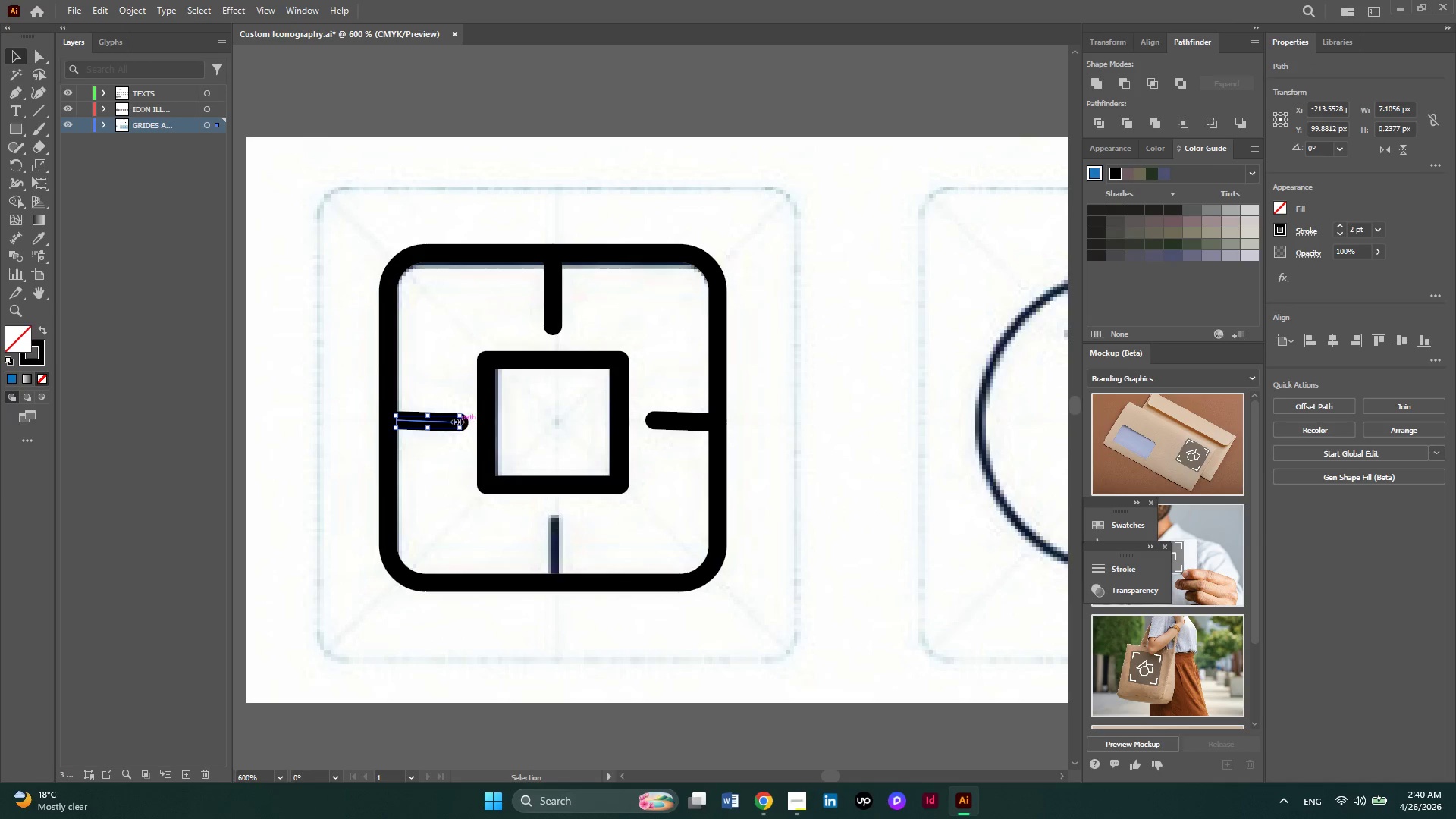 
hold_key(key=AltLeft, duration=0.36)
scroll: coordinate [454, 422], scroll_direction: up, amount: 2.0
 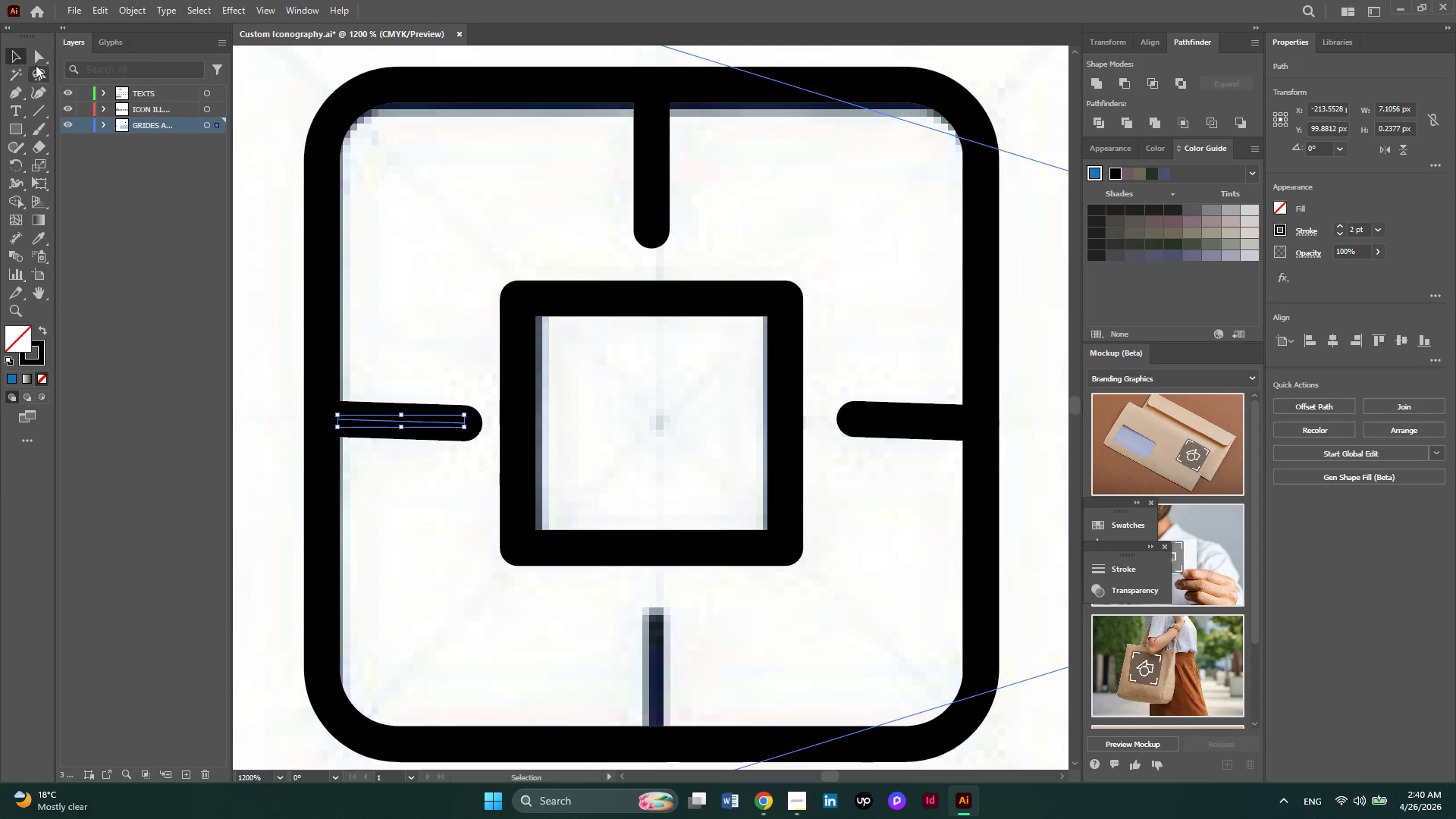 
left_click([38, 60])
 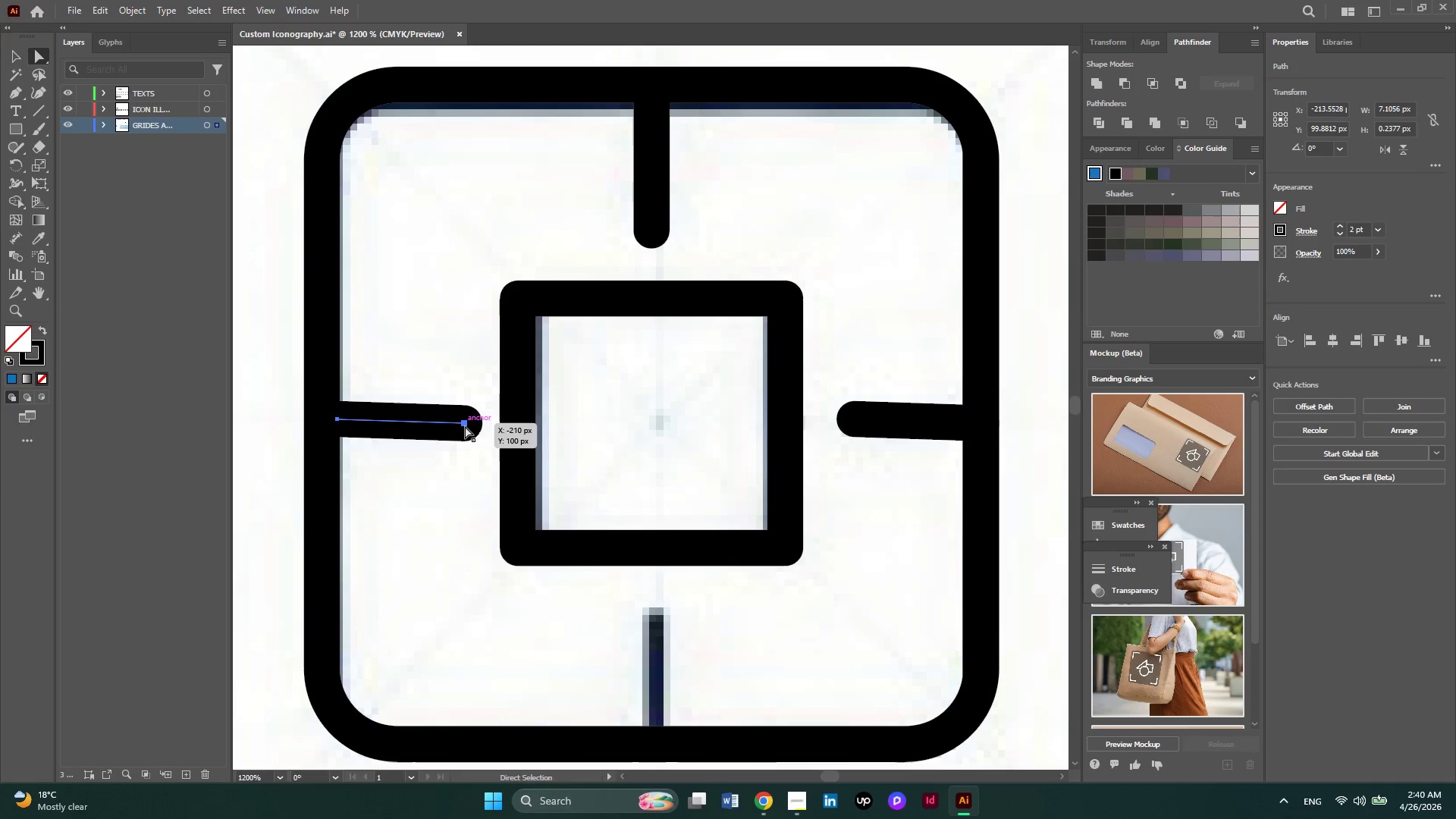 
left_click_drag(start_coordinate=[465, 426], to_coordinate=[470, 425])
 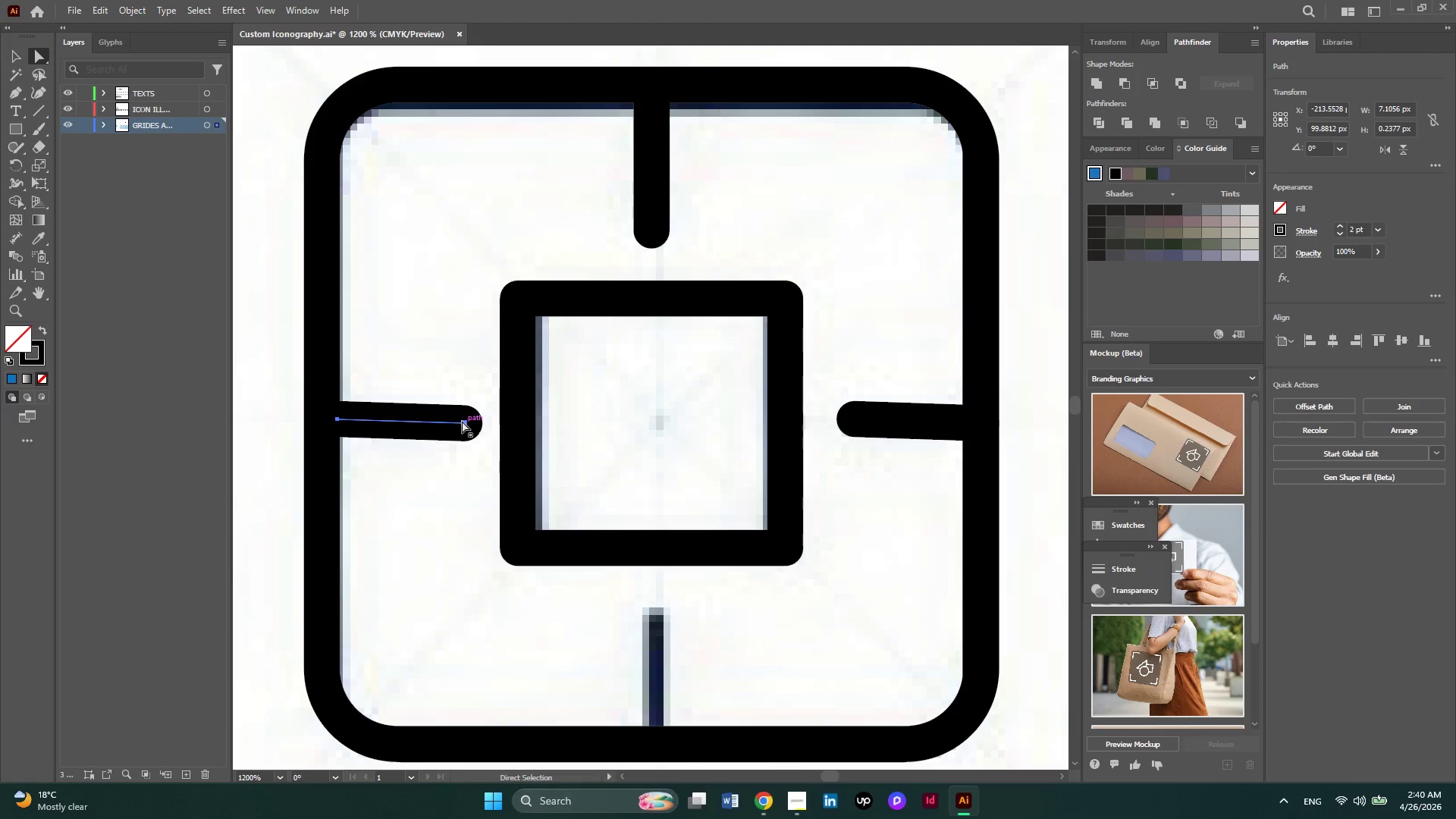 
left_click([462, 421])
 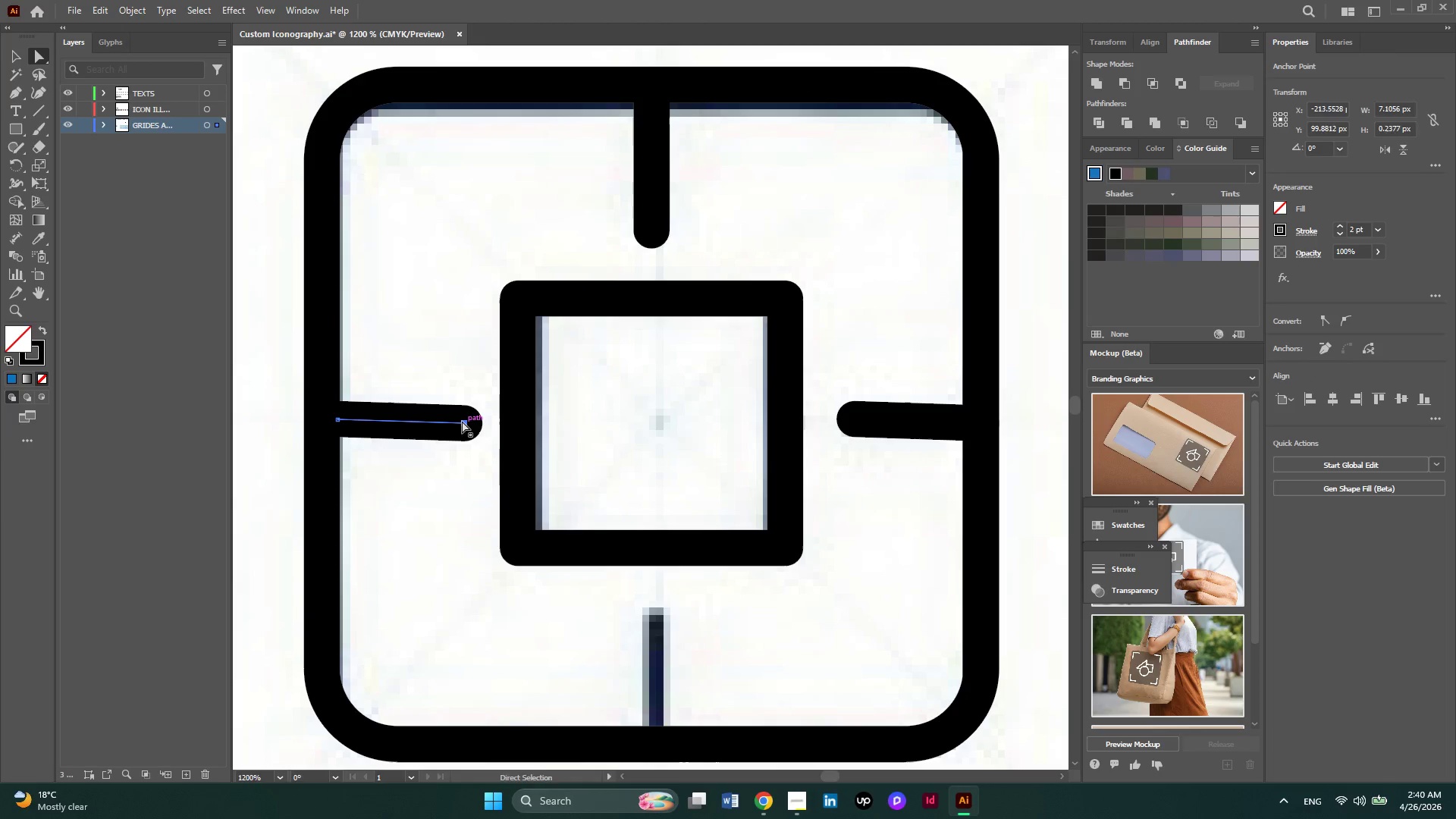 
left_click_drag(start_coordinate=[462, 421], to_coordinate=[659, 419])
 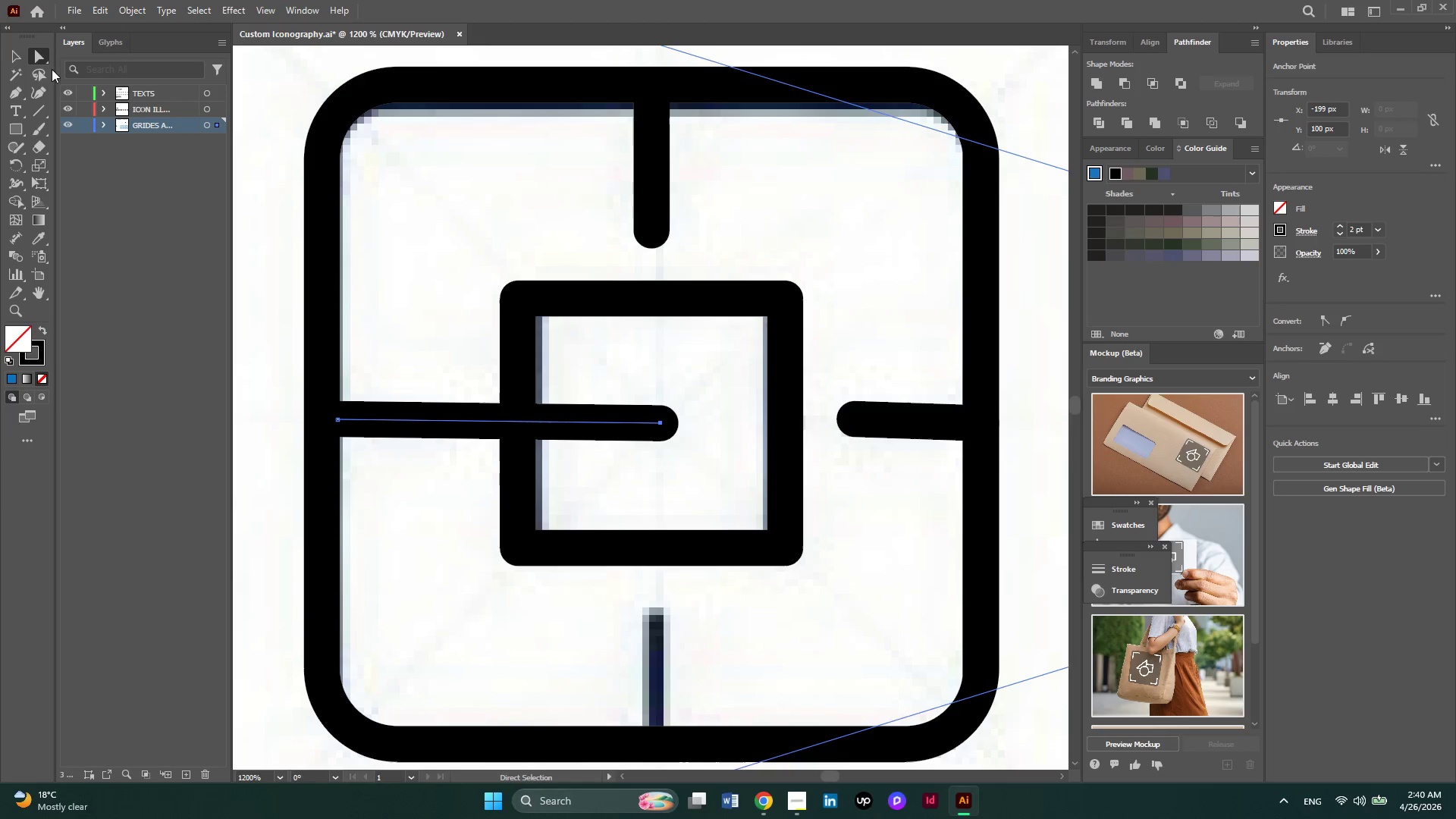 
left_click([10, 62])
 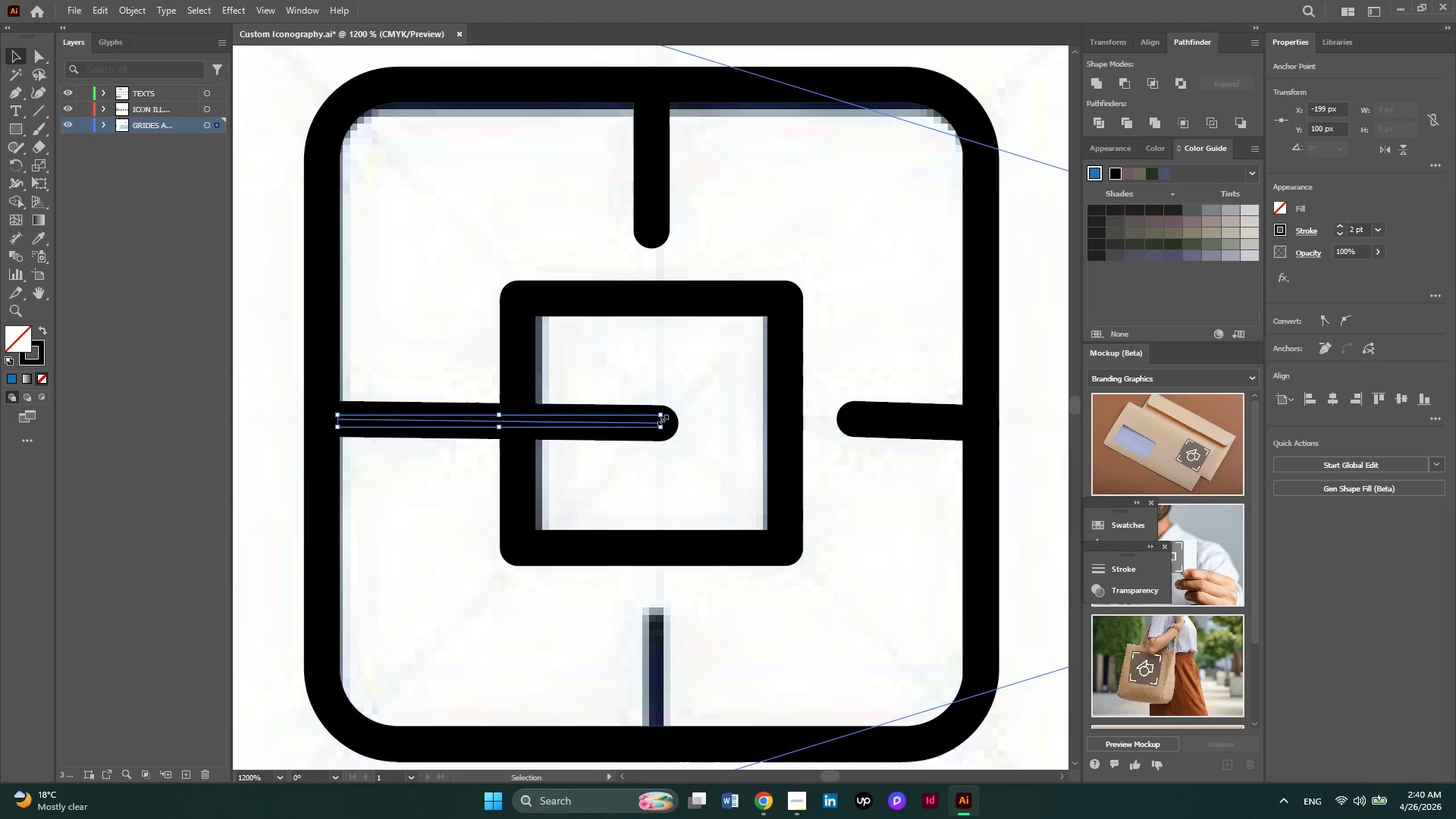 
key(Alt+AltLeft)
 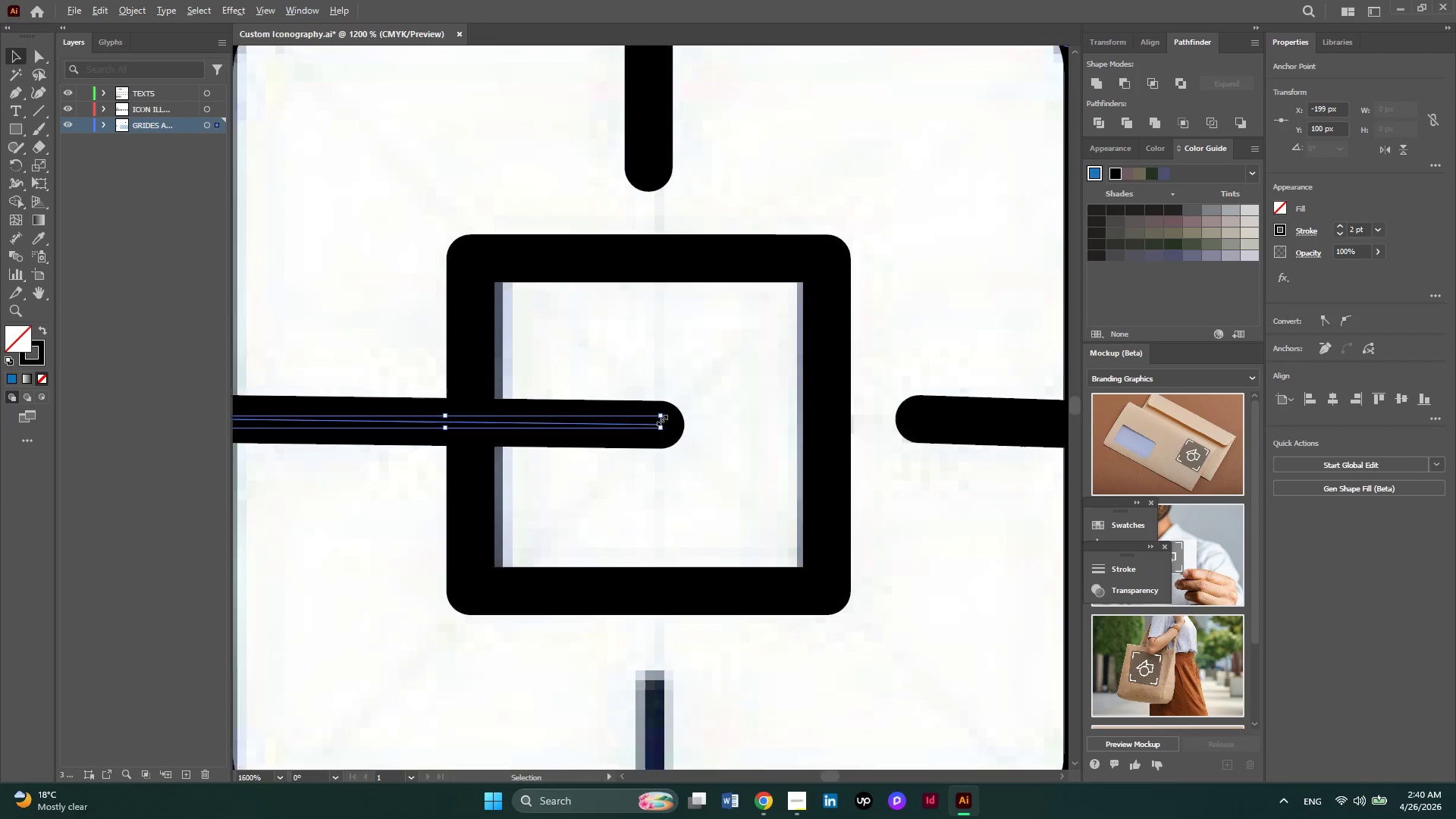 
scroll: coordinate [661, 419], scroll_direction: up, amount: 1.0
 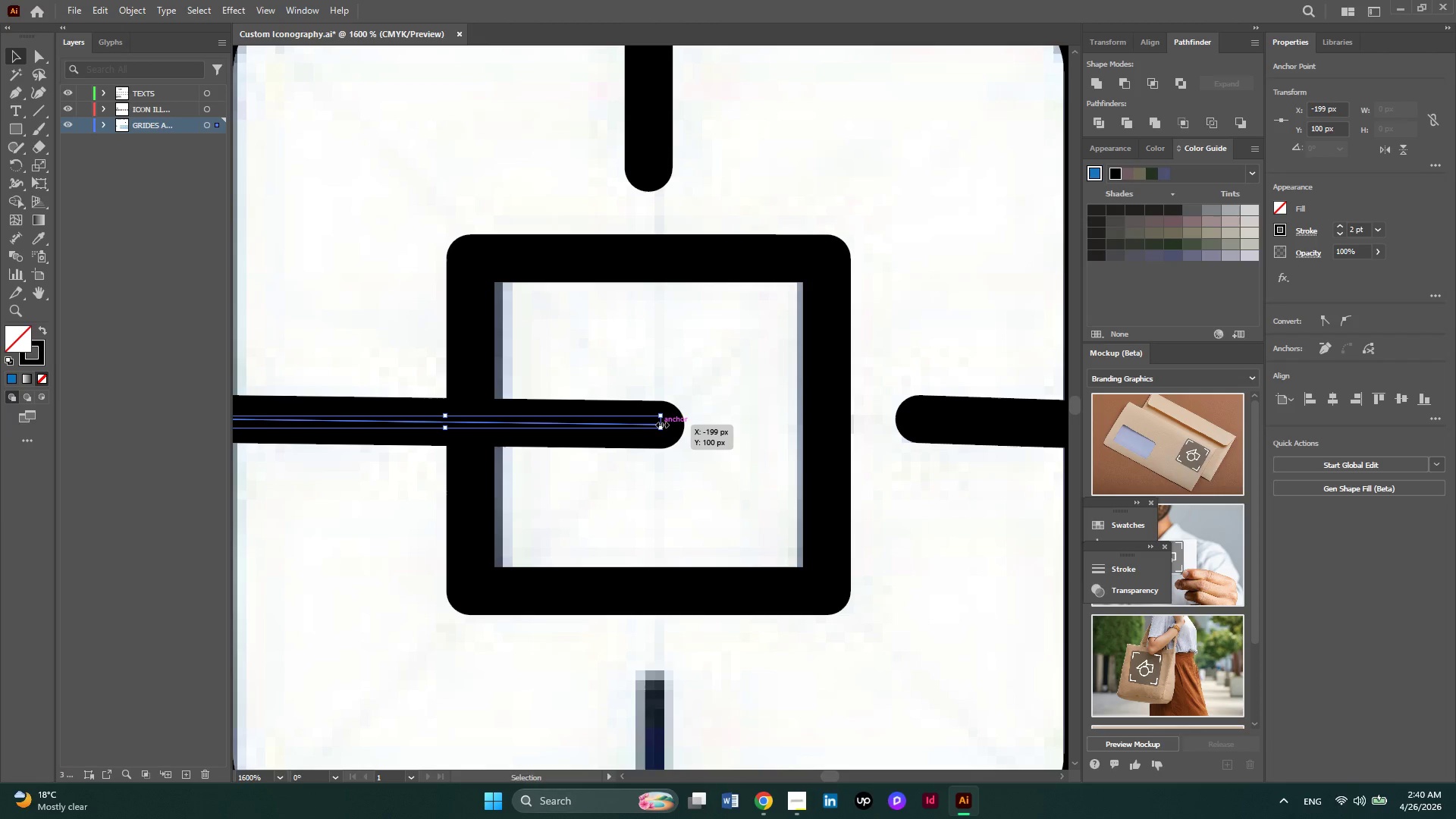 
left_click_drag(start_coordinate=[661, 423], to_coordinate=[315, 416])
 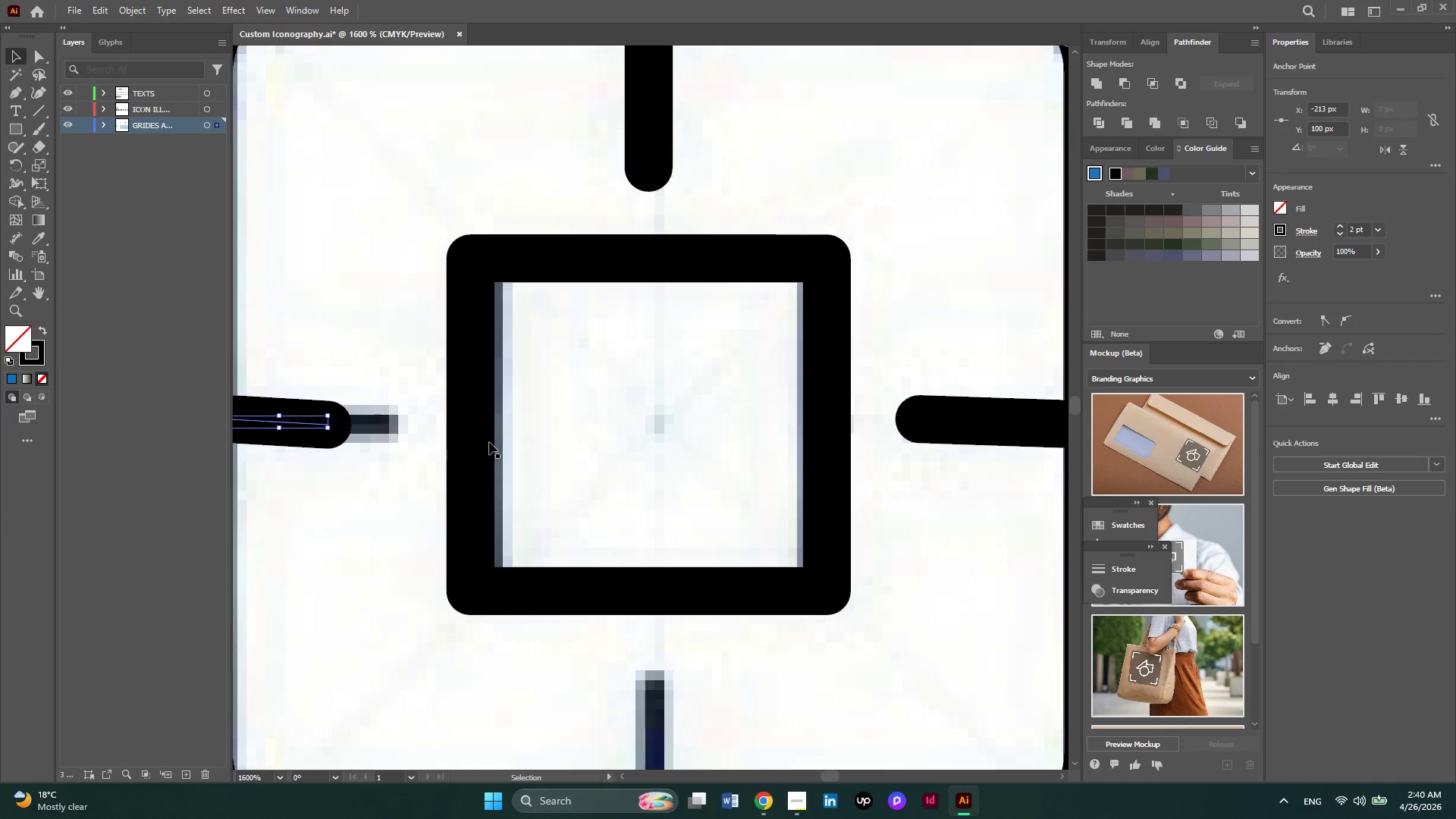 
key(Alt+AltLeft)
 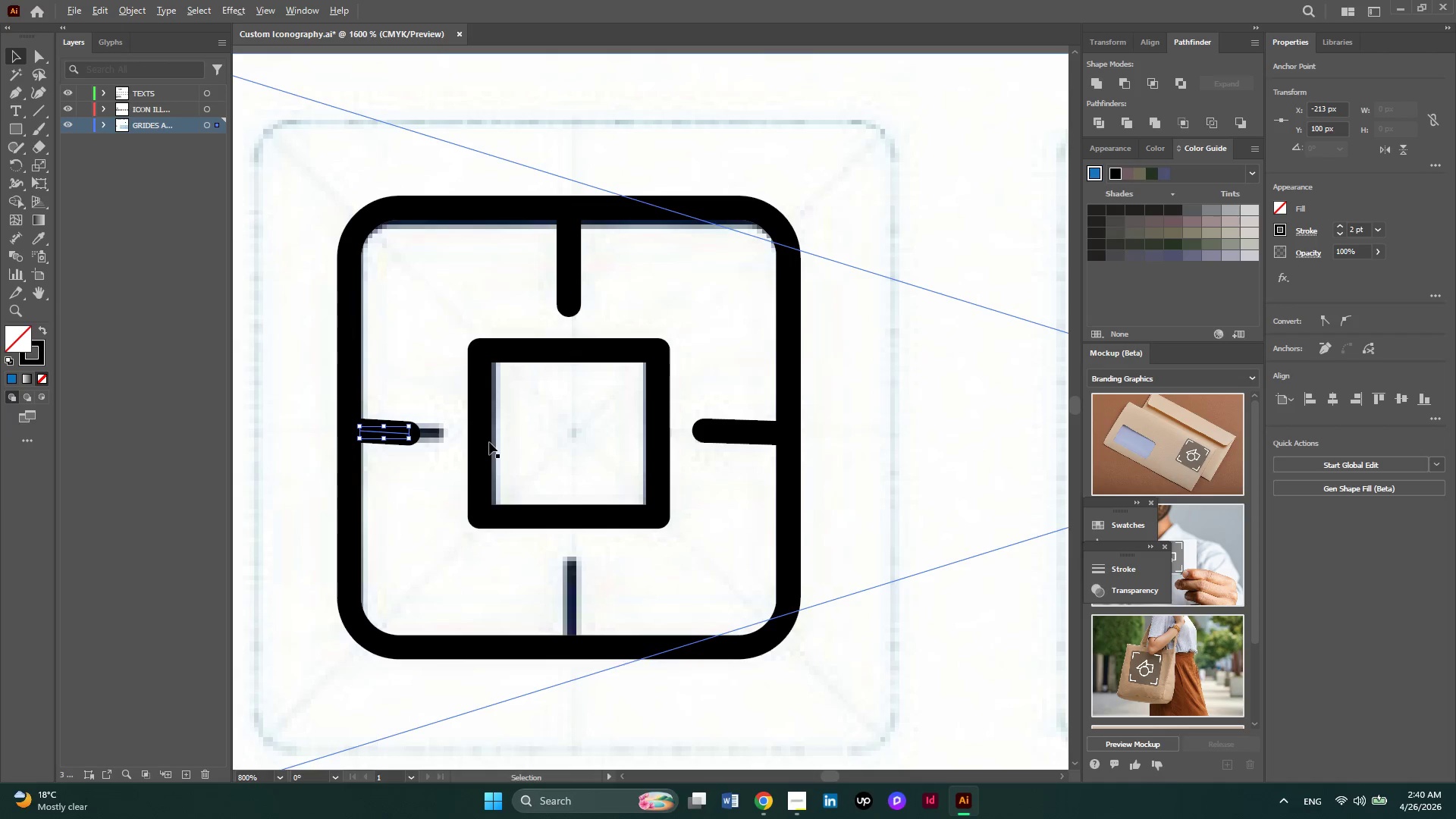 
scroll: coordinate [489, 442], scroll_direction: down, amount: 1.0
 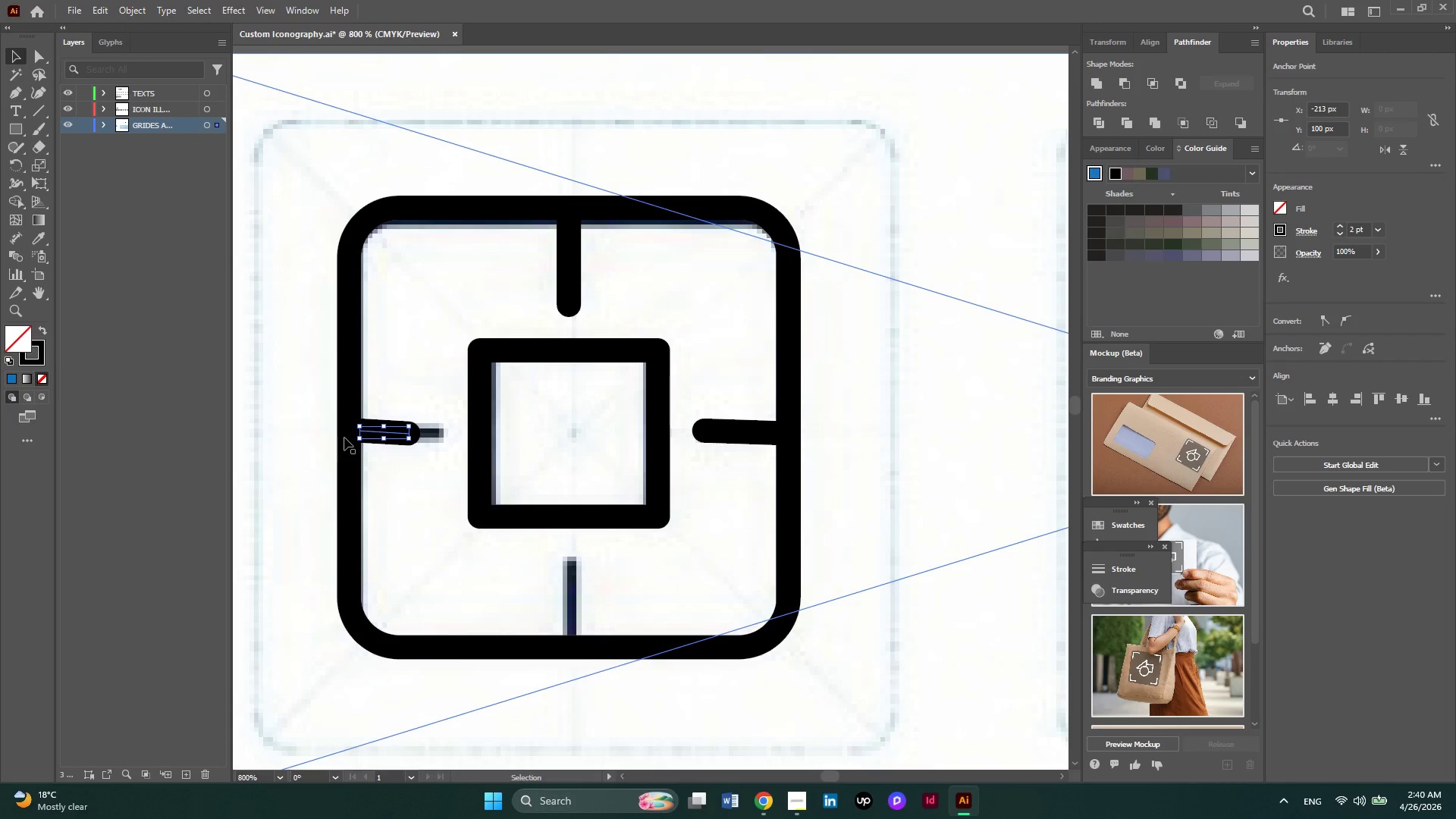 
key(Backspace)
 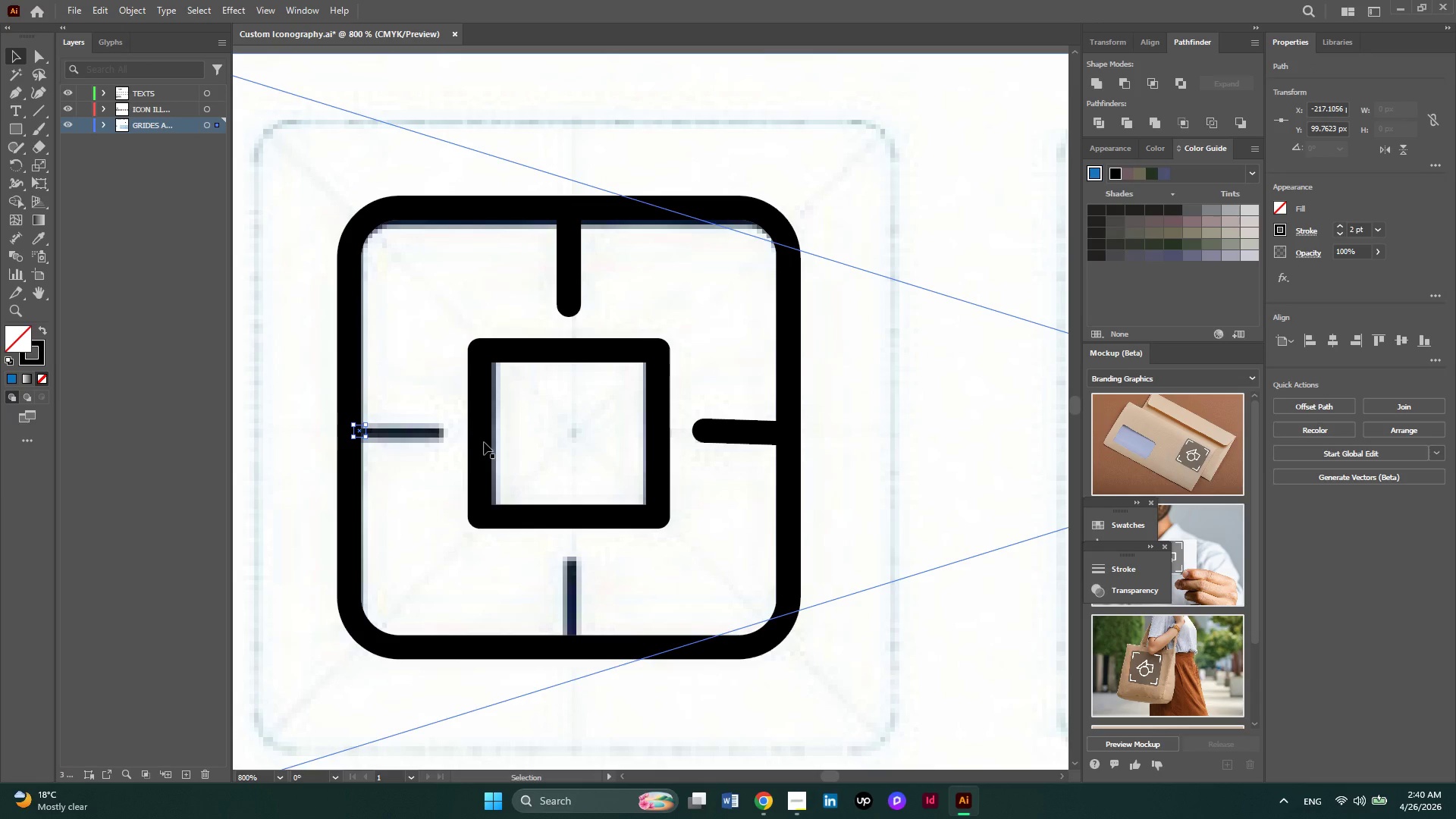 
key(Delete)
 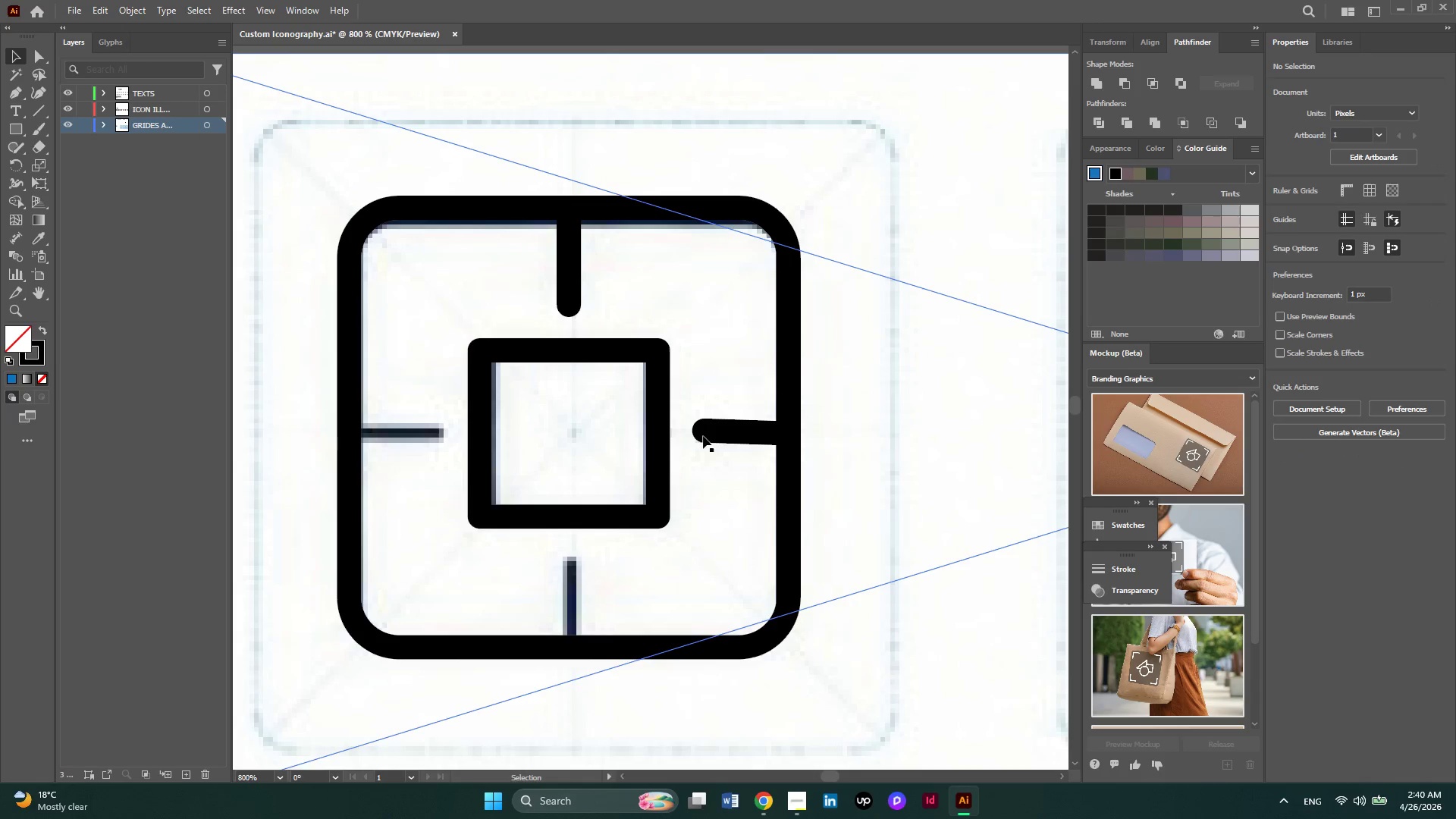 
left_click([727, 433])
 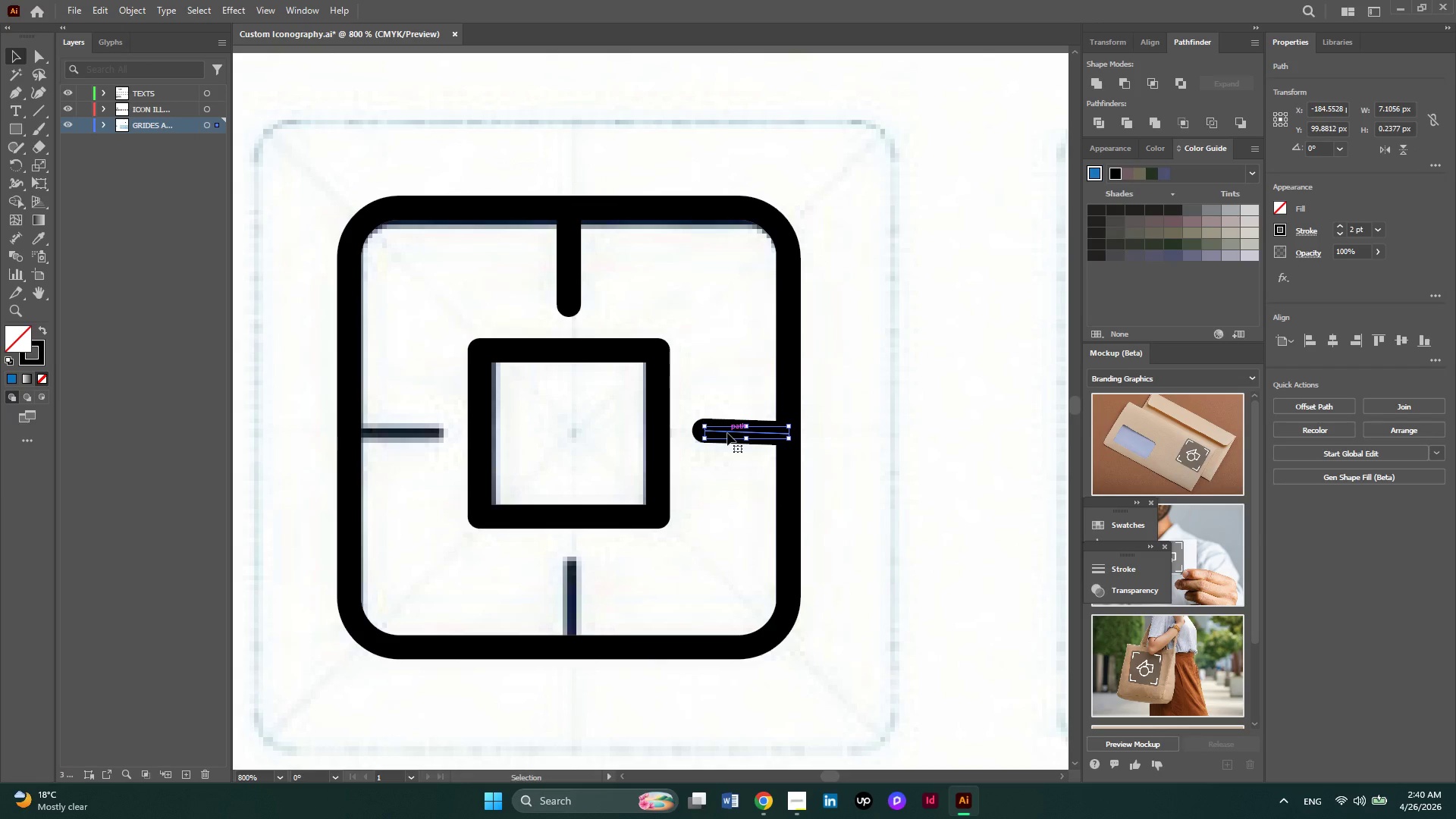 
key(Delete)
 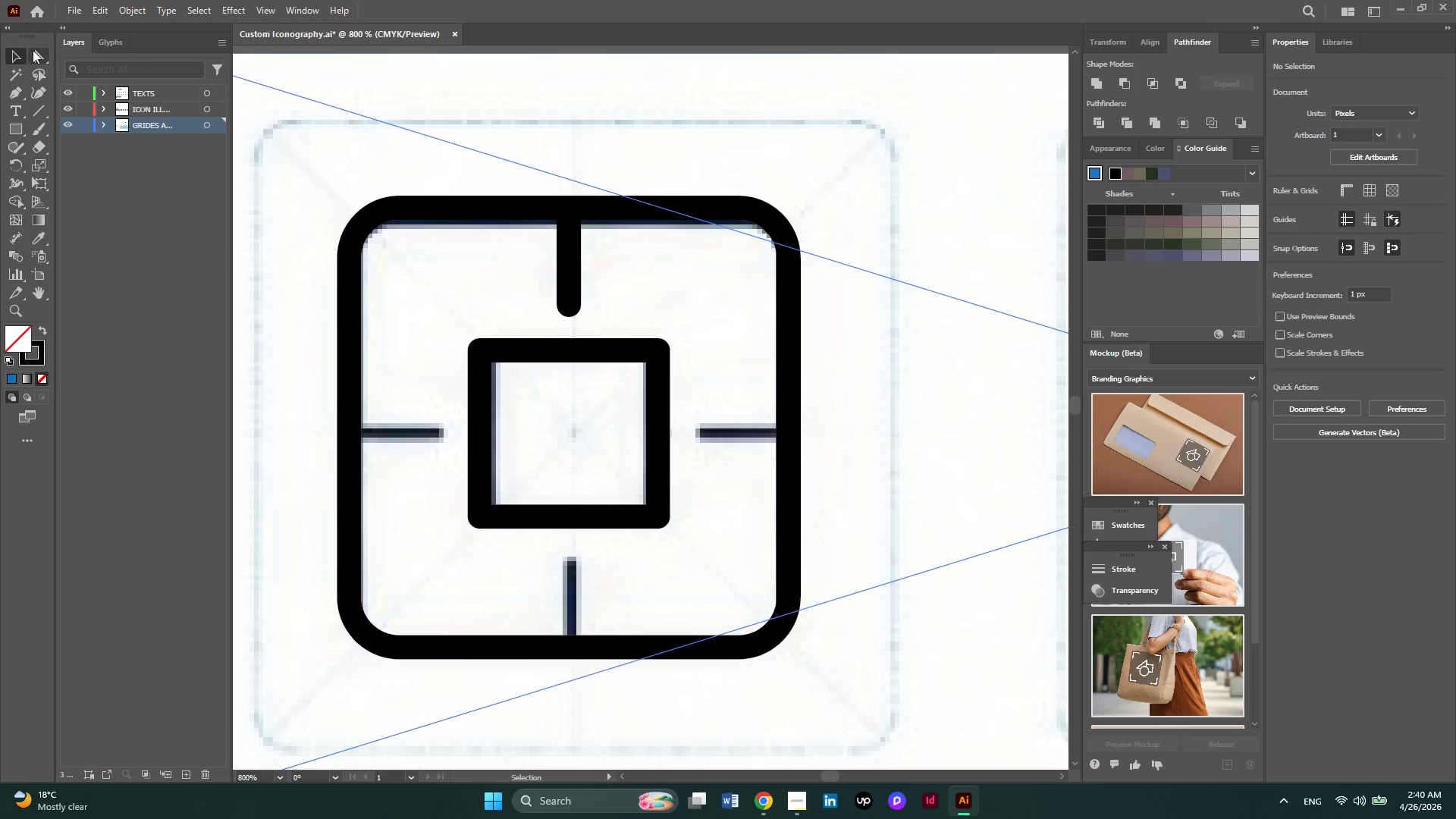 
left_click([18, 97])
 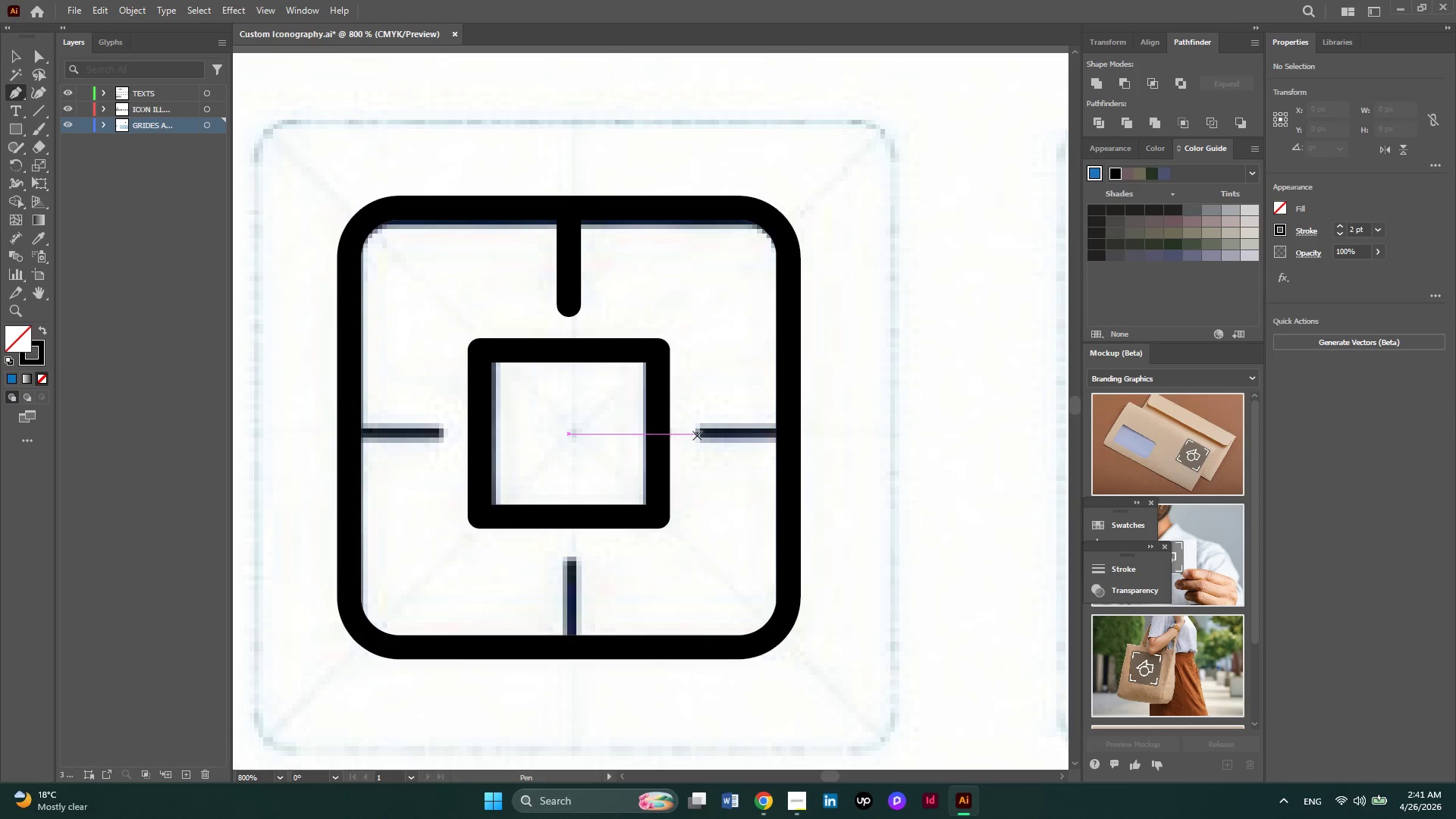 
left_click([697, 435])
 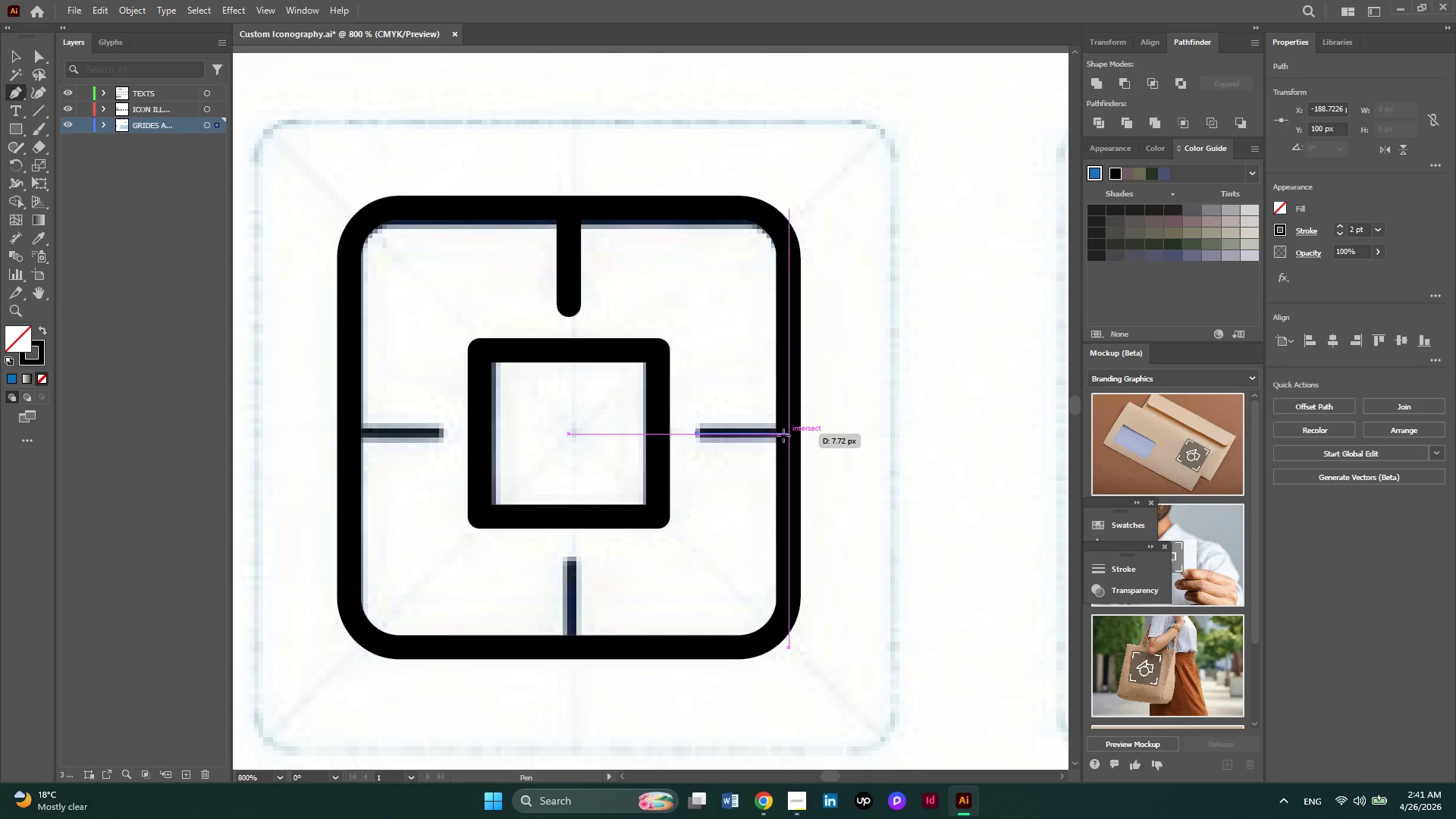 
left_click([783, 435])
 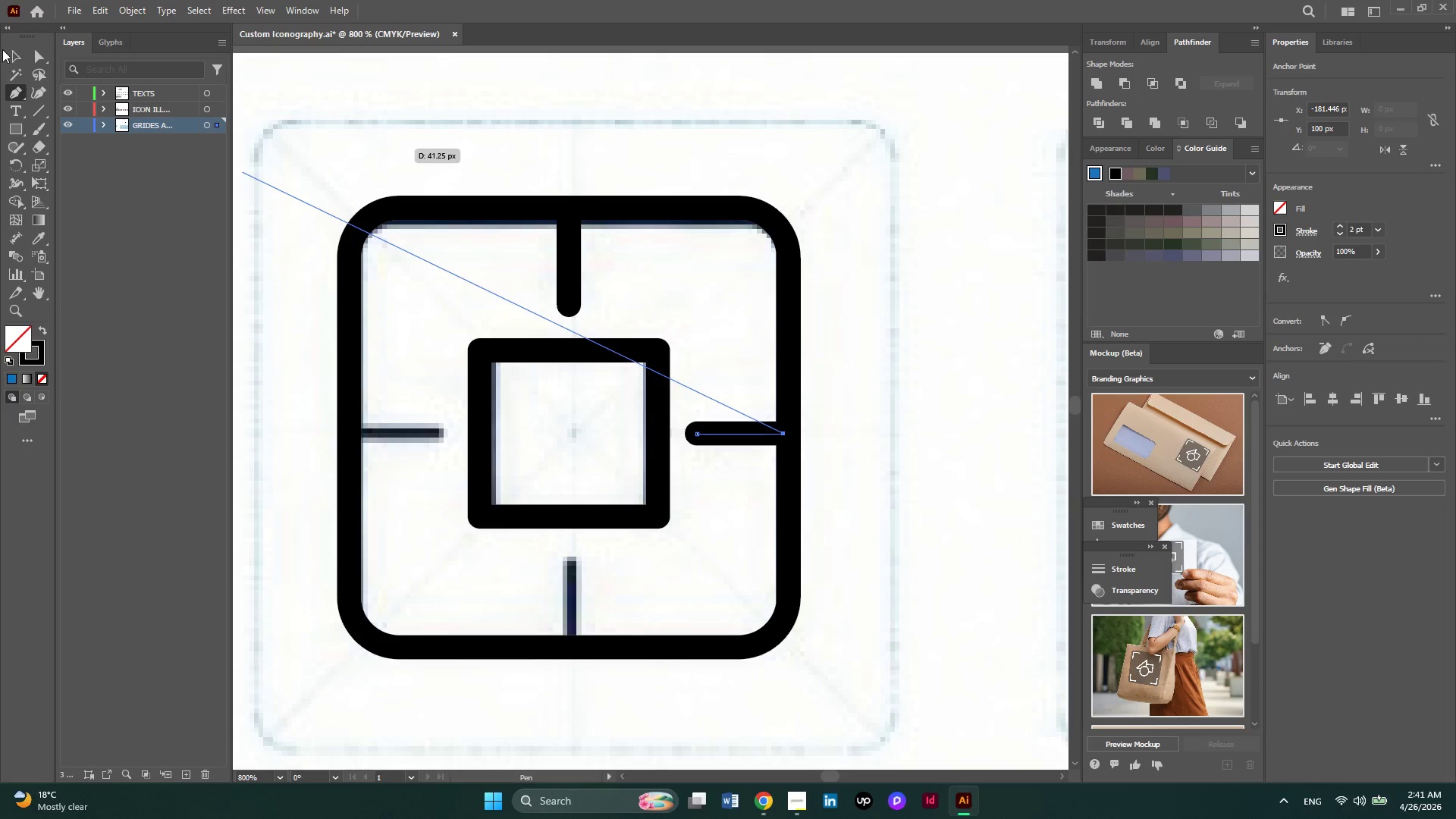 
left_click([6, 53])
 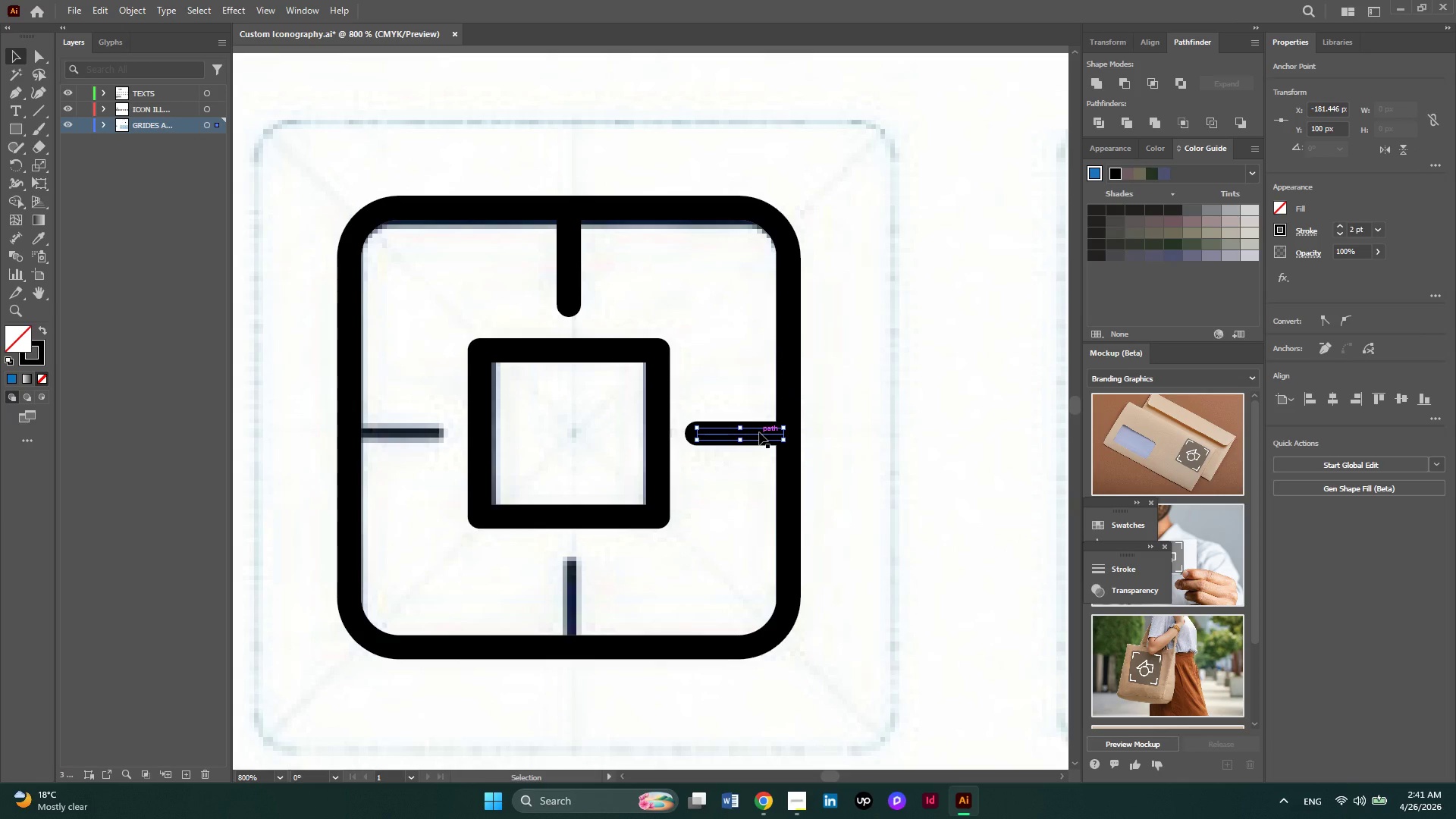 
hold_key(key=AltLeft, duration=3.31)
left_click_drag(start_coordinate=[759, 432], to_coordinate=[413, 438])
 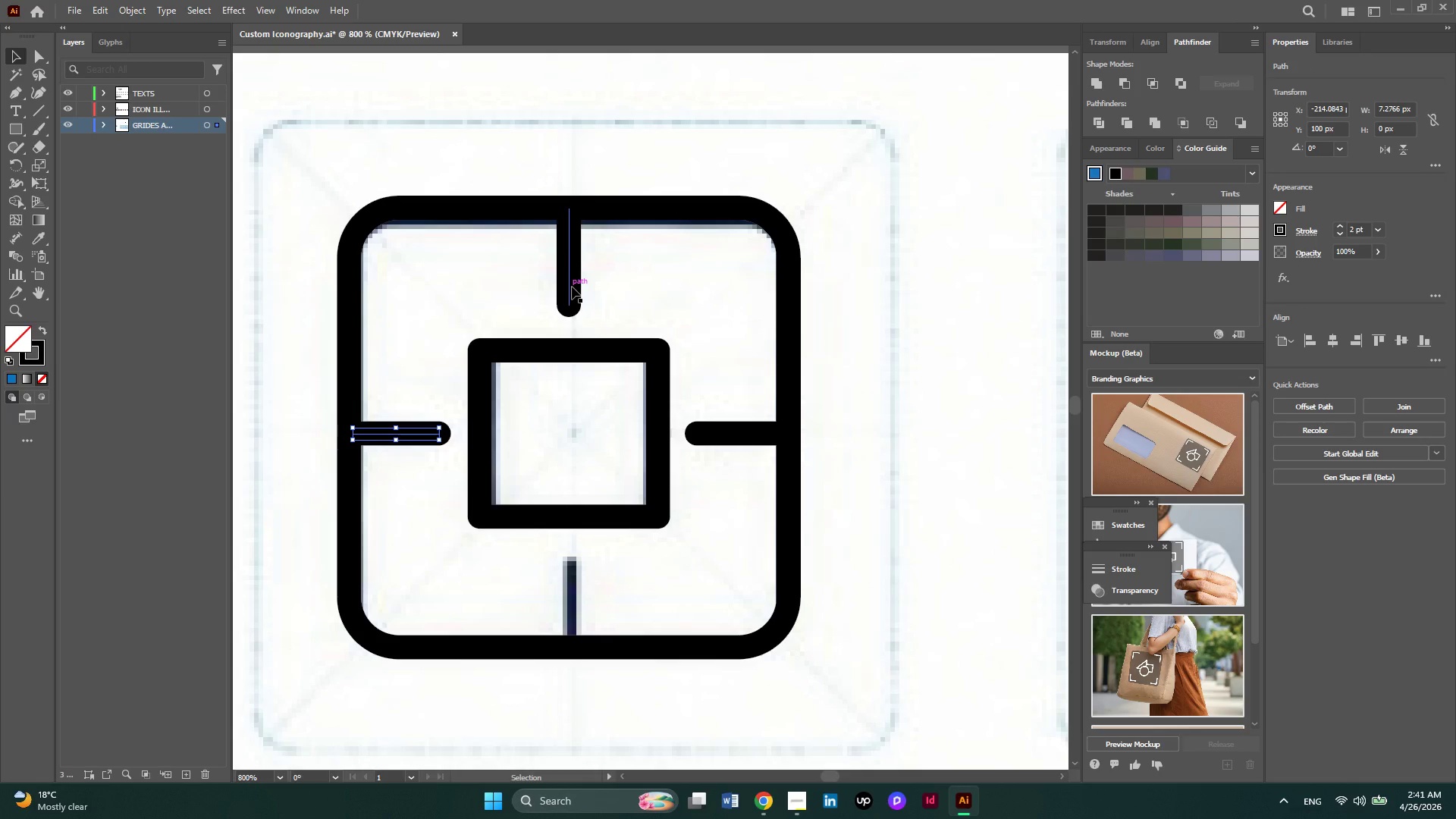 
hold_key(key=AltLeft, duration=2.38)
left_click_drag(start_coordinate=[572, 287], to_coordinate=[572, 617])
 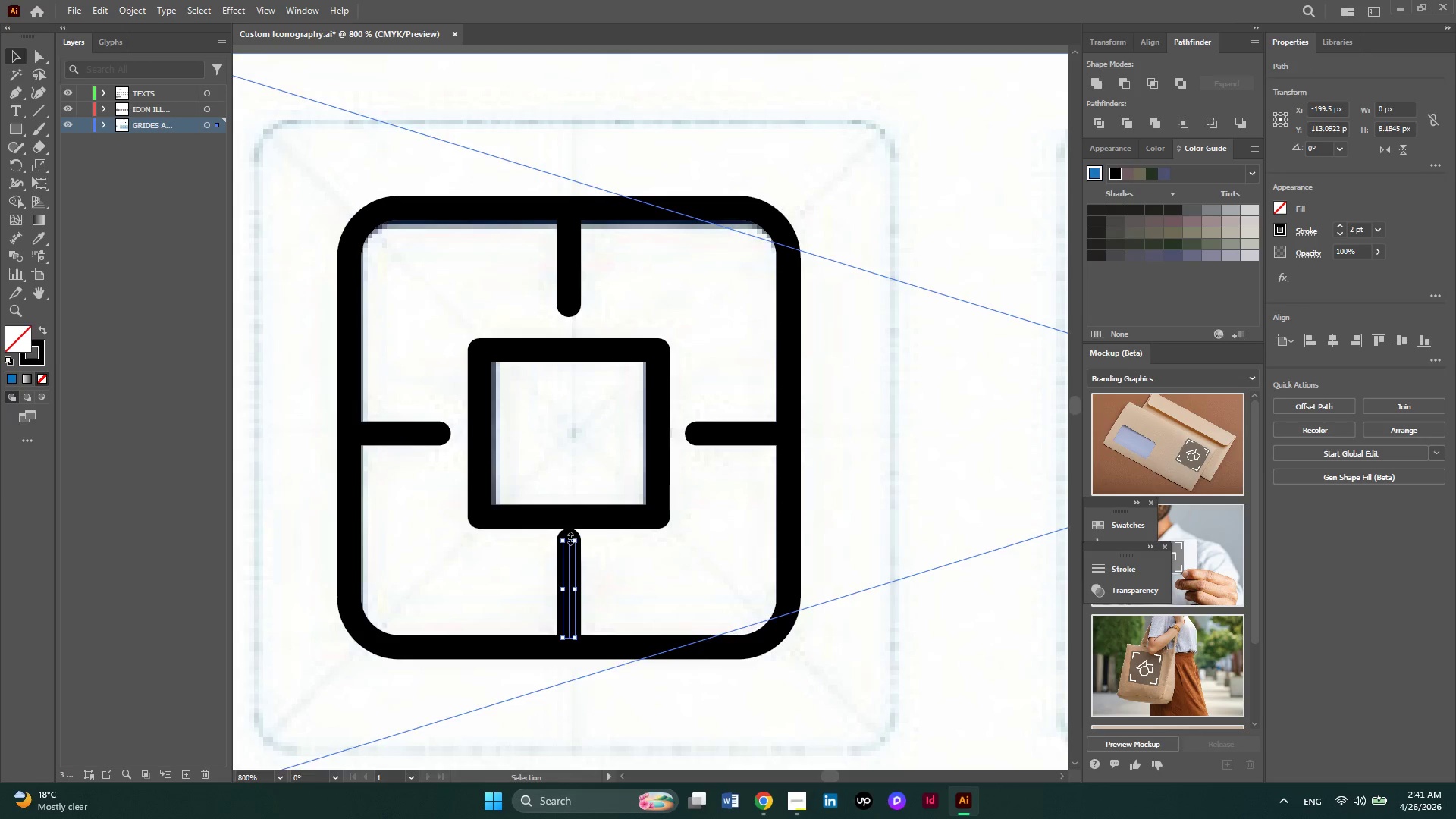 
left_click_drag(start_coordinate=[569, 539], to_coordinate=[564, 568])
 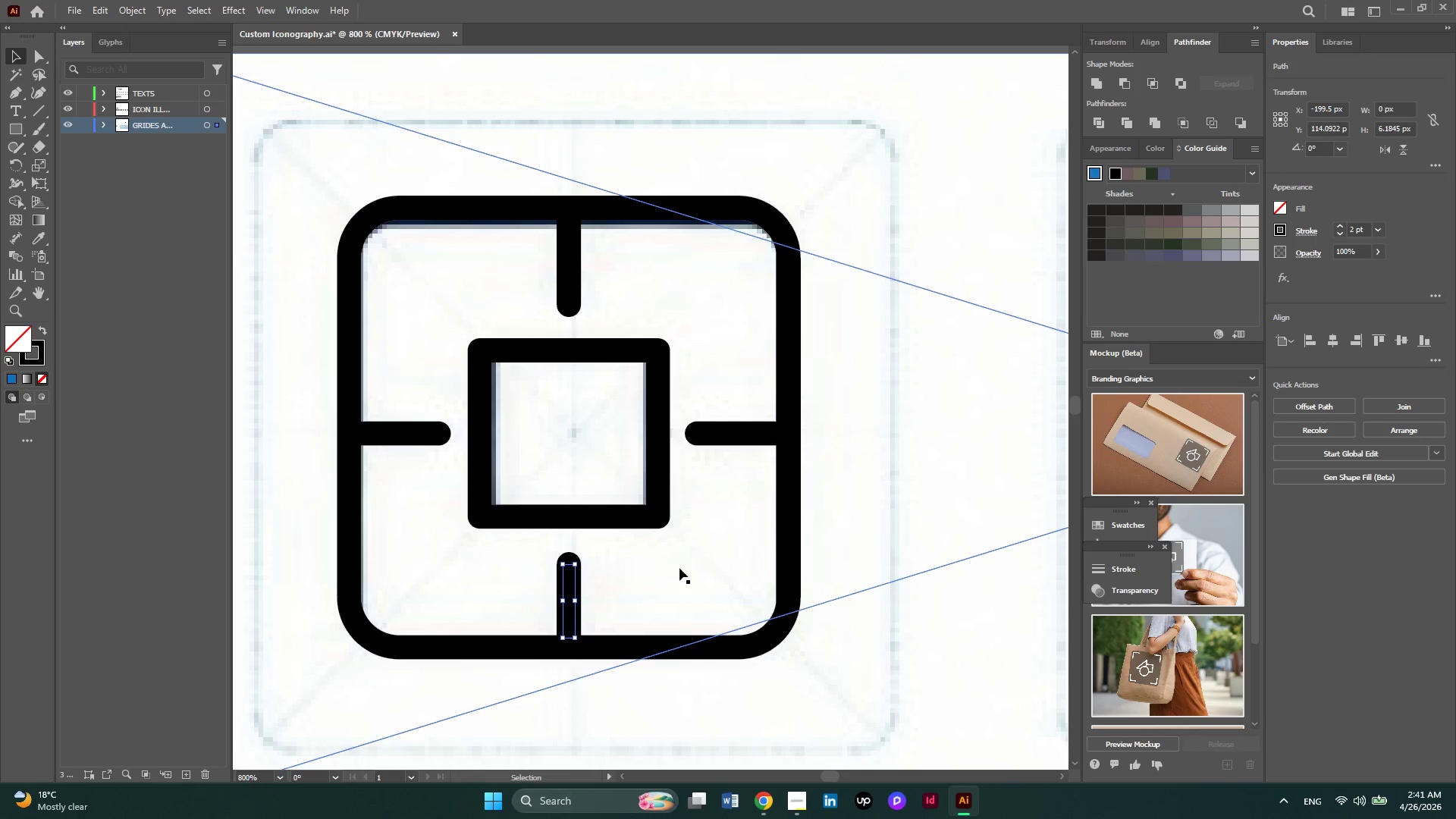 
left_click([679, 568])
 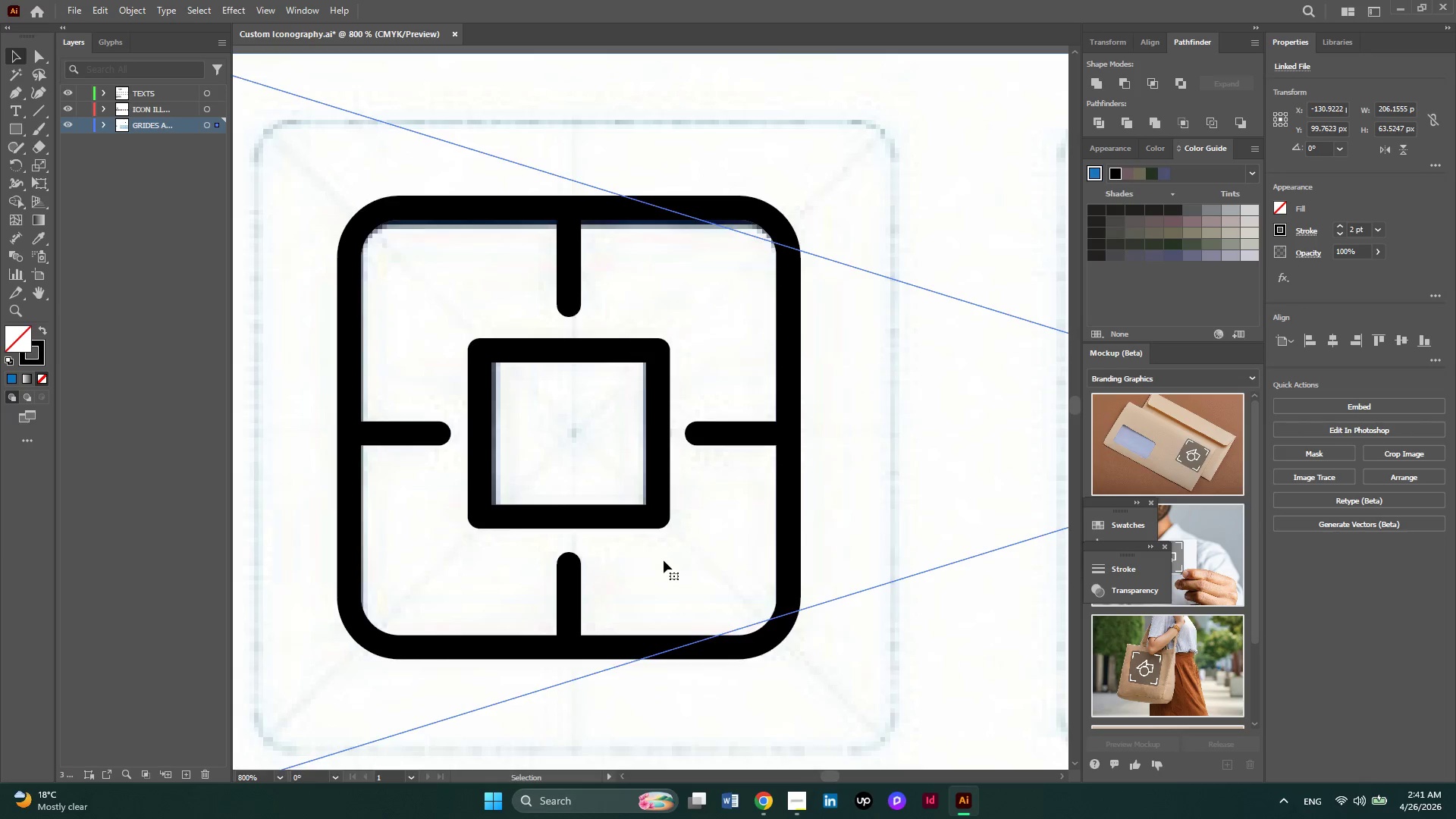 
hold_key(key=AltLeft, duration=0.34)
scroll: coordinate [664, 560], scroll_direction: down, amount: 3.0
 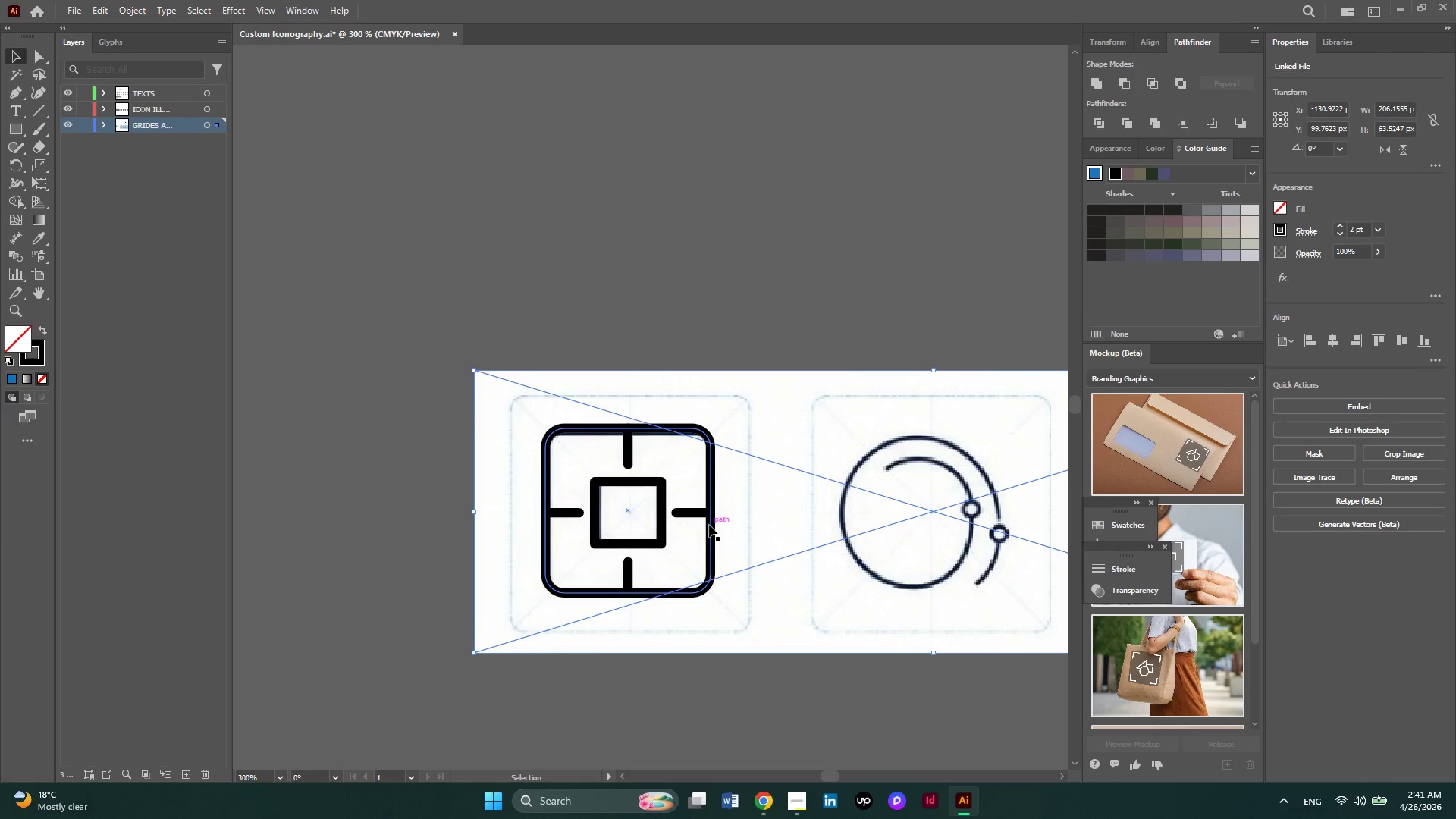 
left_click([709, 525])
 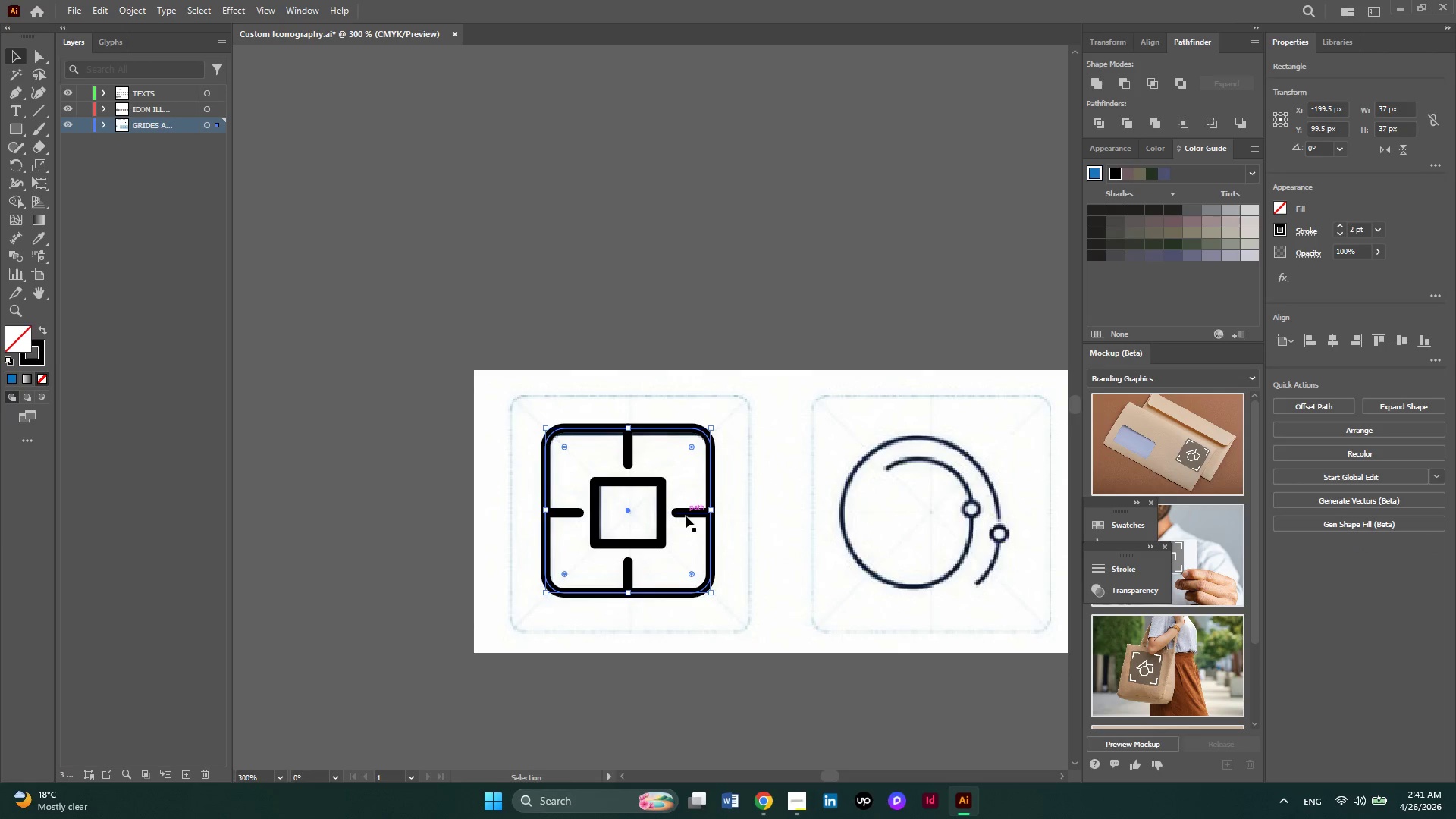 
hold_key(key=ShiftLeft, duration=5.59)
left_click([686, 516])
 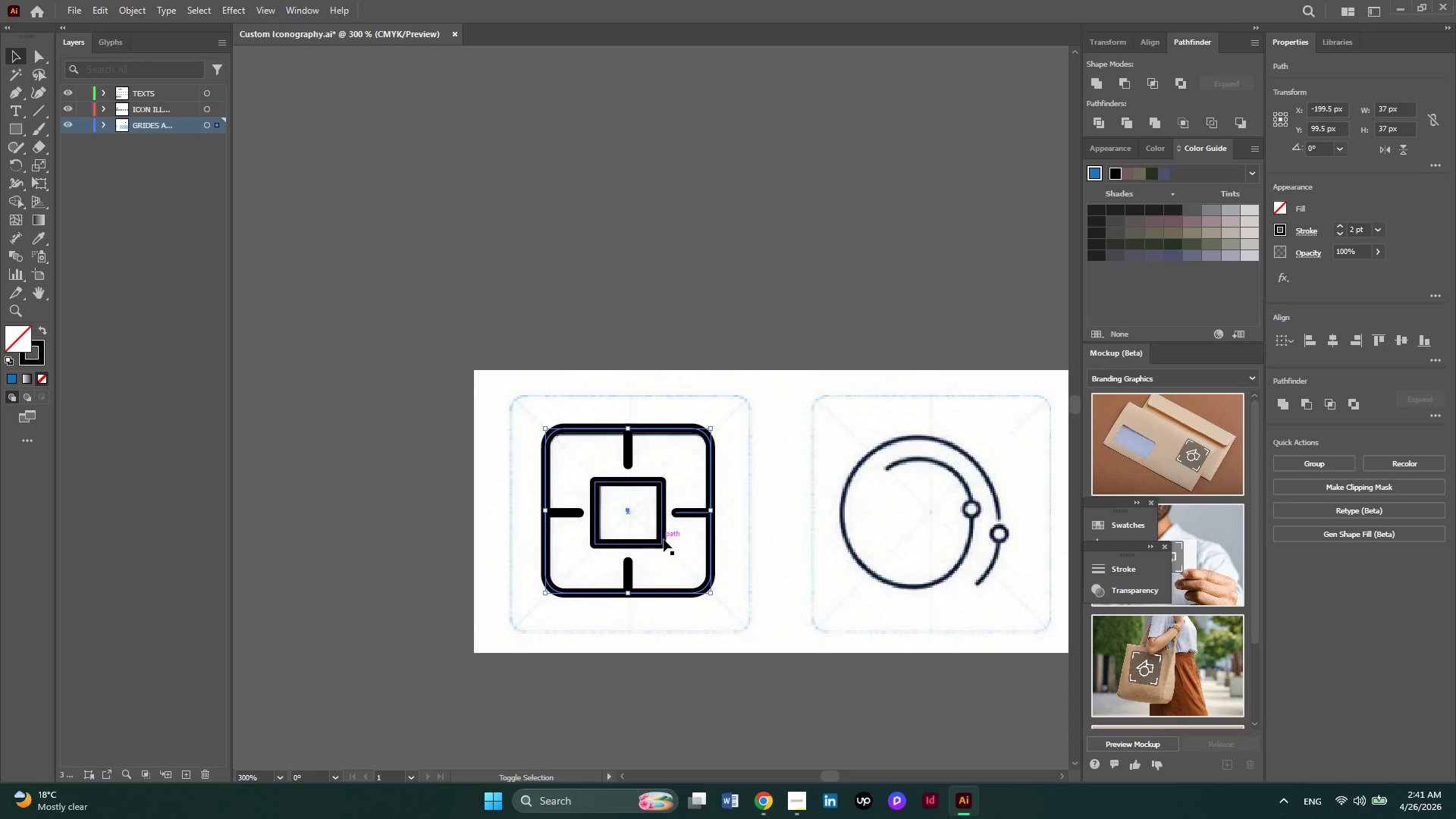 
left_click([664, 539])
 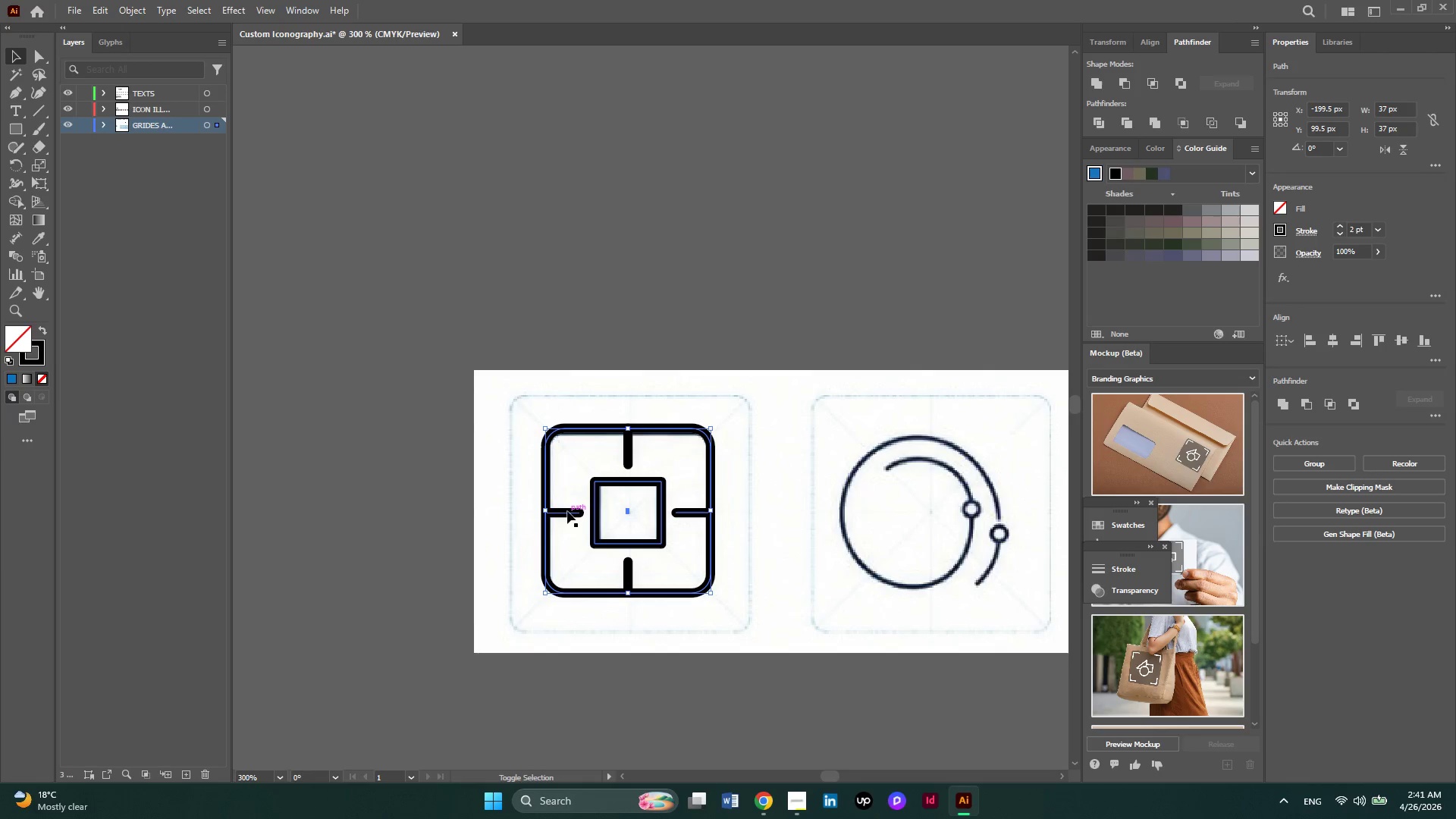 
left_click([567, 511])
 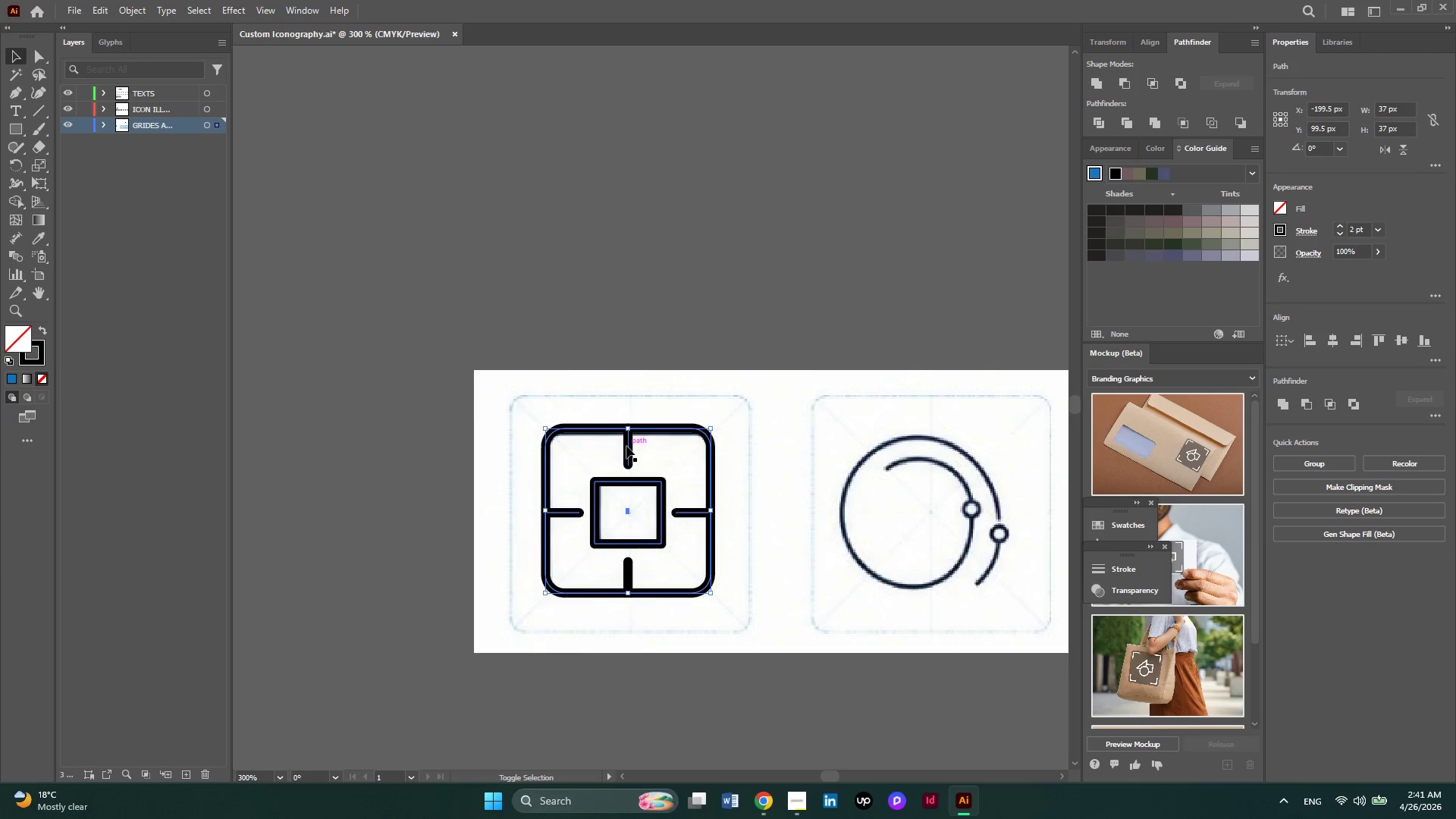 
left_click([626, 446])
 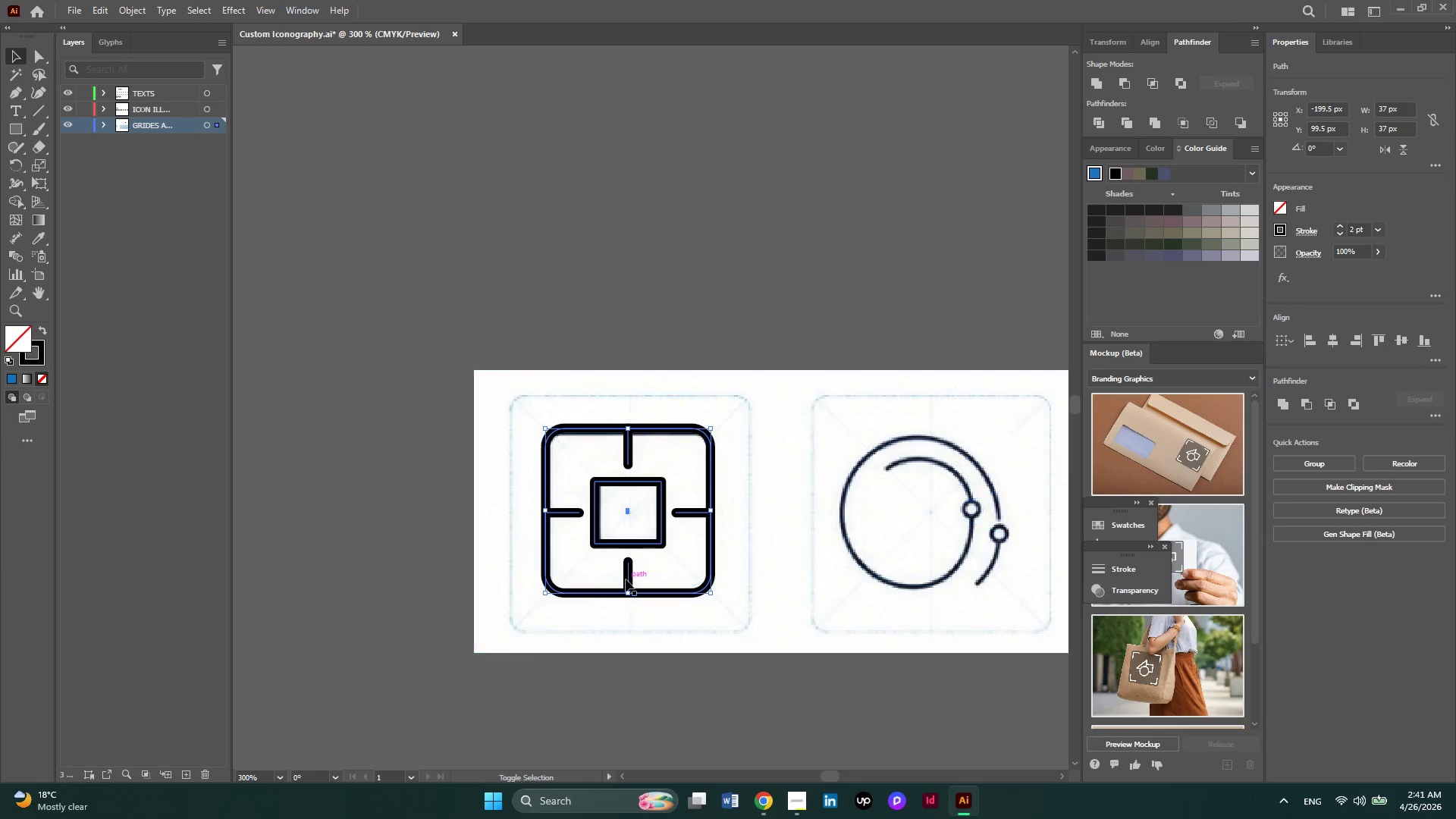 
left_click([626, 579])
 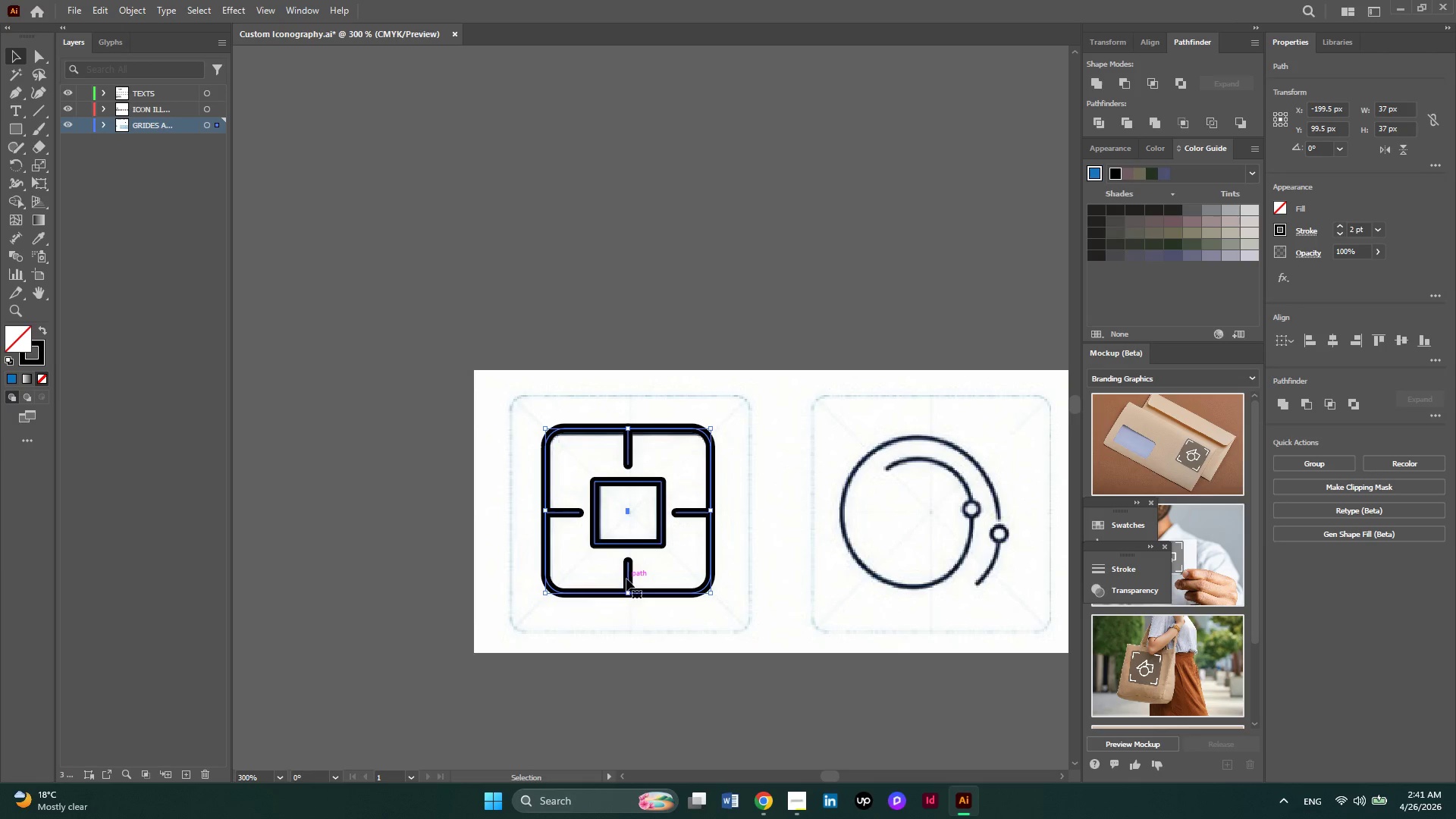 
right_click([626, 579])
 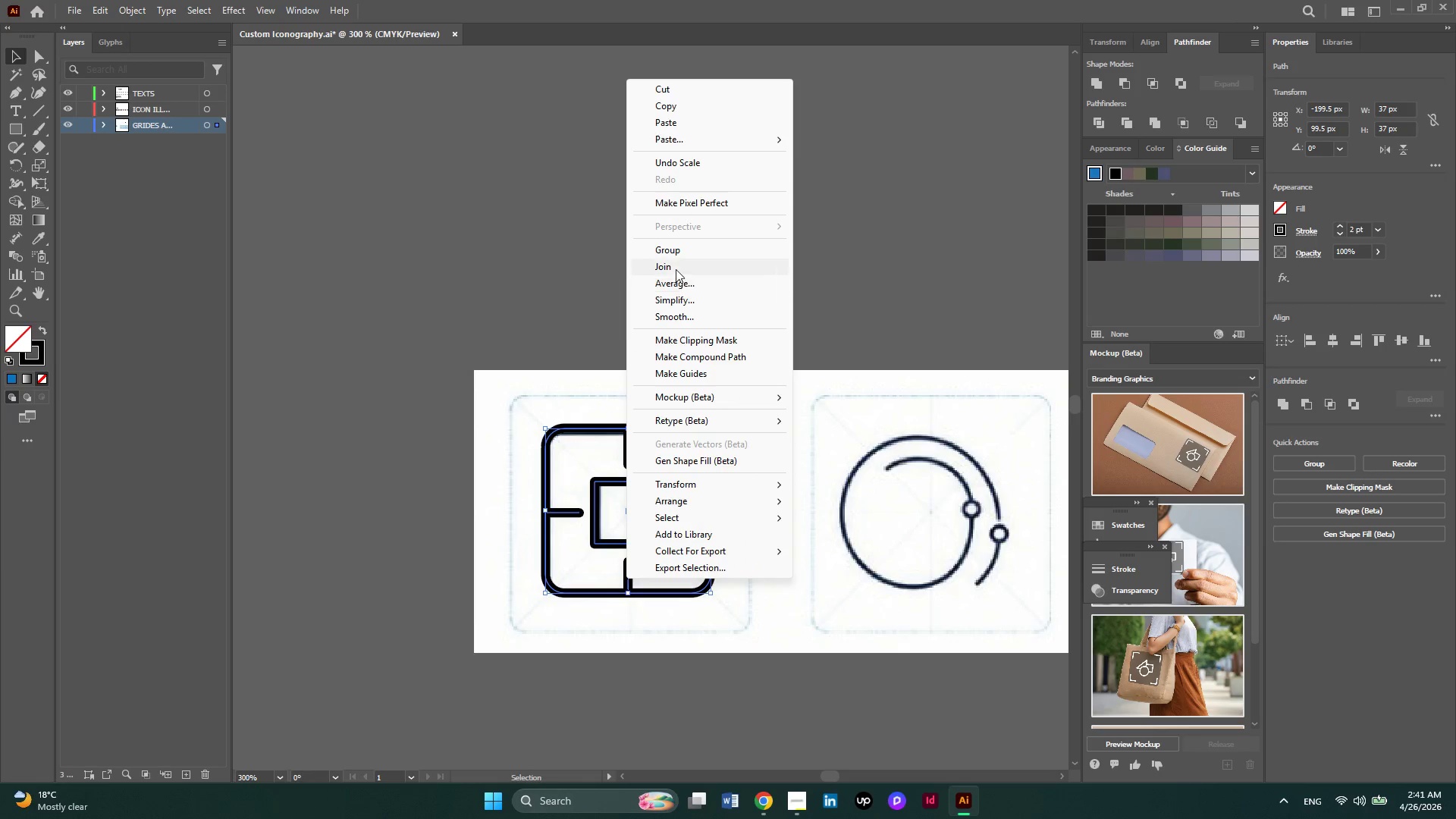 
left_click([670, 256])
 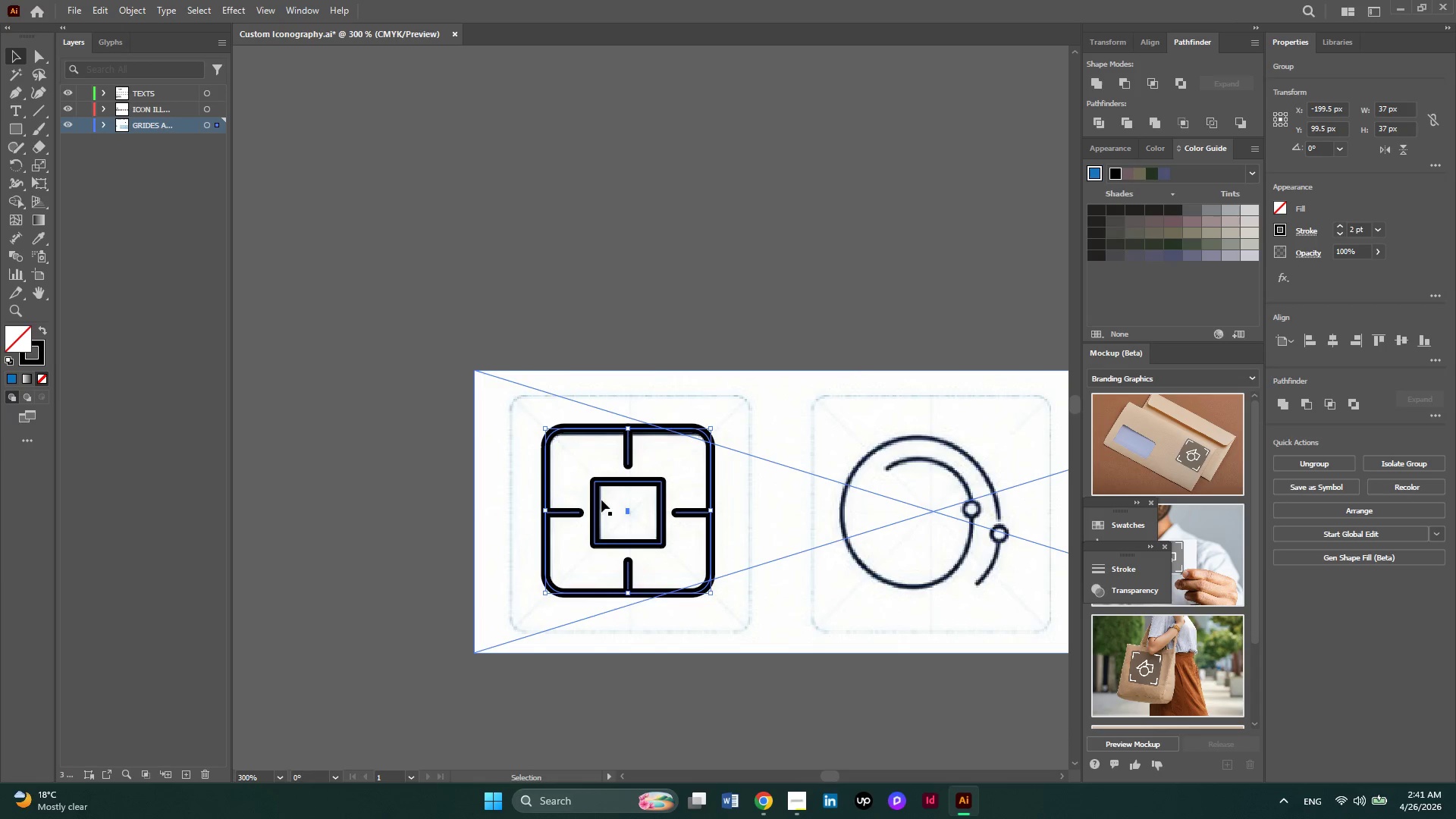 
hold_key(key=AltLeft, duration=0.77)
scroll: coordinate [567, 502], scroll_direction: down, amount: 5.0
 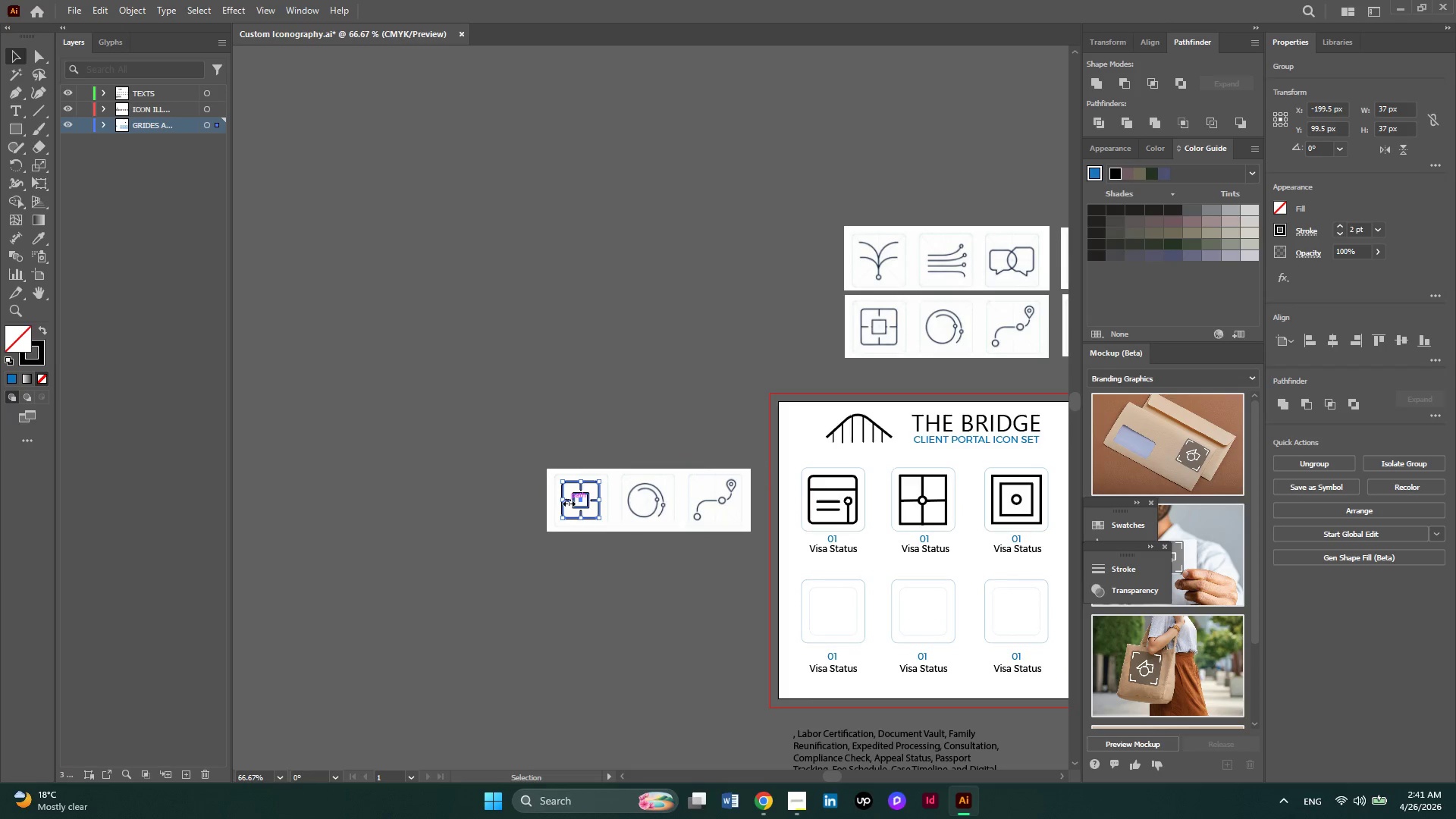 
hold_key(key=AltLeft, duration=0.64)
 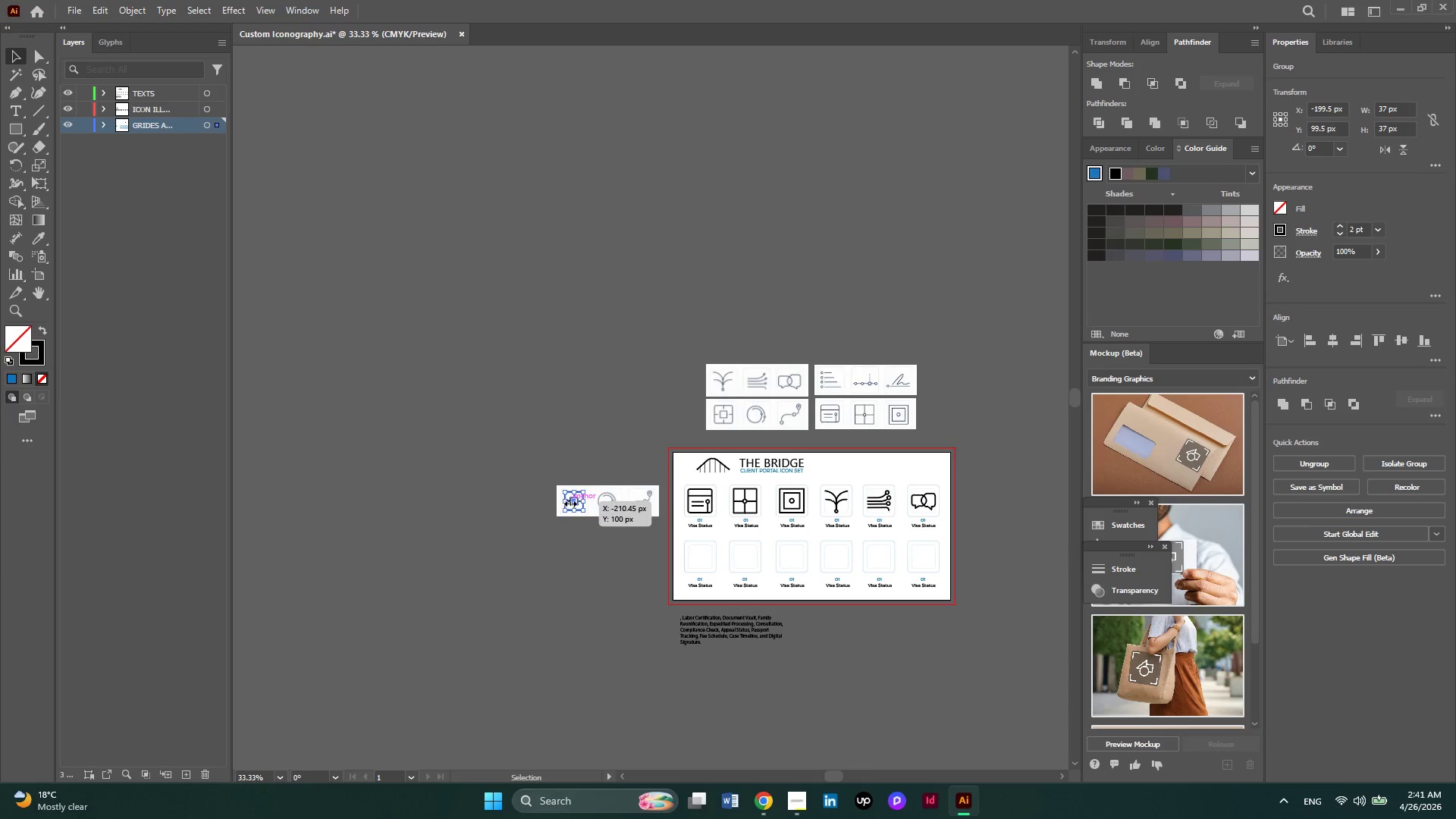 
hold_key(key=ControlLeft, duration=0.75)
scroll: coordinate [692, 499], scroll_direction: up, amount: 2.0
 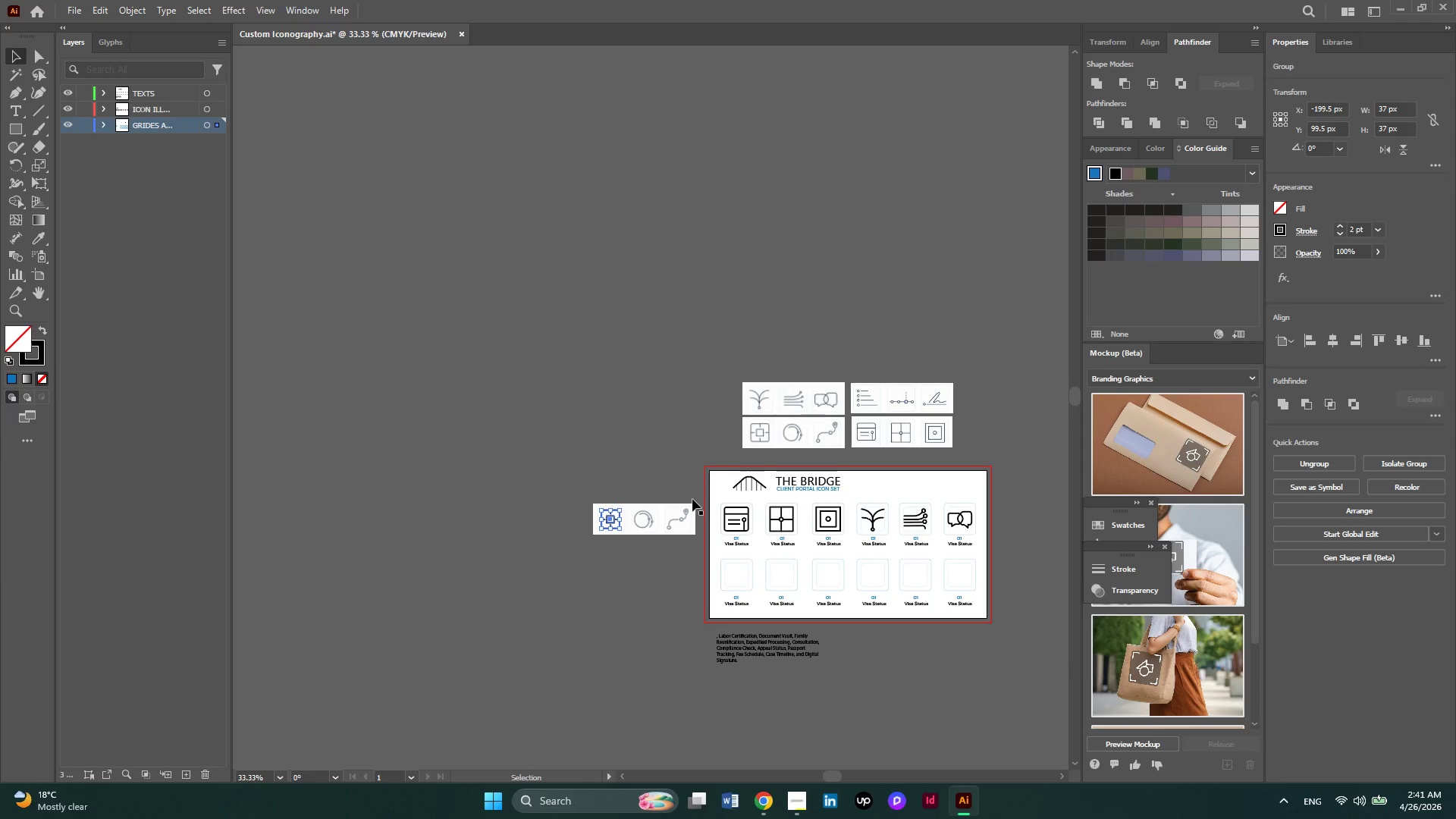 
hold_key(key=AltLeft, duration=0.64)
scroll: coordinate [682, 497], scroll_direction: none, amount: 0.0
 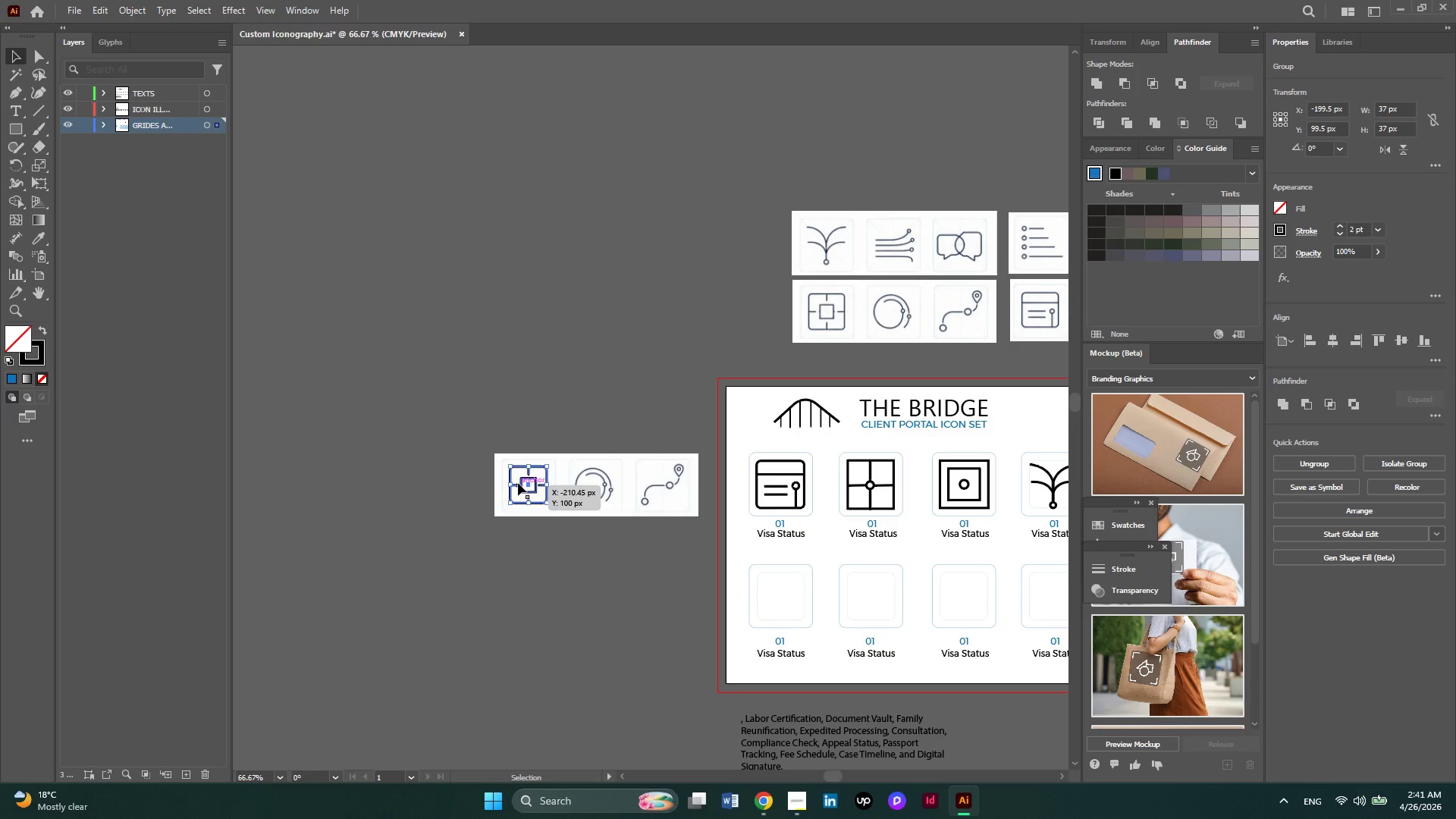 
left_click_drag(start_coordinate=[518, 483], to_coordinate=[761, 598])
 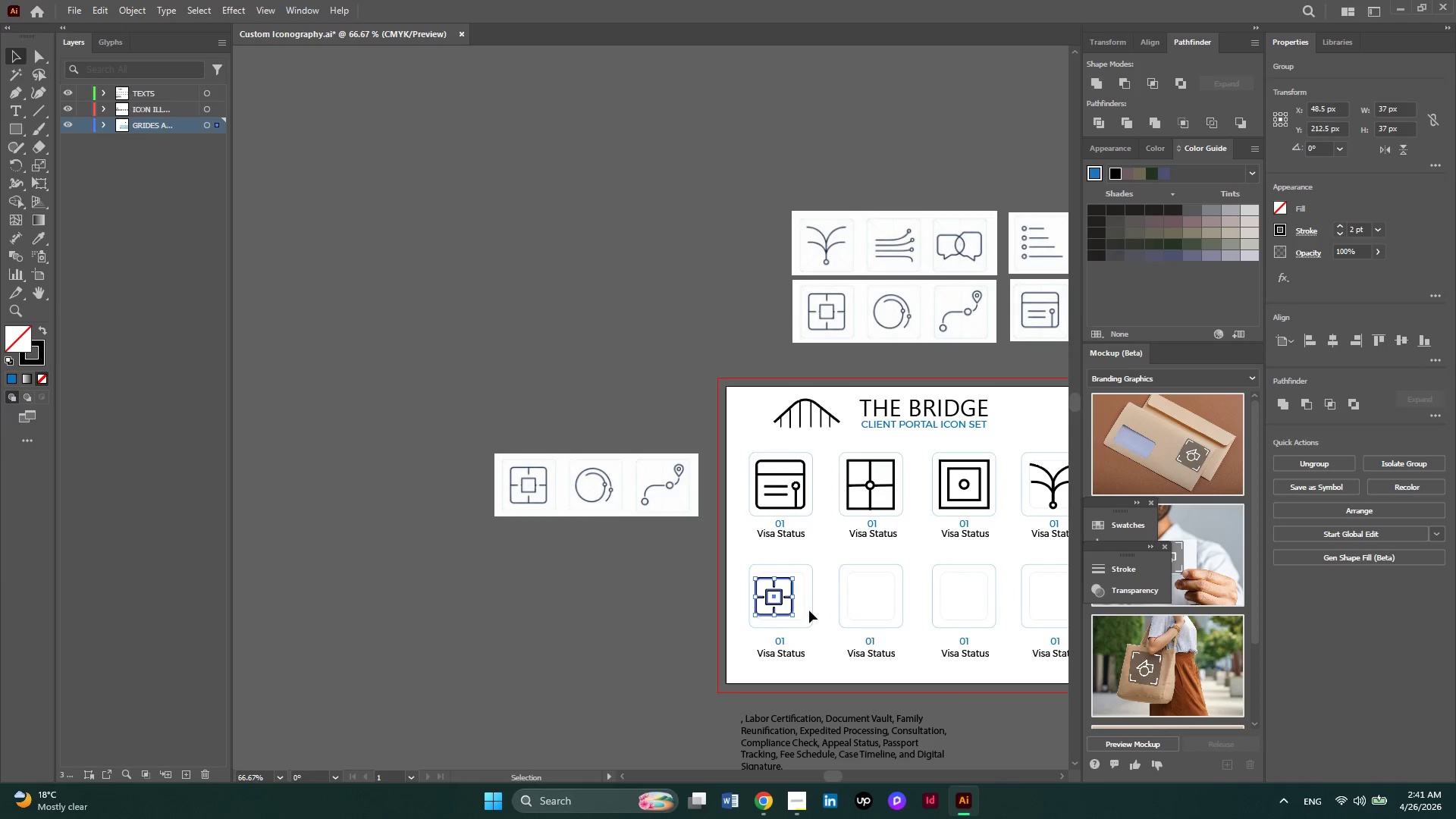 
hold_key(key=AltLeft, duration=0.55)
scroll: coordinate [809, 610], scroll_direction: up, amount: 3.0
 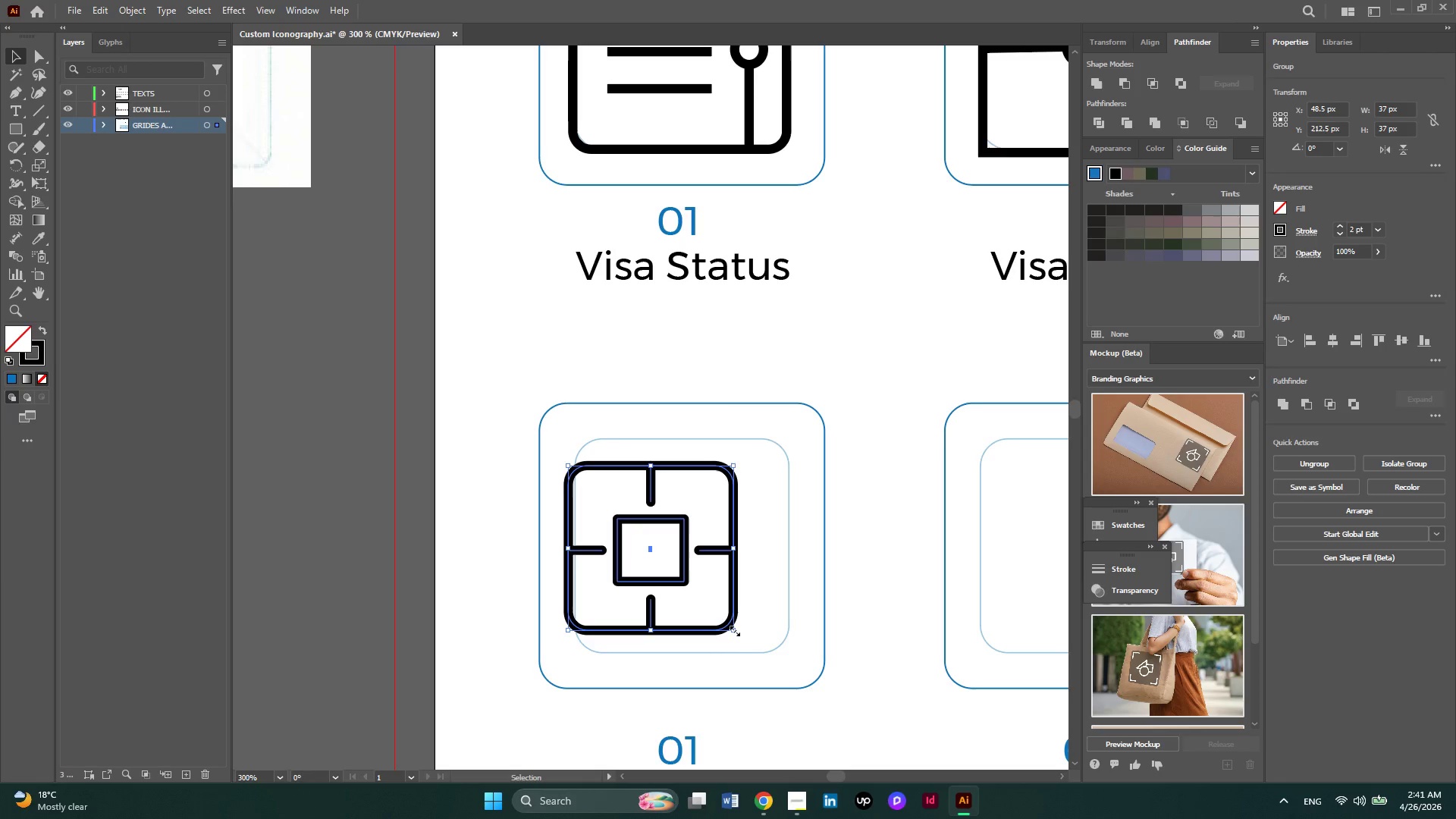 
hold_key(key=ShiftLeft, duration=1.39)
left_click_drag(start_coordinate=[733, 629], to_coordinate=[764, 665])
 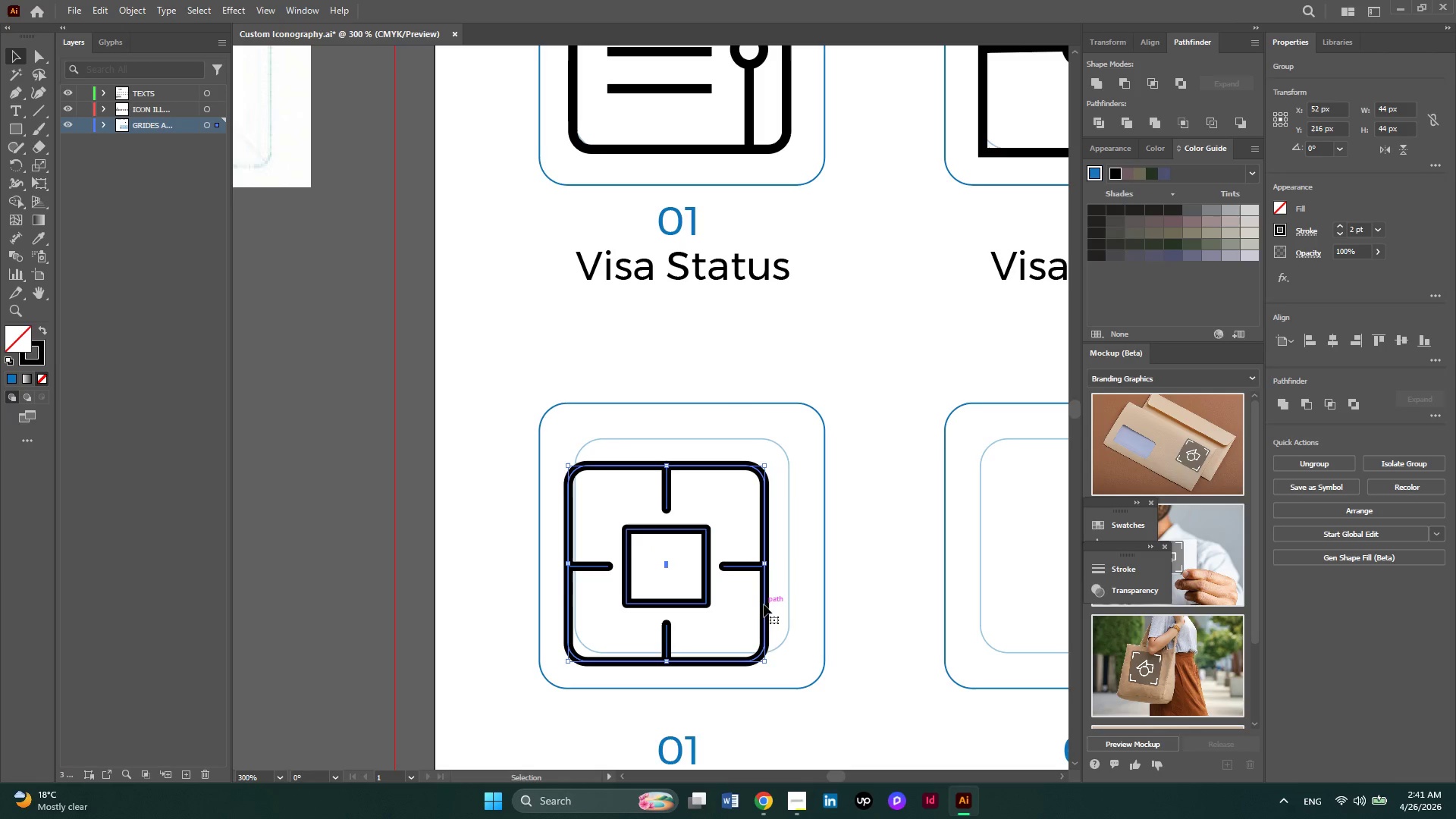 
left_click_drag(start_coordinate=[764, 604], to_coordinate=[772, 582])
 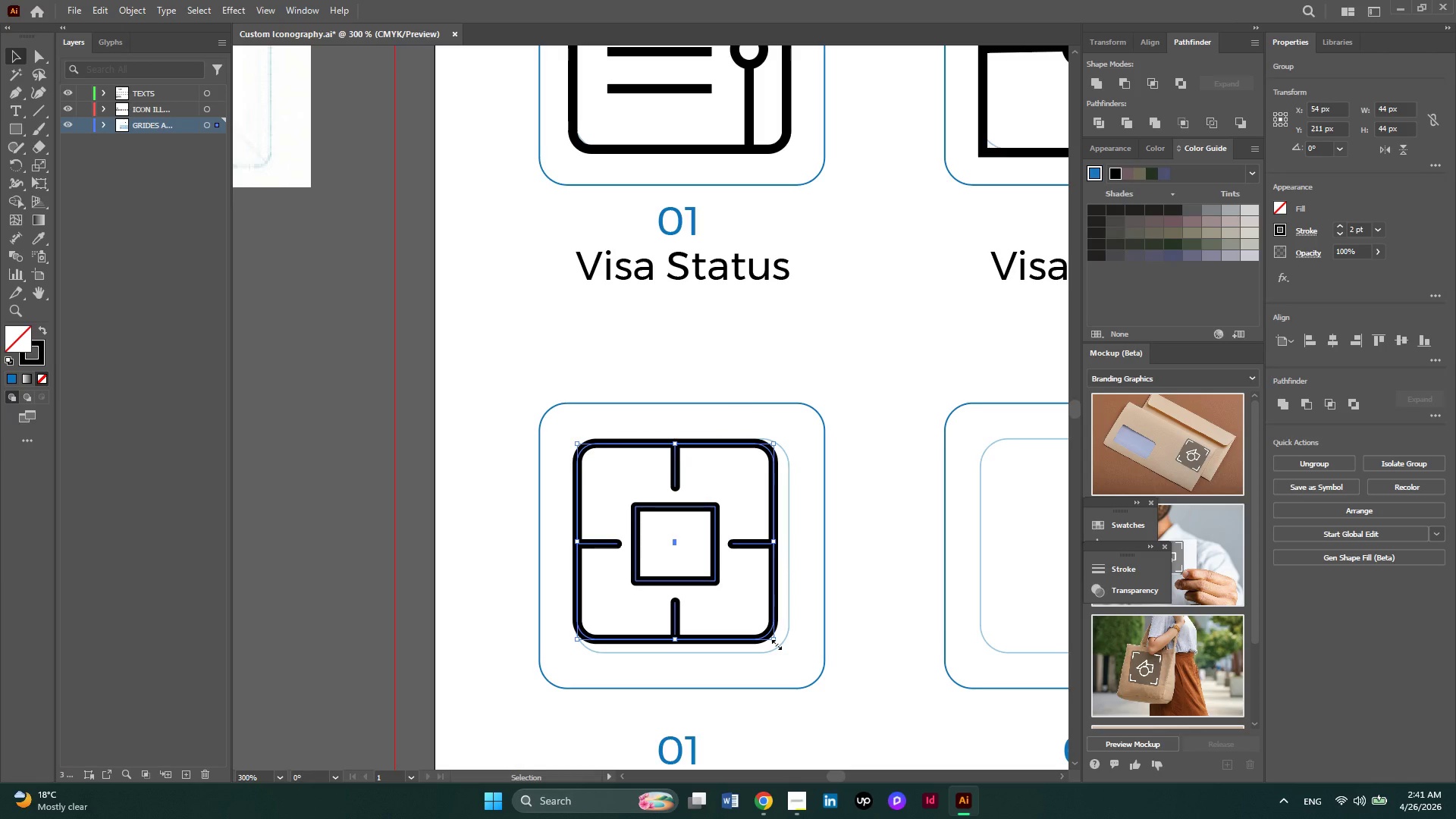 
left_click_drag(start_coordinate=[775, 643], to_coordinate=[786, 648])
 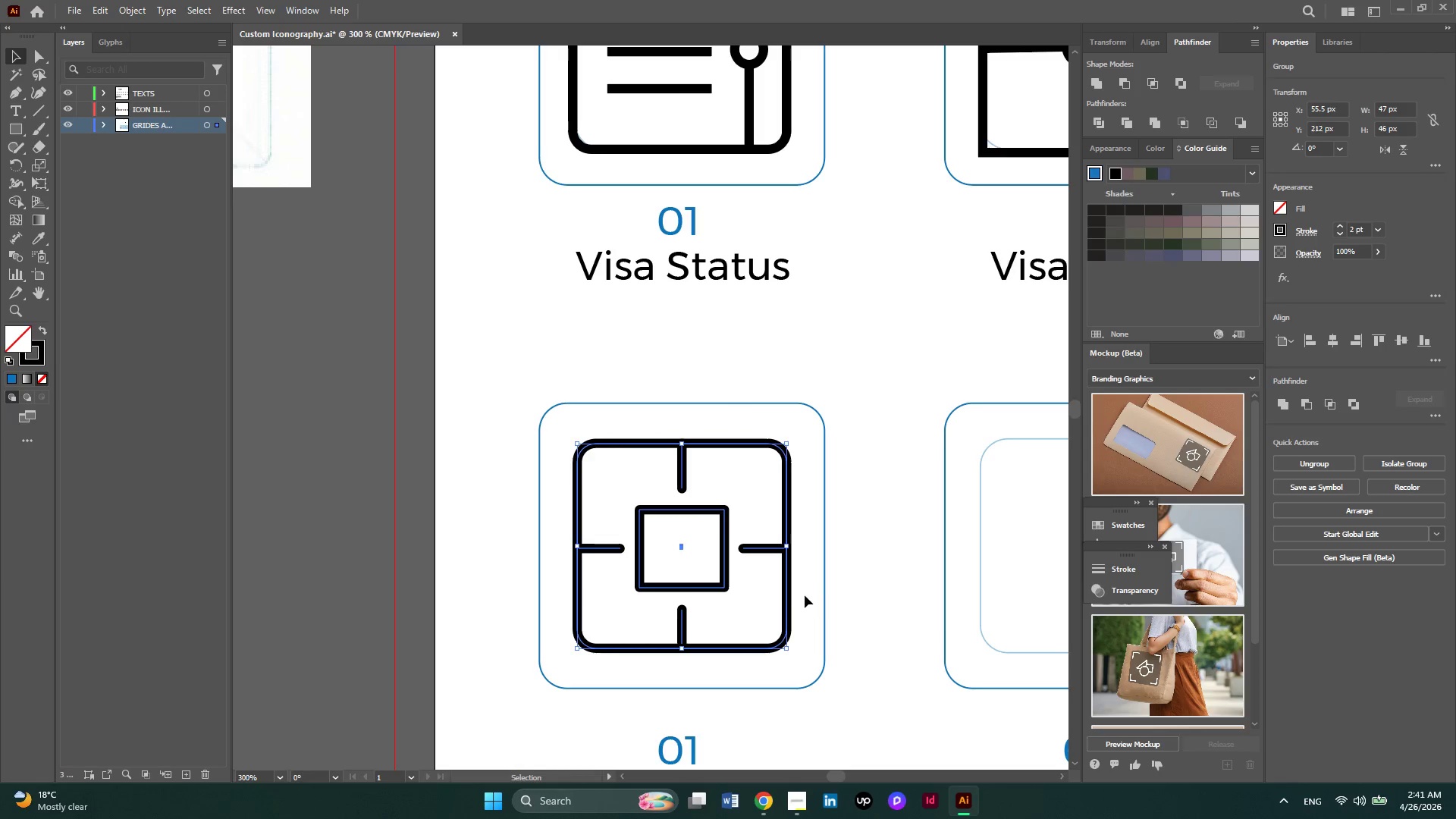 
left_click([805, 595])
 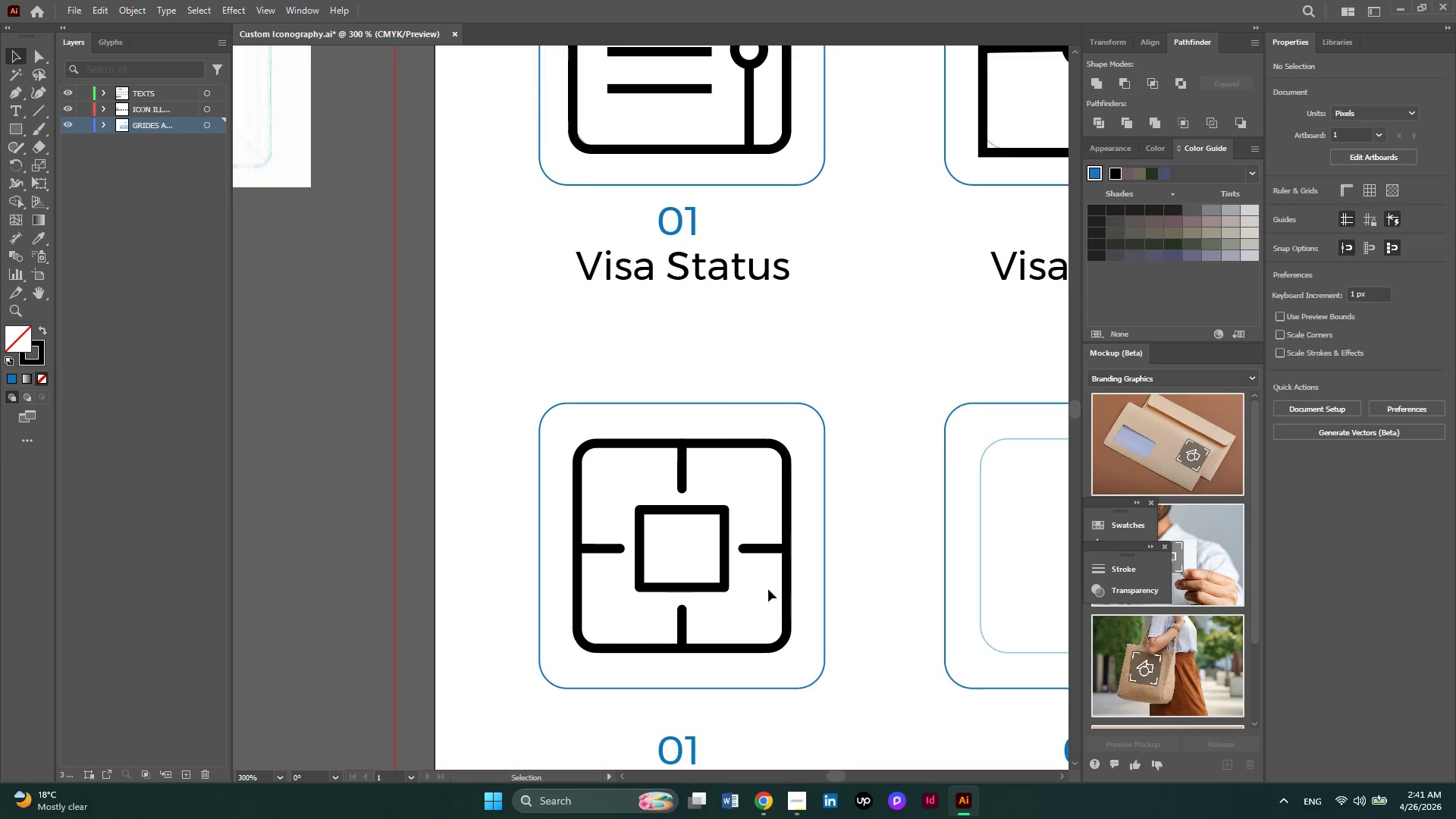 
hold_key(key=AltLeft, duration=0.36)
scroll: coordinate [759, 585], scroll_direction: none, amount: 0.0
 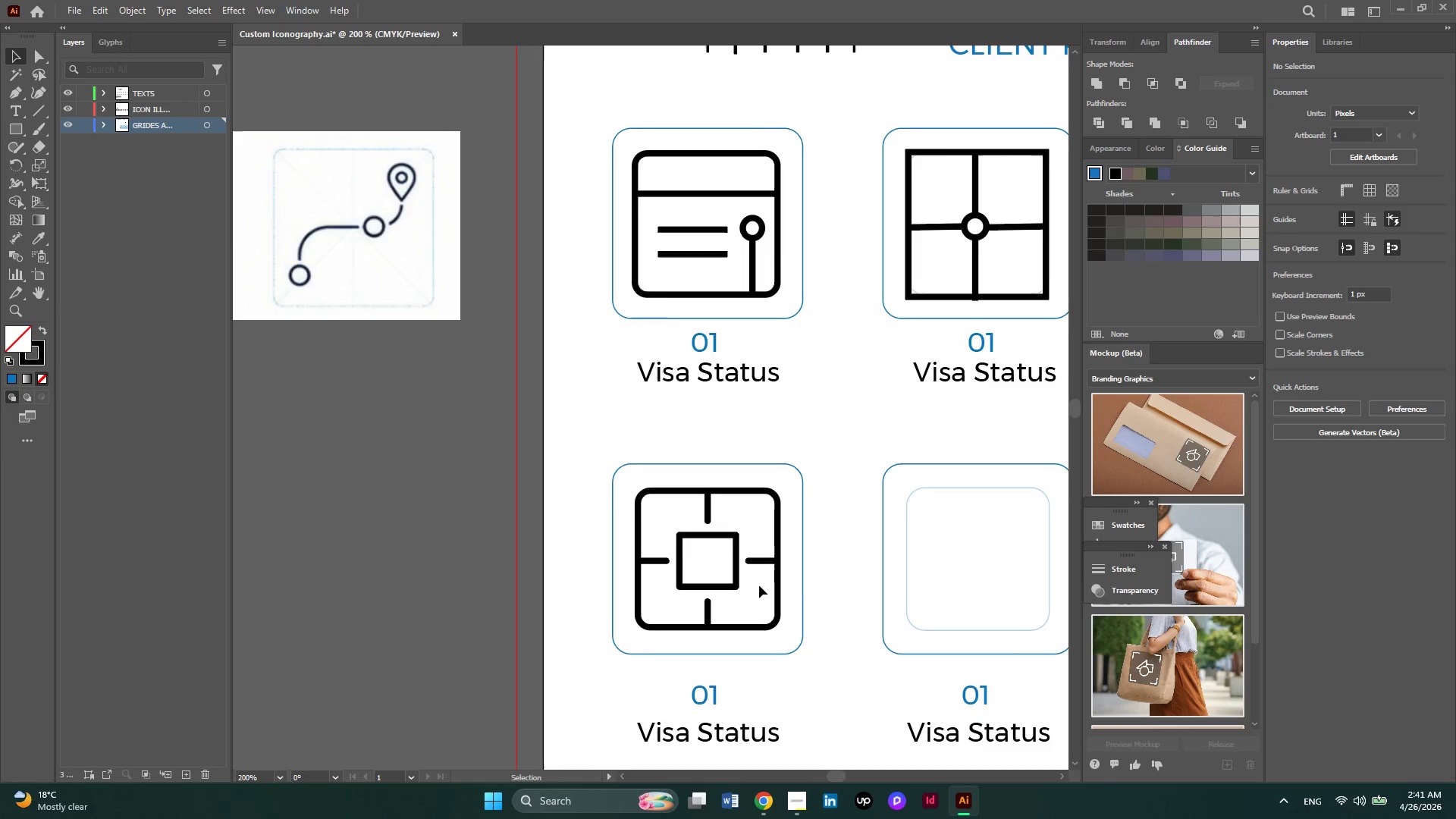 
key(Alt+AltLeft)
 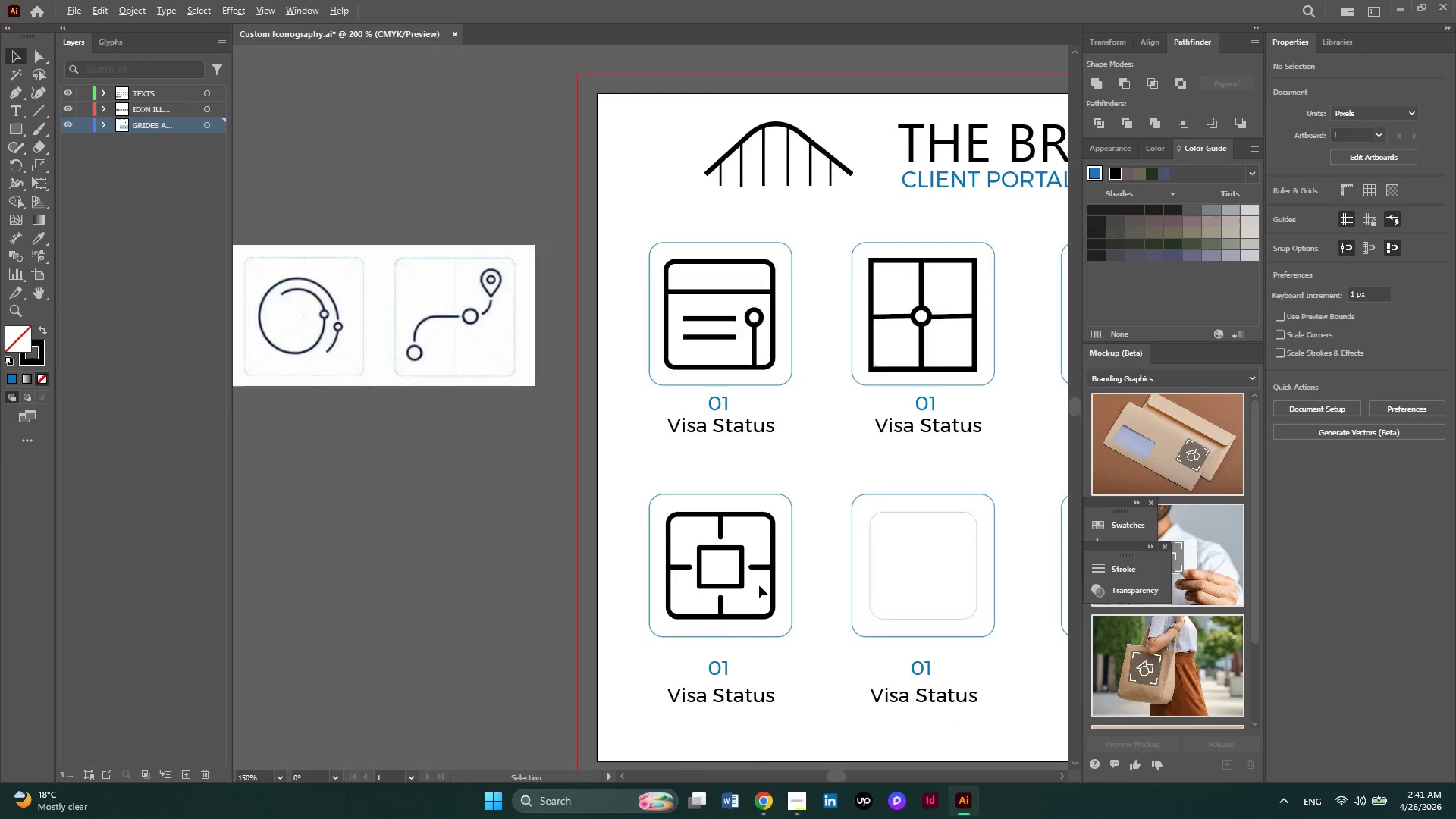 
scroll: coordinate [759, 585], scroll_direction: down, amount: 2.0
 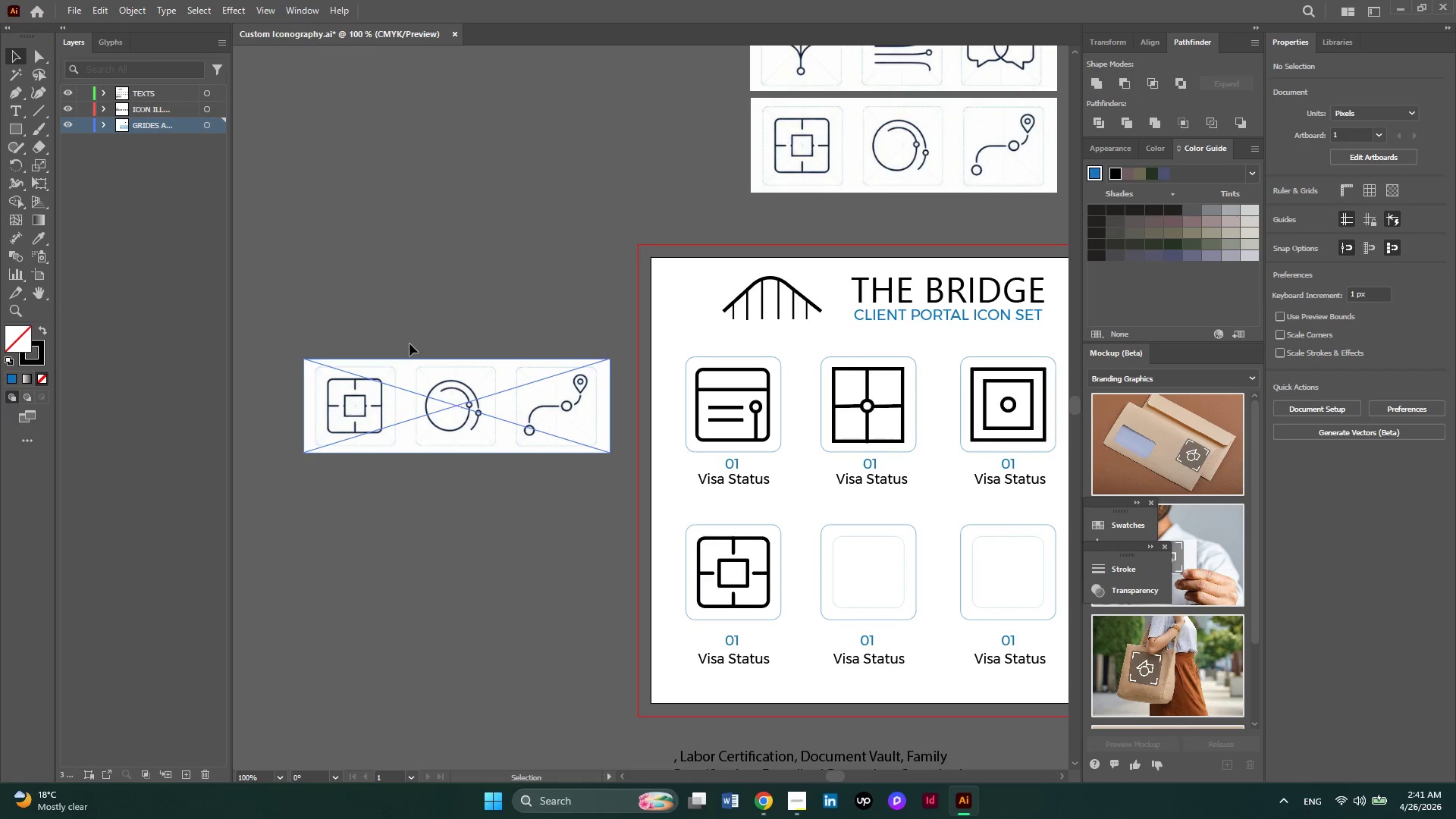 
hold_key(key=AltLeft, duration=0.48)
scroll: coordinate [432, 361], scroll_direction: up, amount: 1.0
 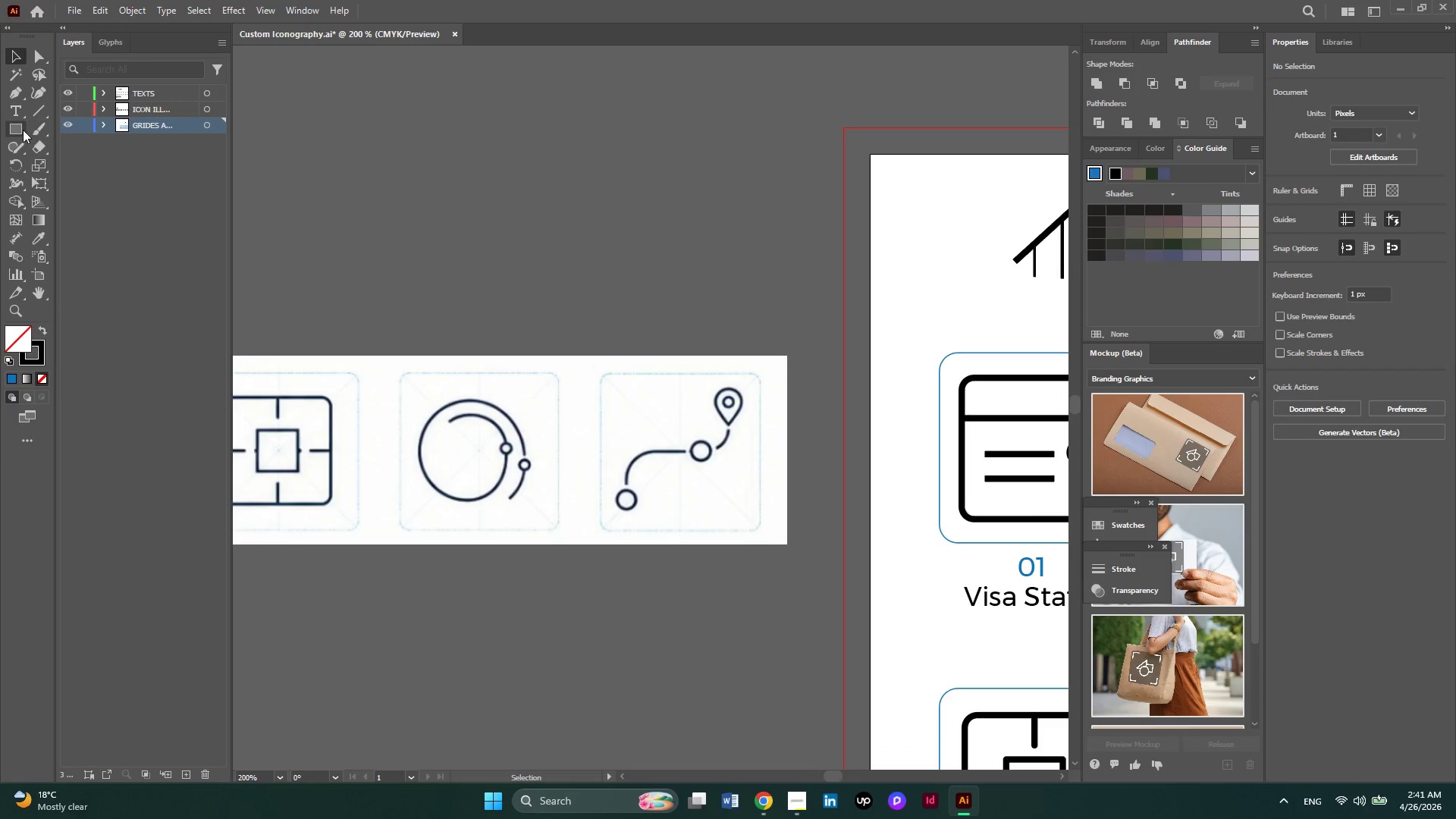 
right_click([23, 130])
 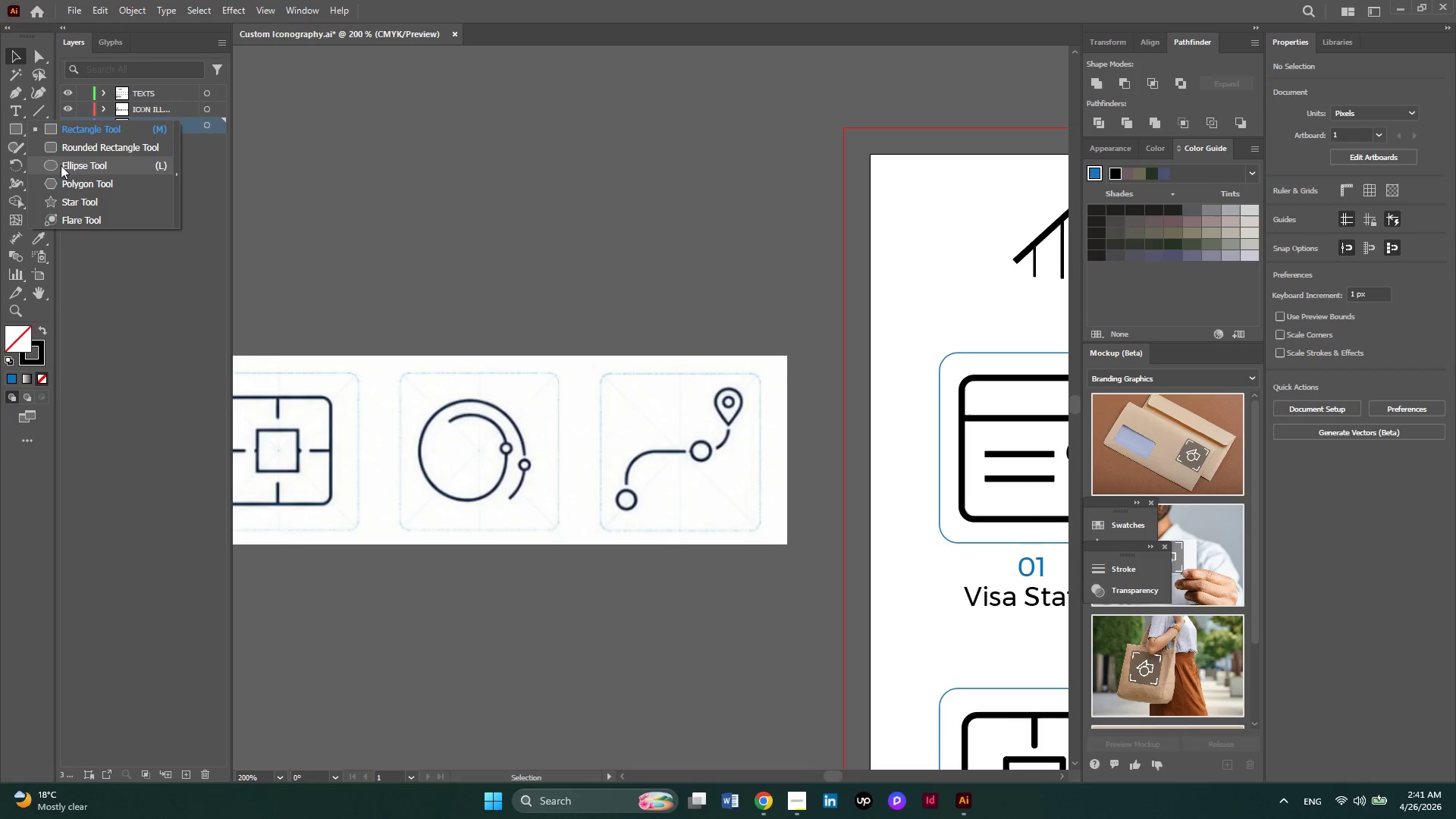 
left_click([61, 165])
 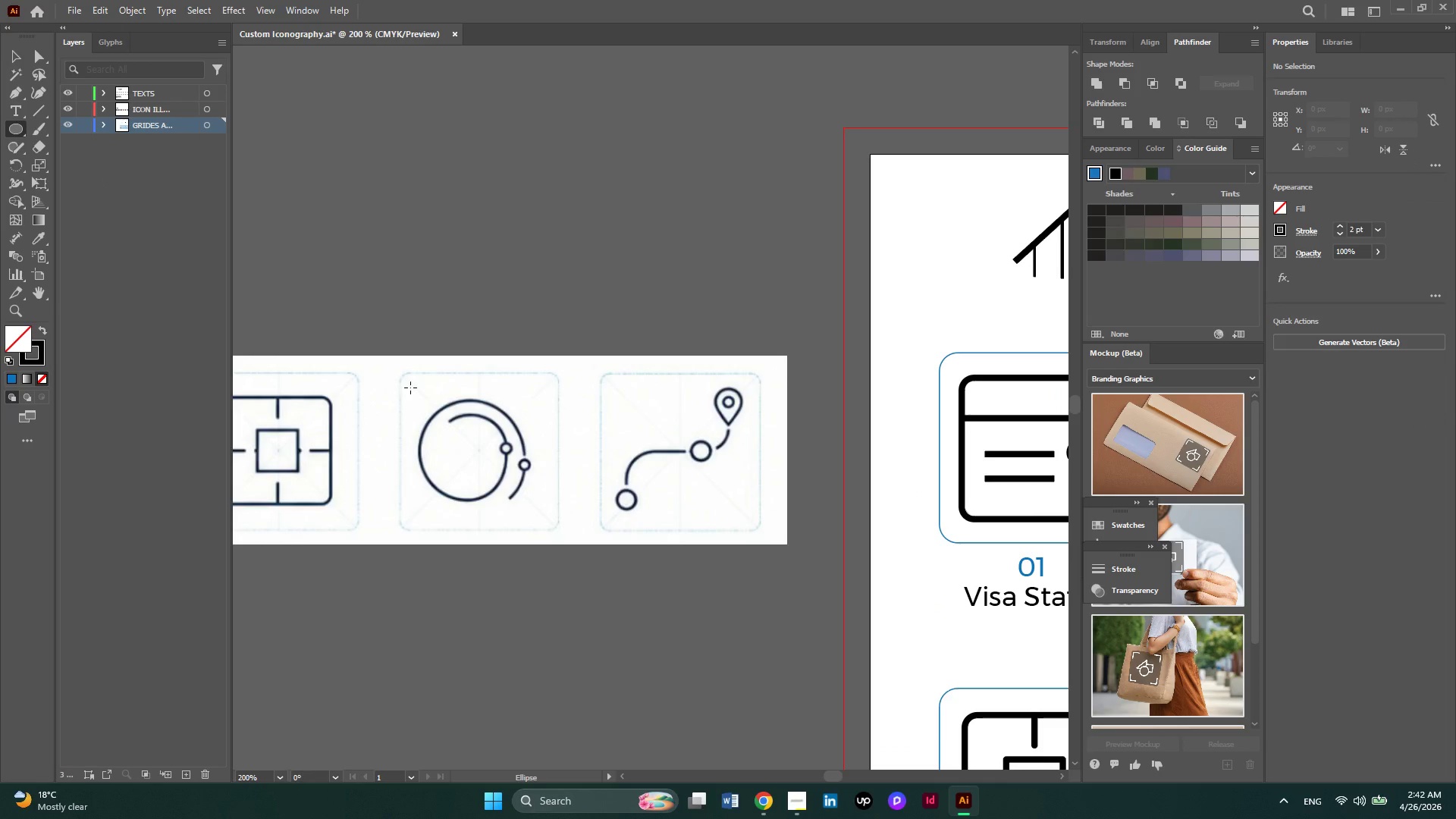 
wait(6.39)
 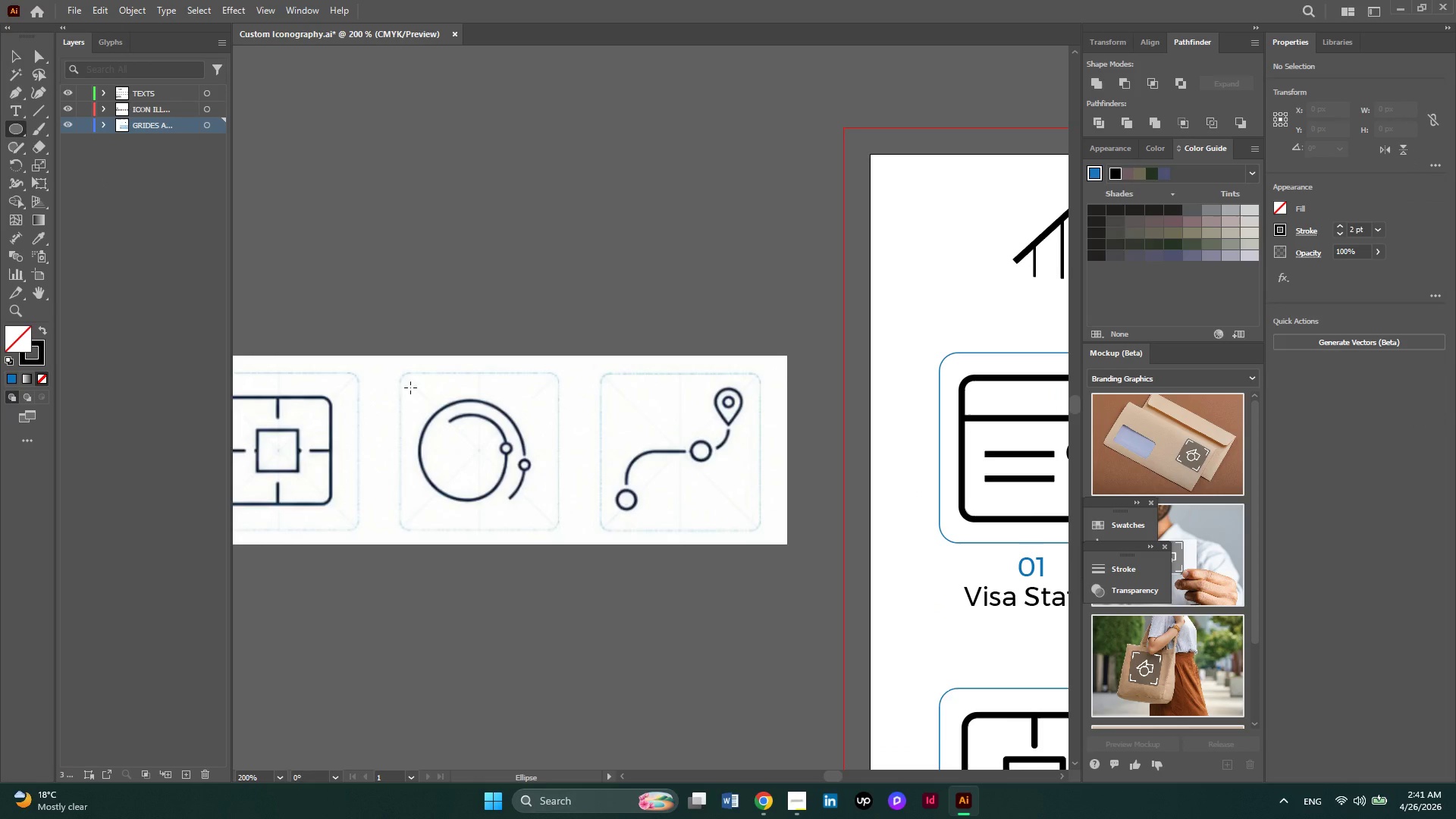 
hold_key(key=AltLeft, duration=0.47)
scroll: coordinate [488, 442], scroll_direction: up, amount: 3.0
 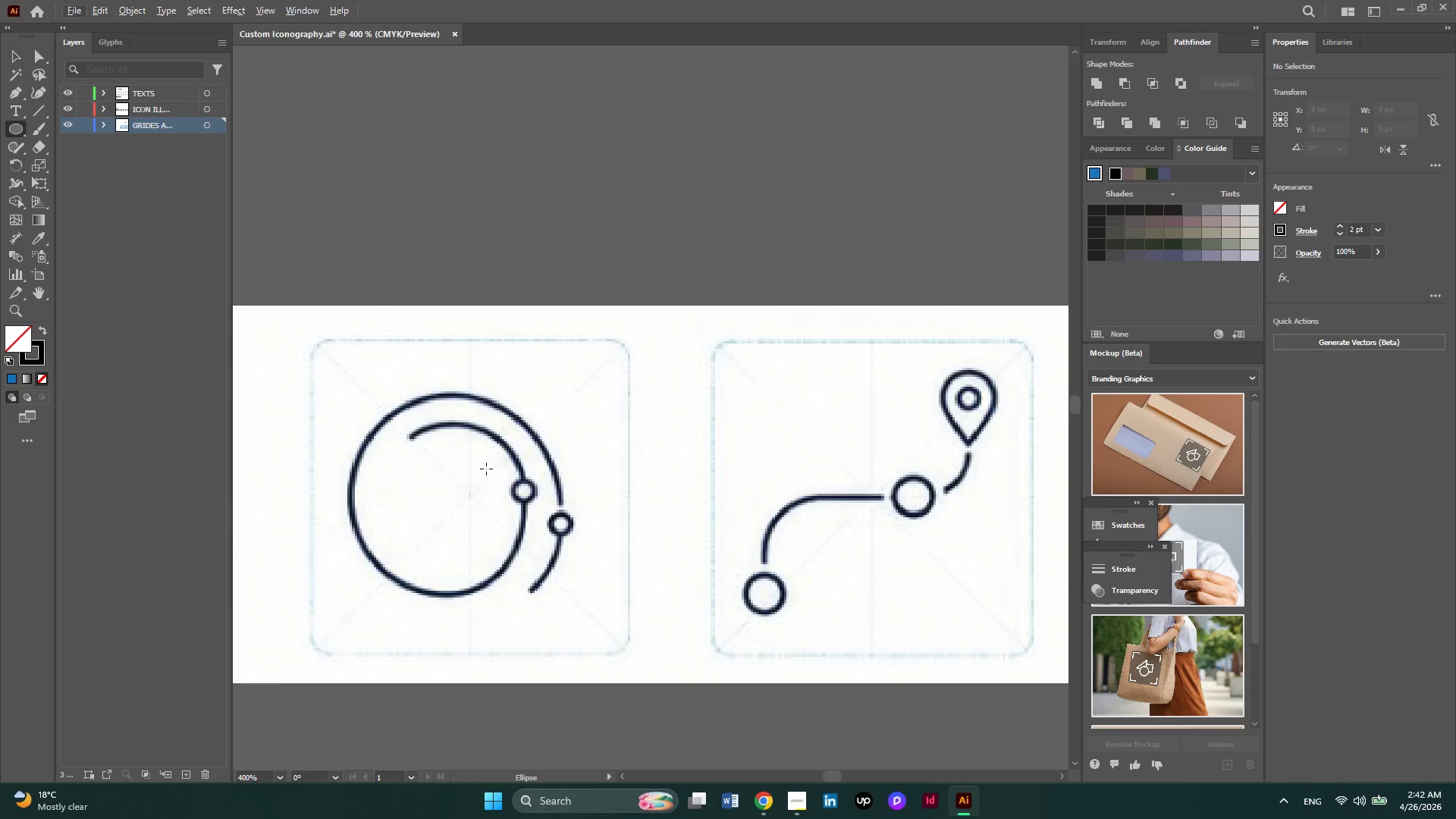 
key(Alt+AltLeft)
 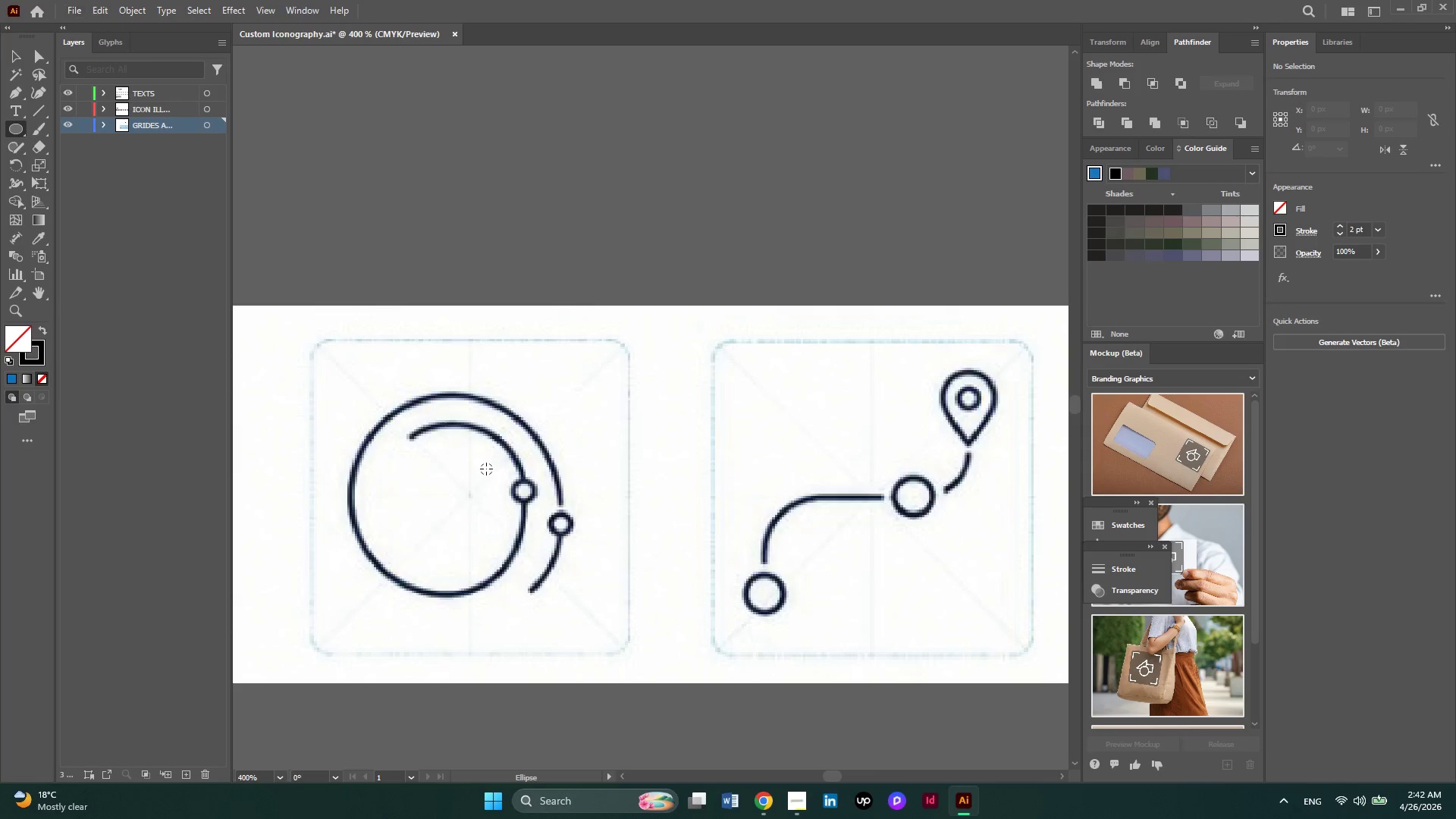 
scroll: coordinate [486, 469], scroll_direction: up, amount: 2.0
 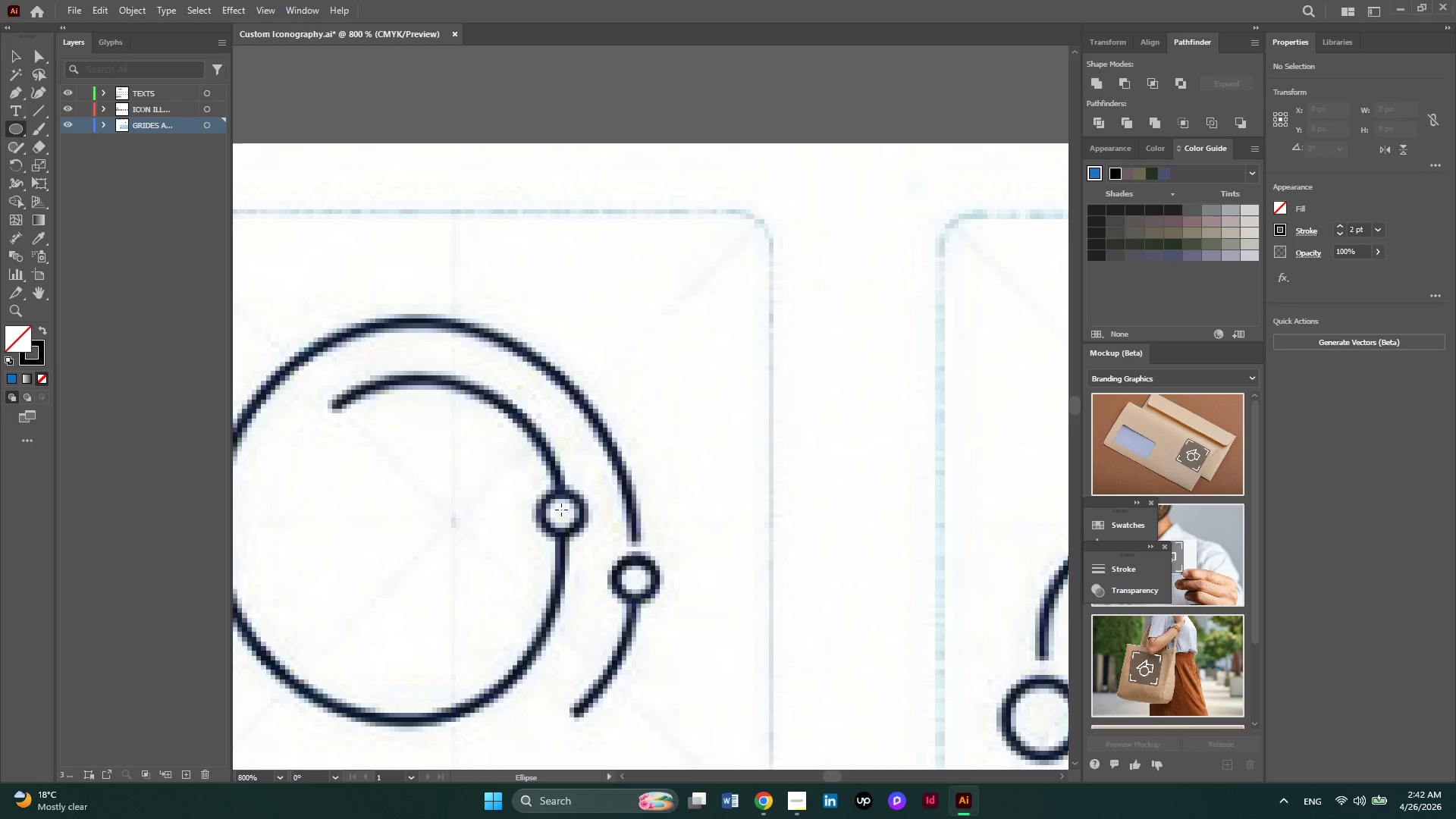 
hold_key(key=ShiftLeft, duration=2.19)
left_click_drag(start_coordinate=[550, 504], to_coordinate=[618, 556])
 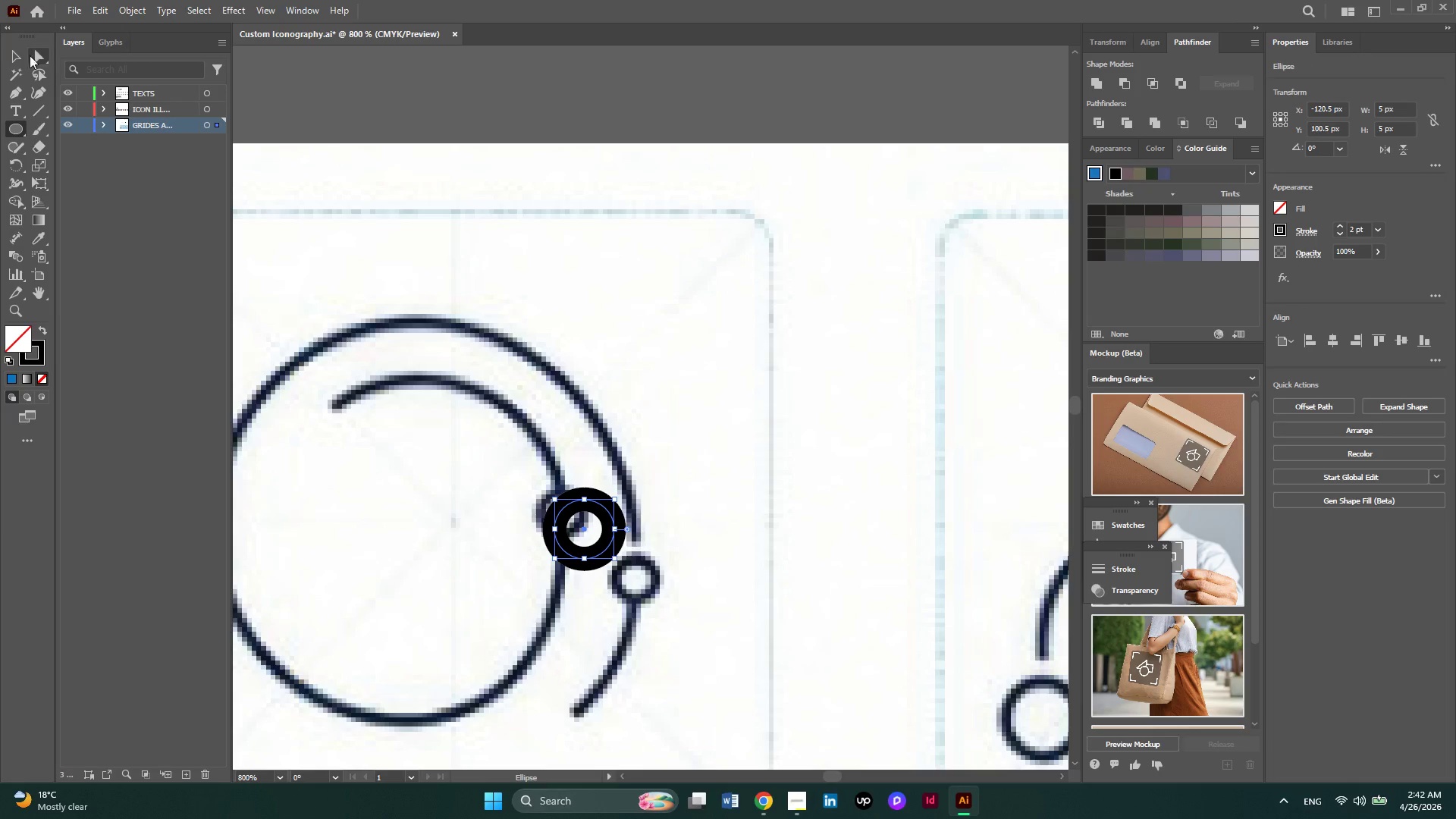 
left_click([17, 52])
 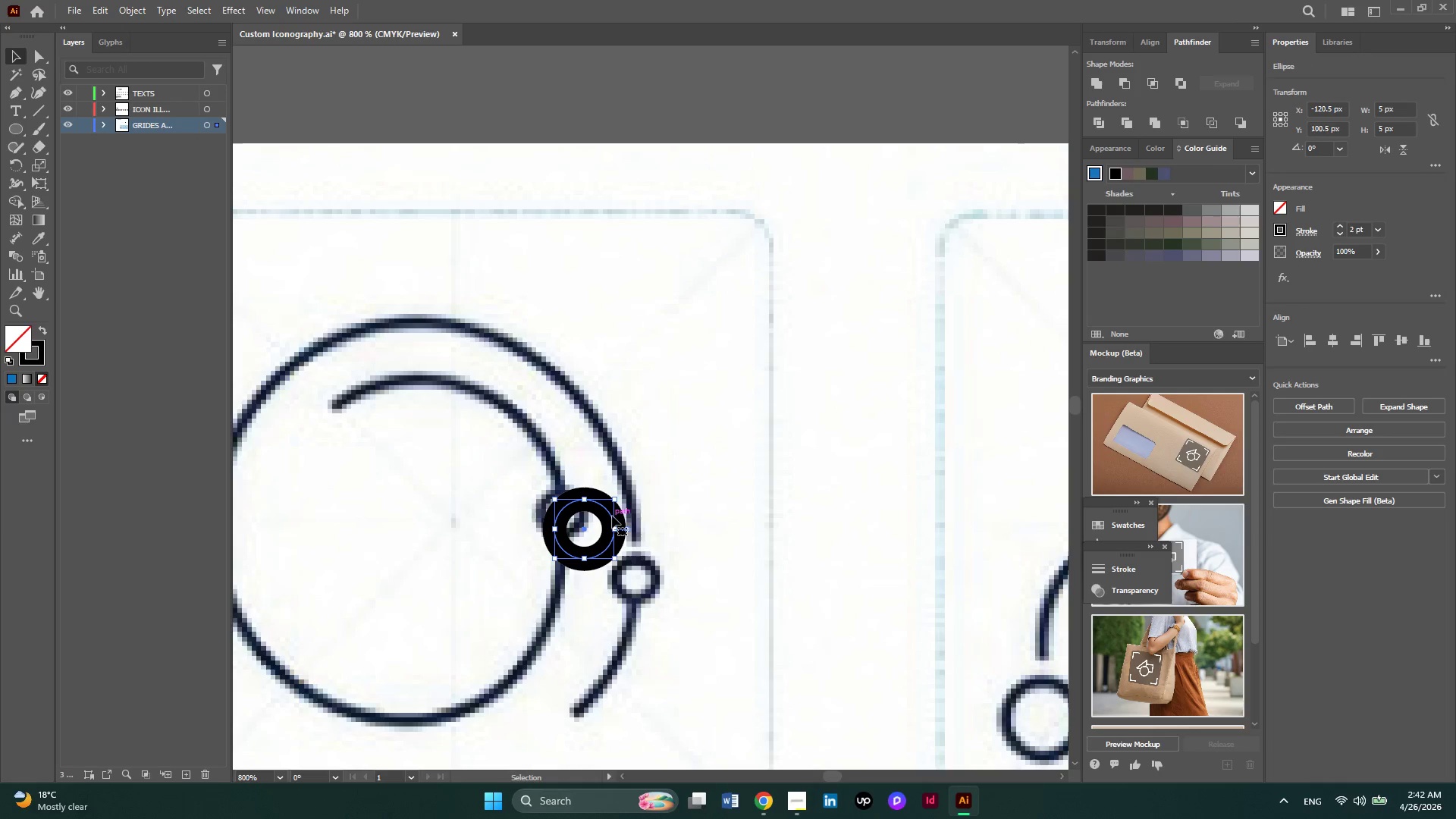 
left_click_drag(start_coordinate=[612, 516], to_coordinate=[585, 501])
 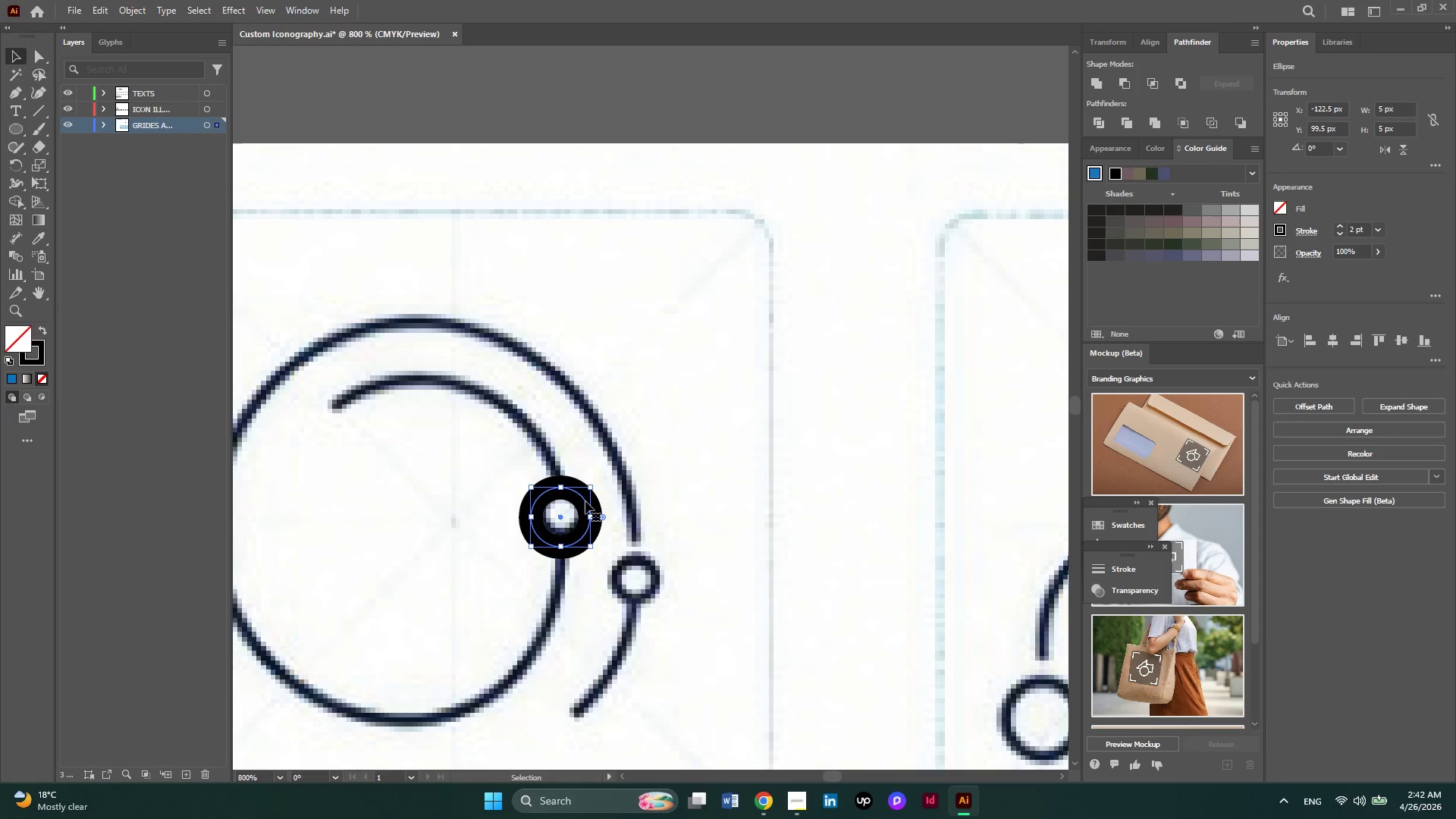 
hold_key(key=AltLeft, duration=2.73)
left_click_drag(start_coordinate=[585, 501], to_coordinate=[657, 571])
 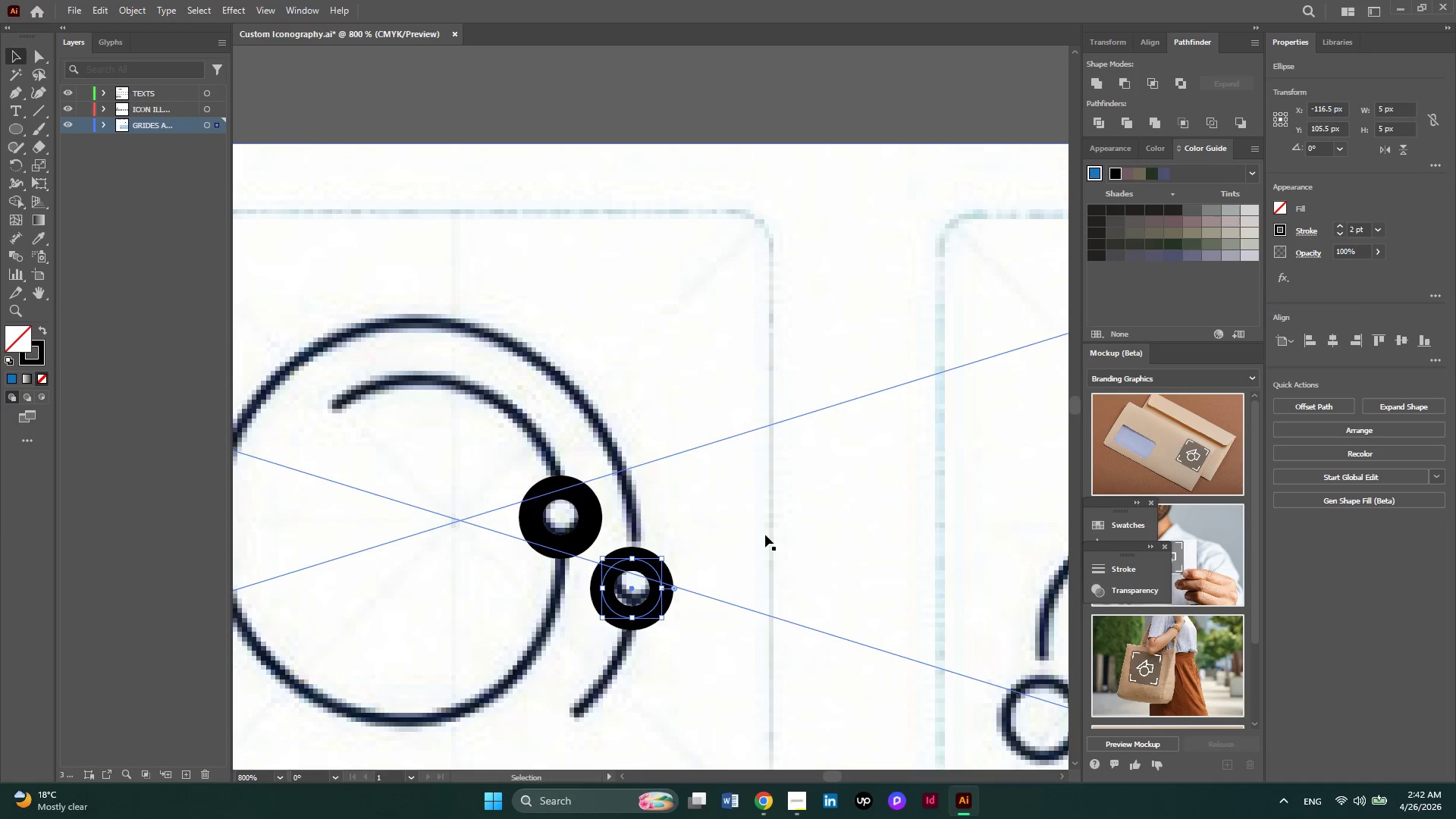 
hold_key(key=AltLeft, duration=0.33)
scroll: coordinate [765, 535], scroll_direction: down, amount: 1.0
 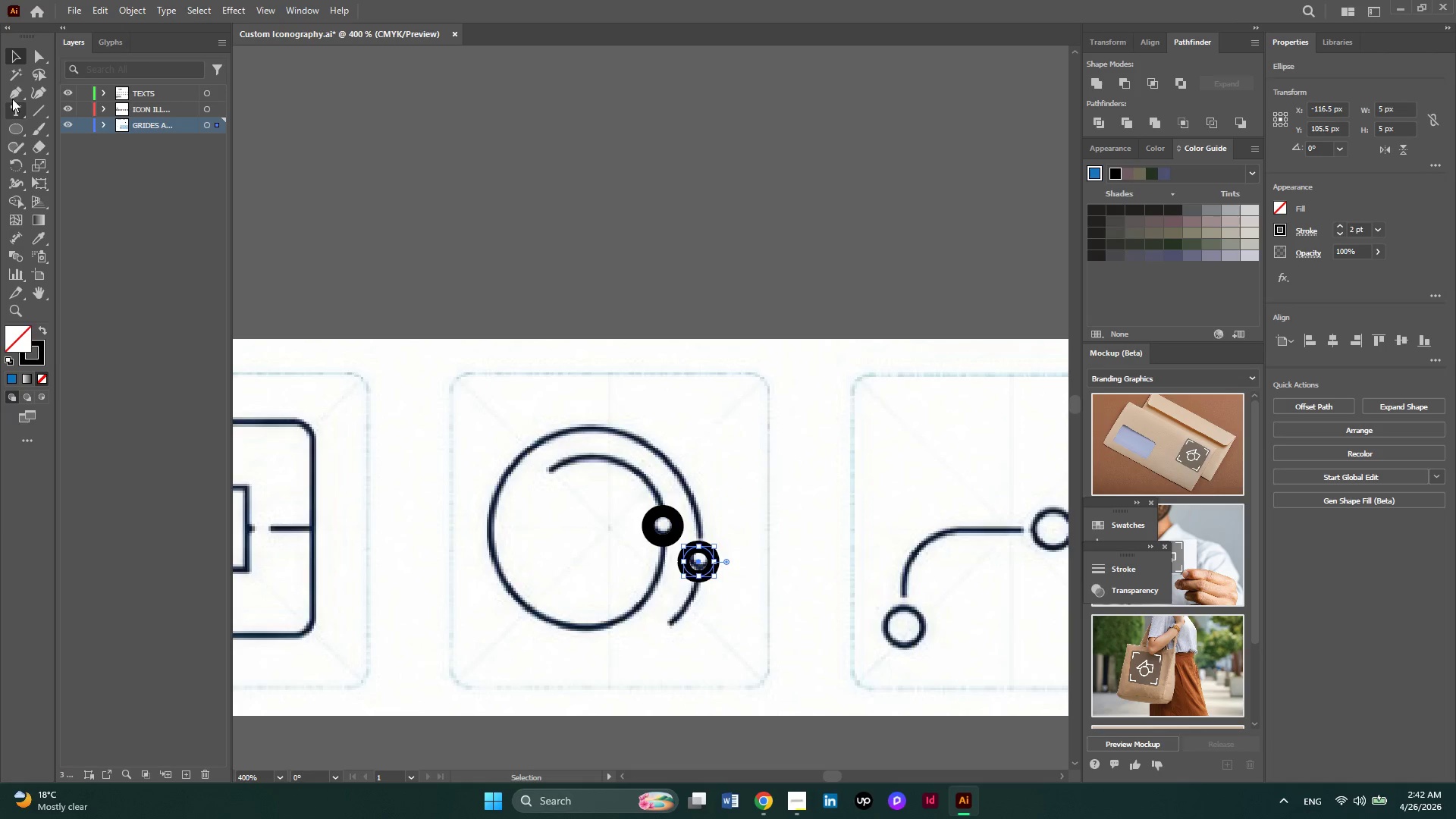 
left_click([11, 89])
 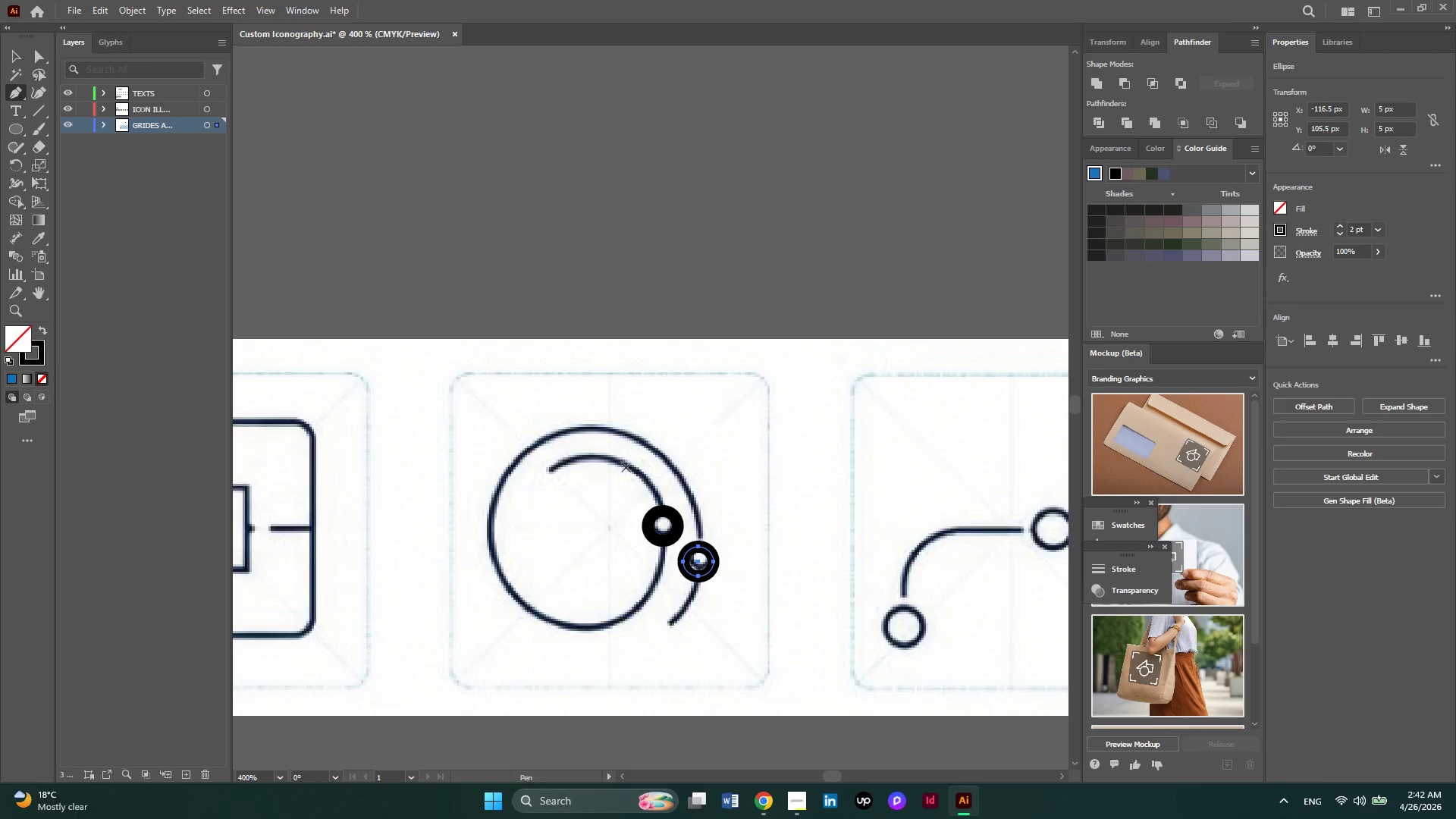 
key(Alt+AltLeft)
 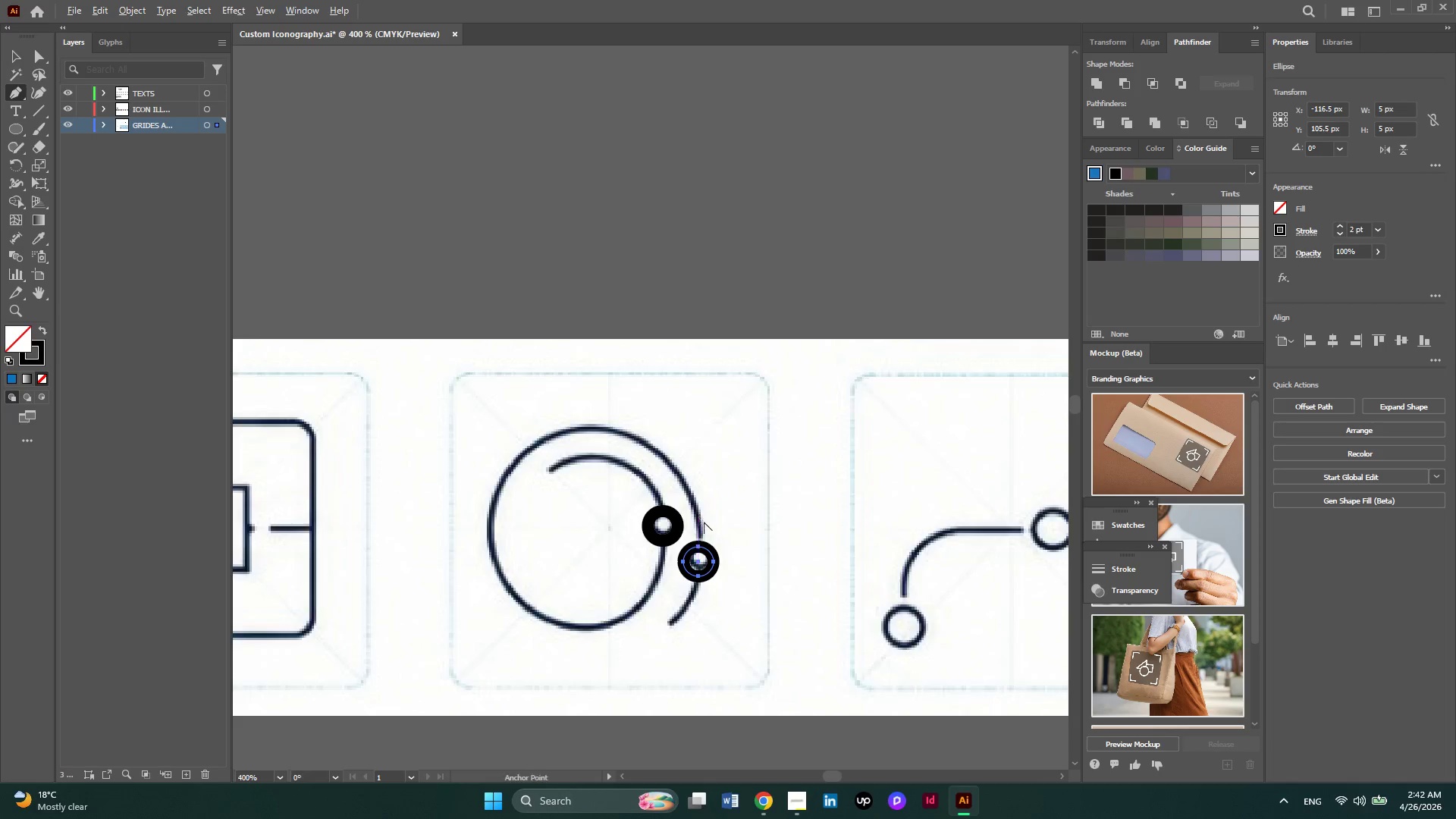 
scroll: coordinate [704, 522], scroll_direction: up, amount: 1.0
 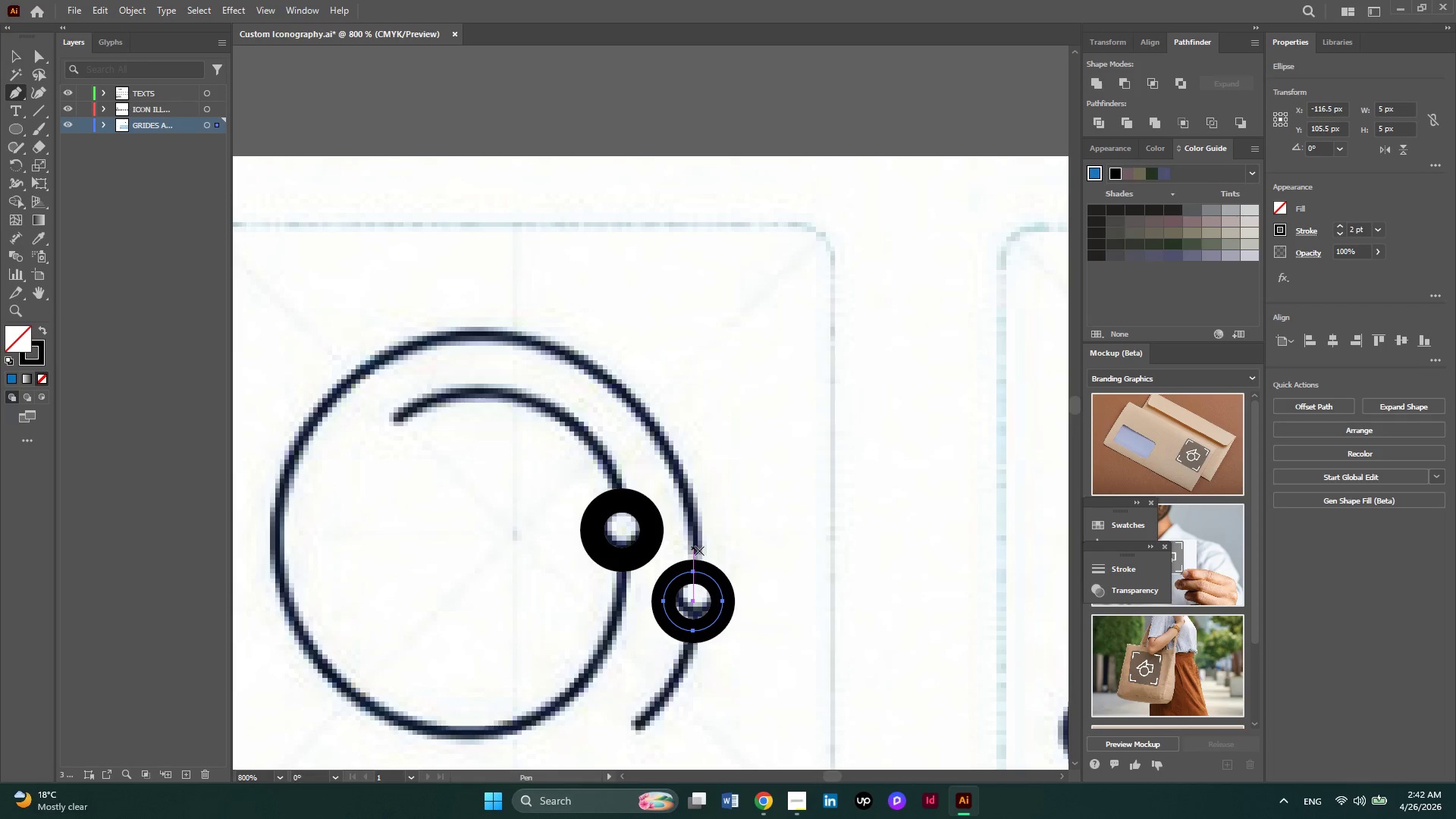 
left_click([699, 551])
 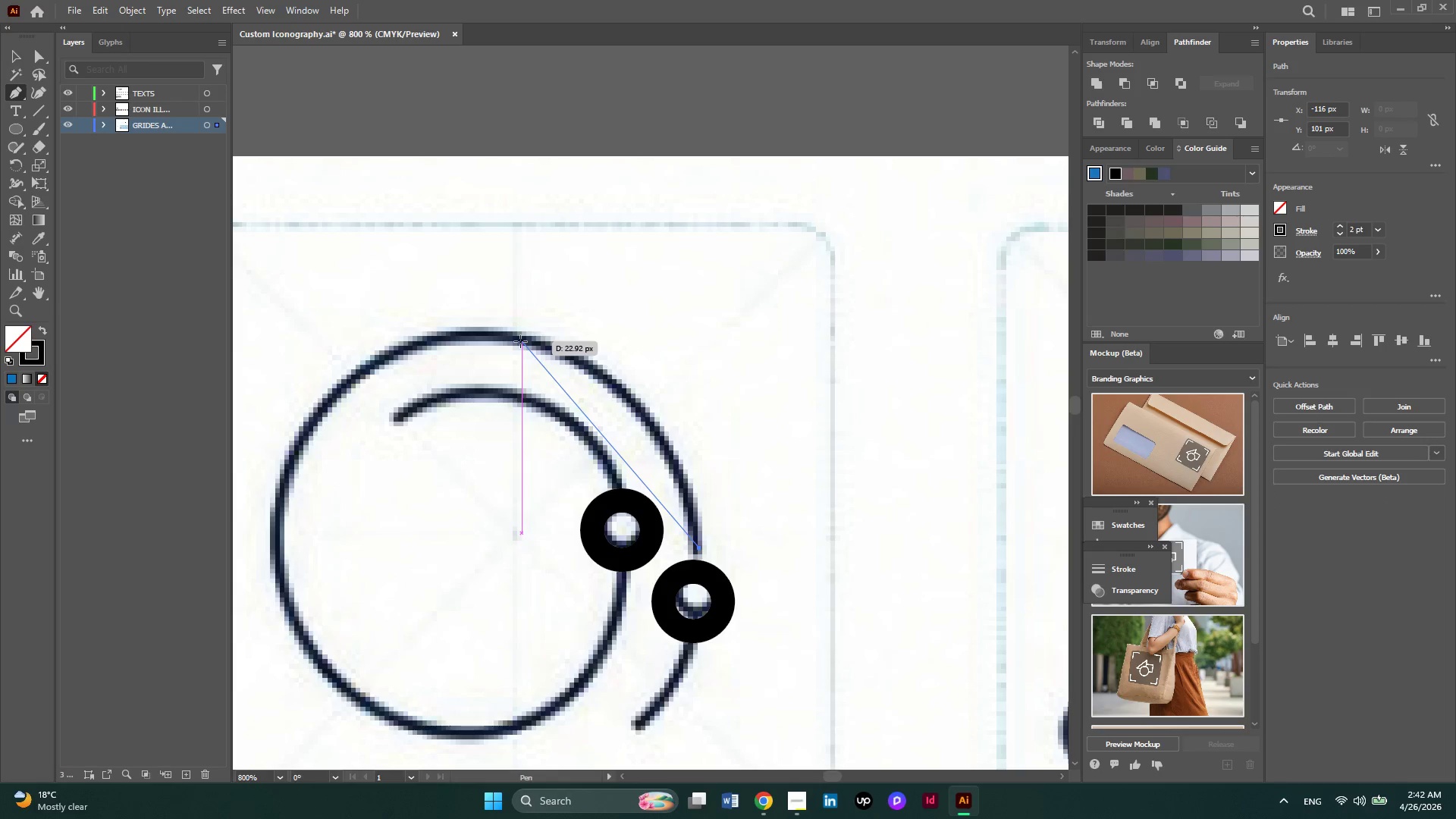 
left_click_drag(start_coordinate=[520, 341], to_coordinate=[339, 281])
 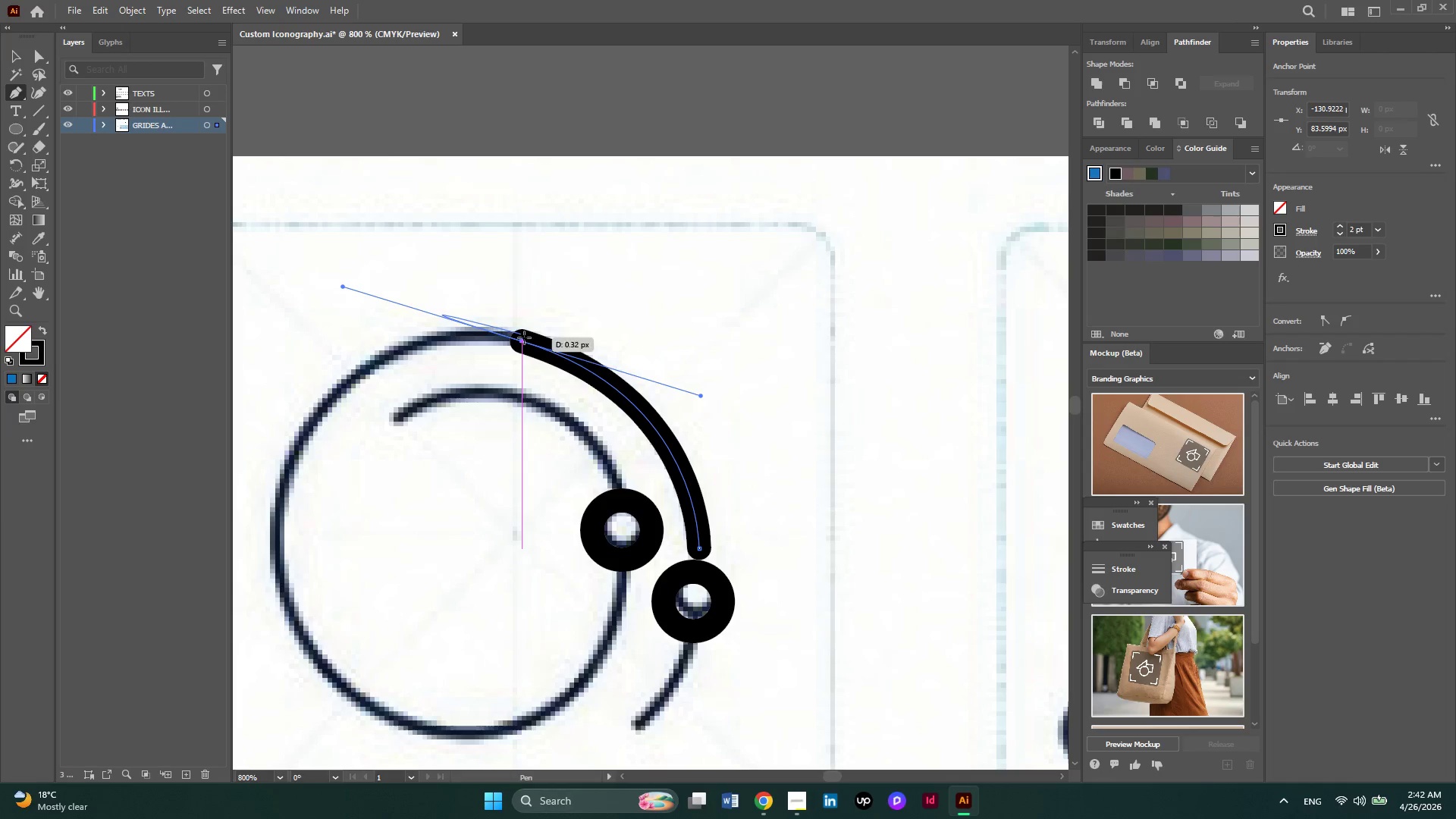 
left_click([522, 340])
 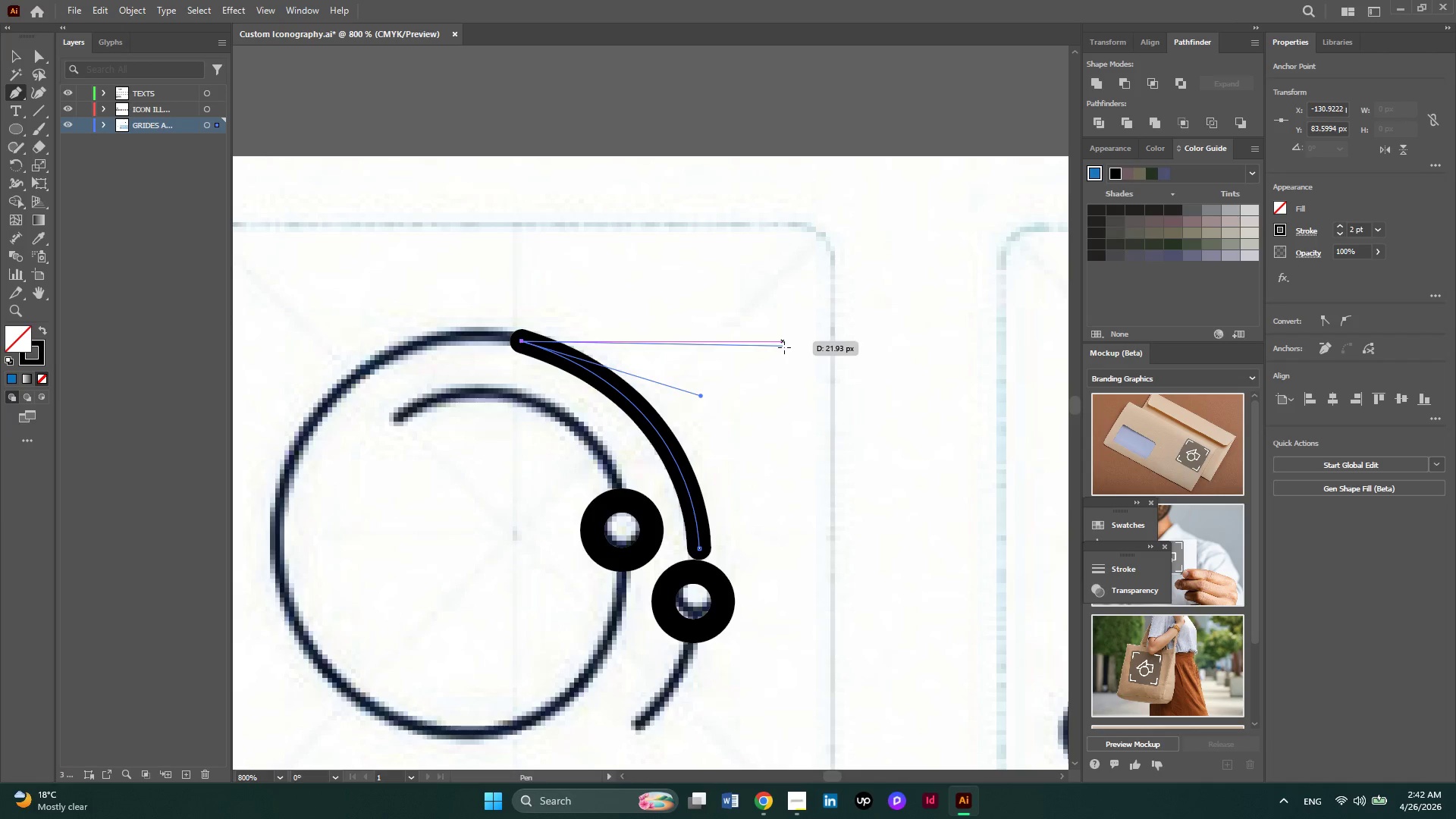 
key(Alt+AltLeft)
 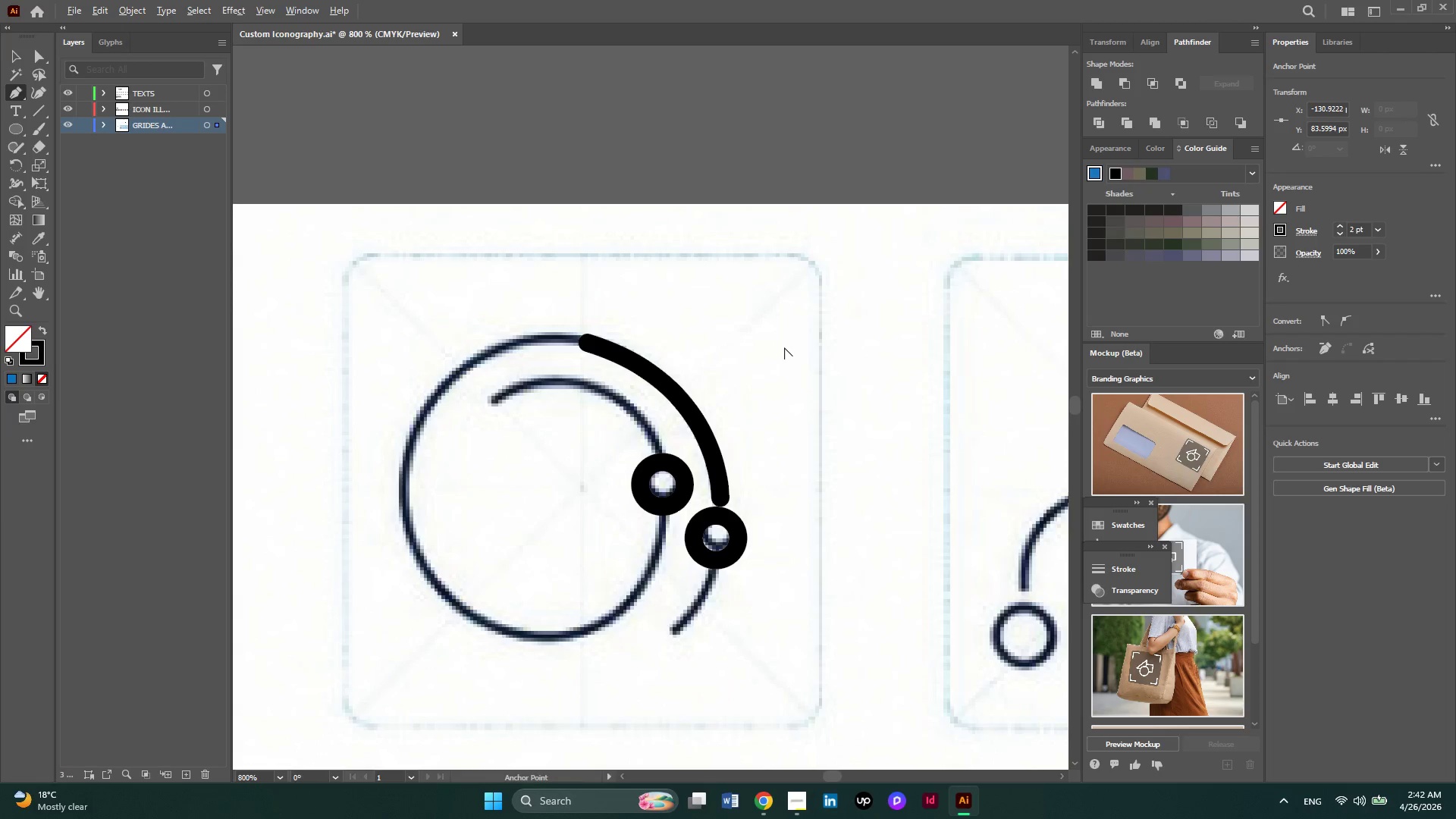 
scroll: coordinate [784, 347], scroll_direction: none, amount: 0.0
 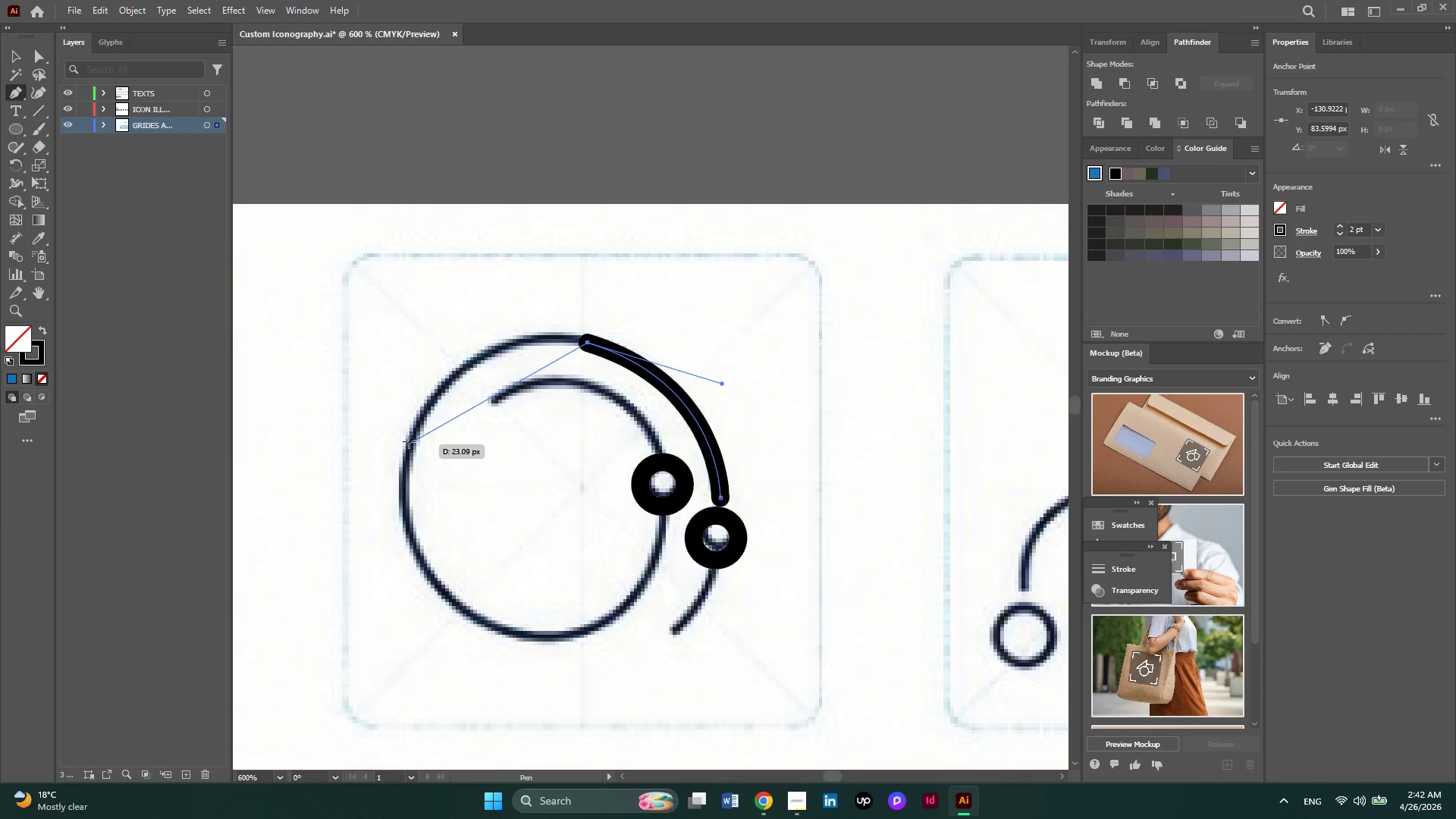 
left_click_drag(start_coordinate=[409, 441], to_coordinate=[360, 577])
 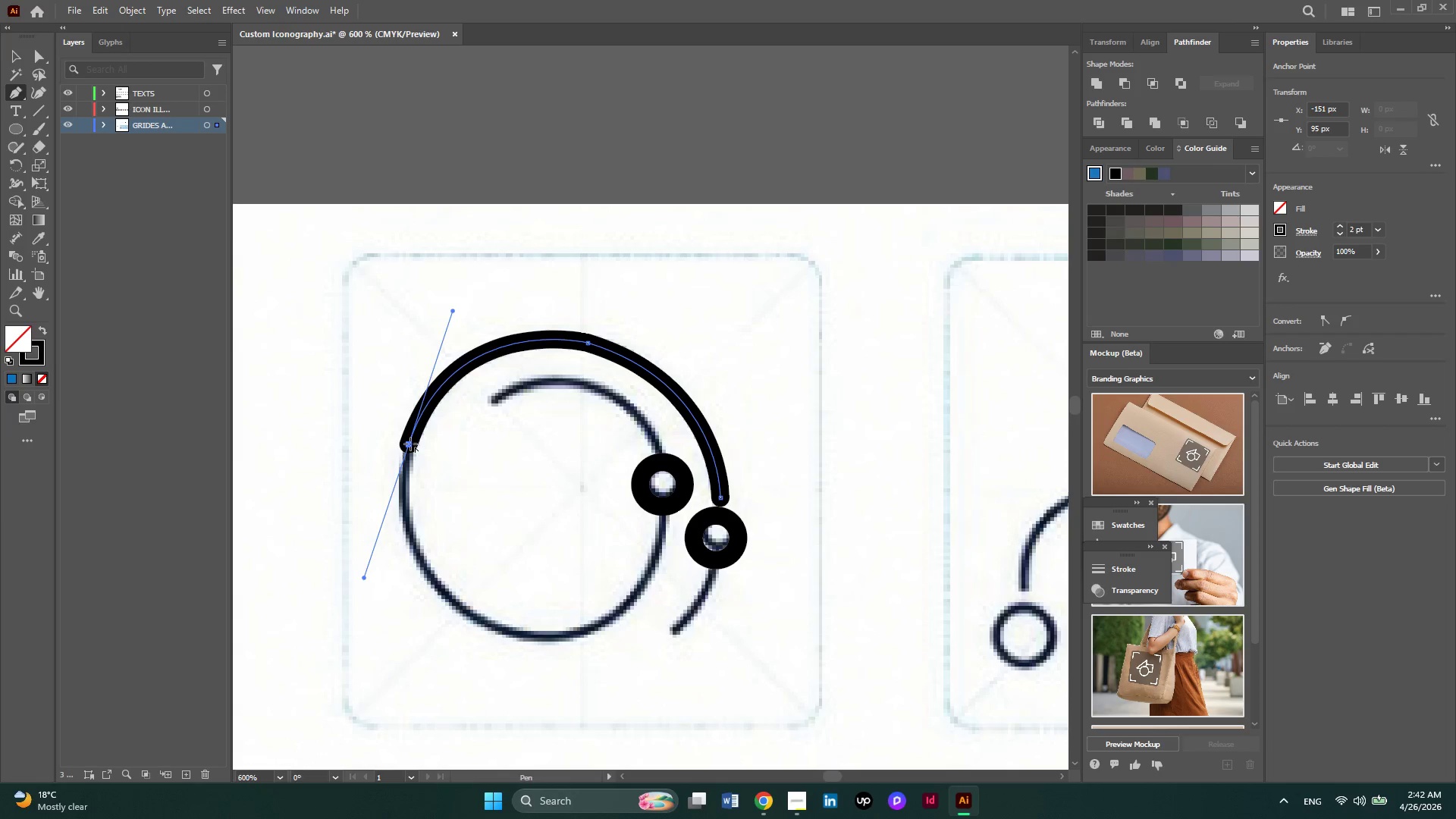 
left_click([410, 444])
 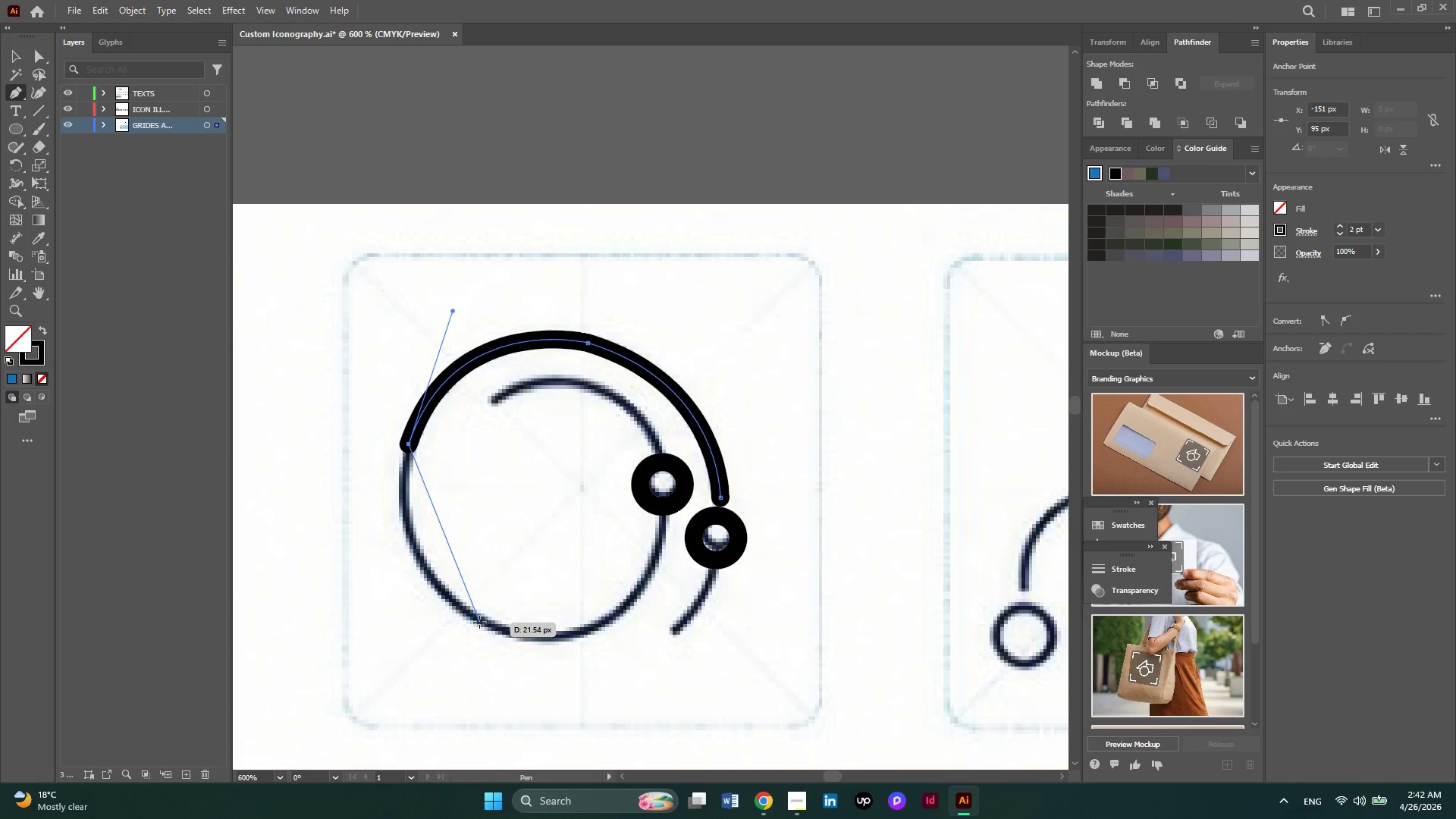 
left_click_drag(start_coordinate=[479, 622], to_coordinate=[595, 686])
 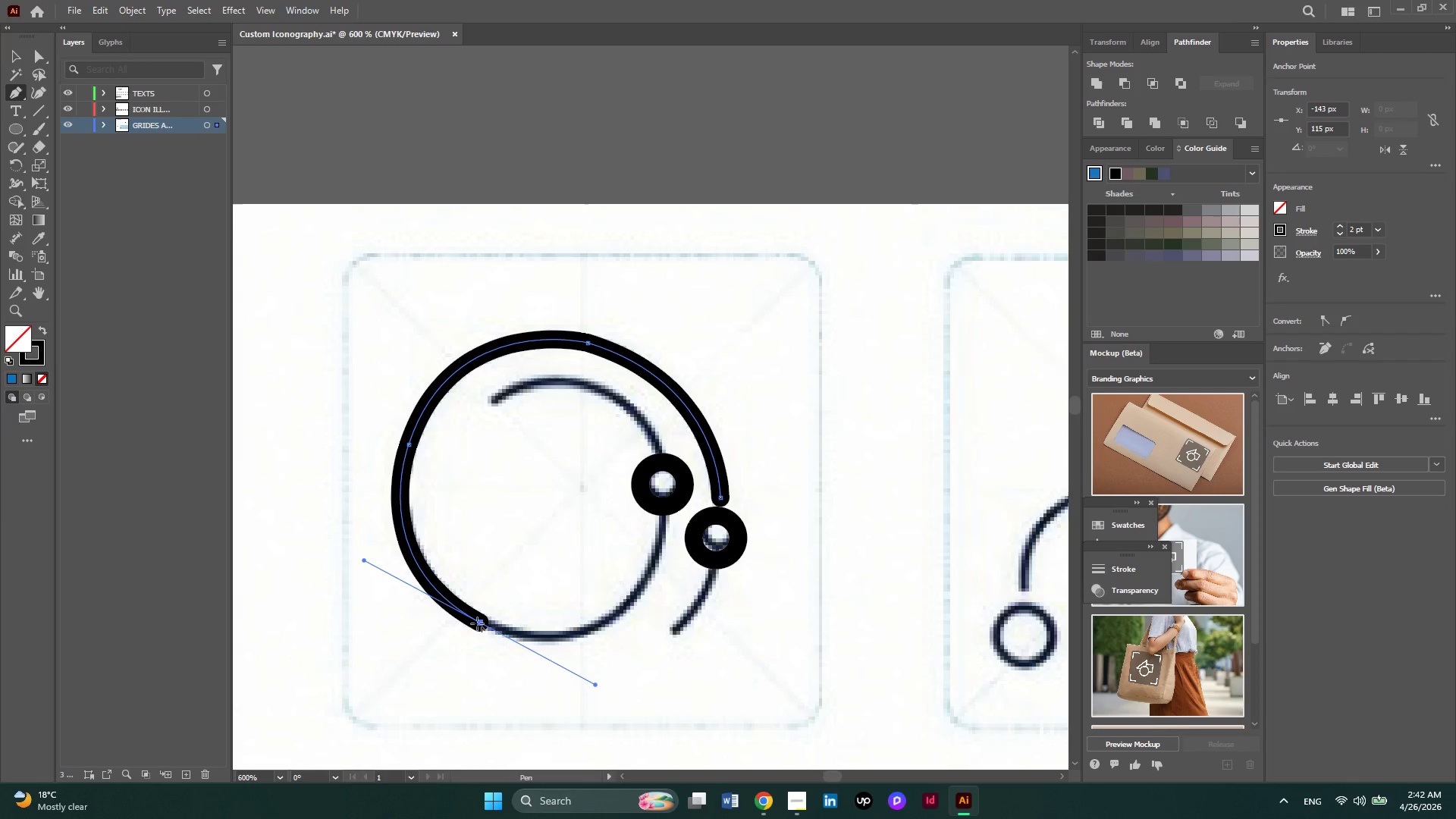 
left_click([477, 623])
 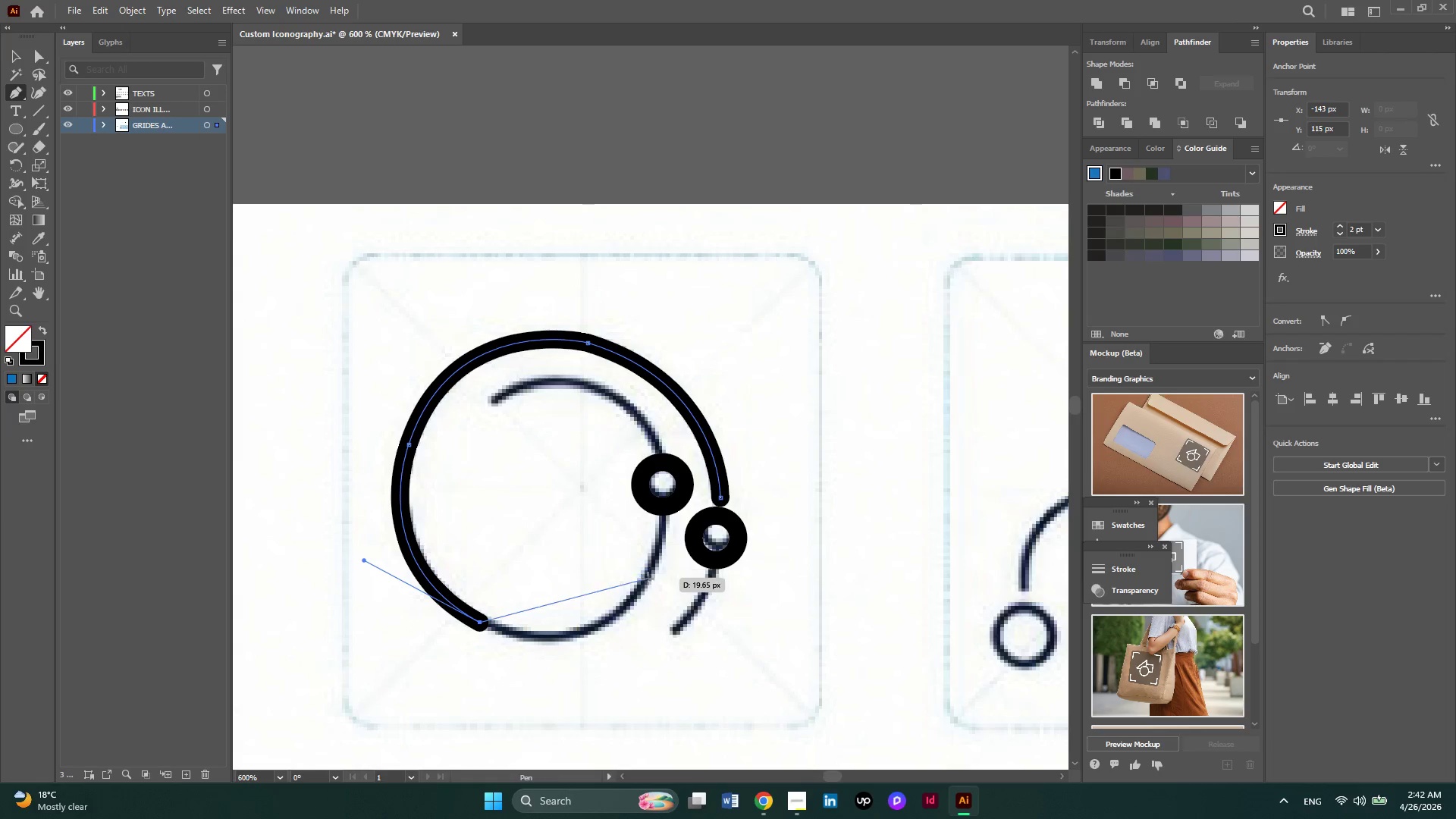 
left_click_drag(start_coordinate=[648, 581], to_coordinate=[692, 482])
 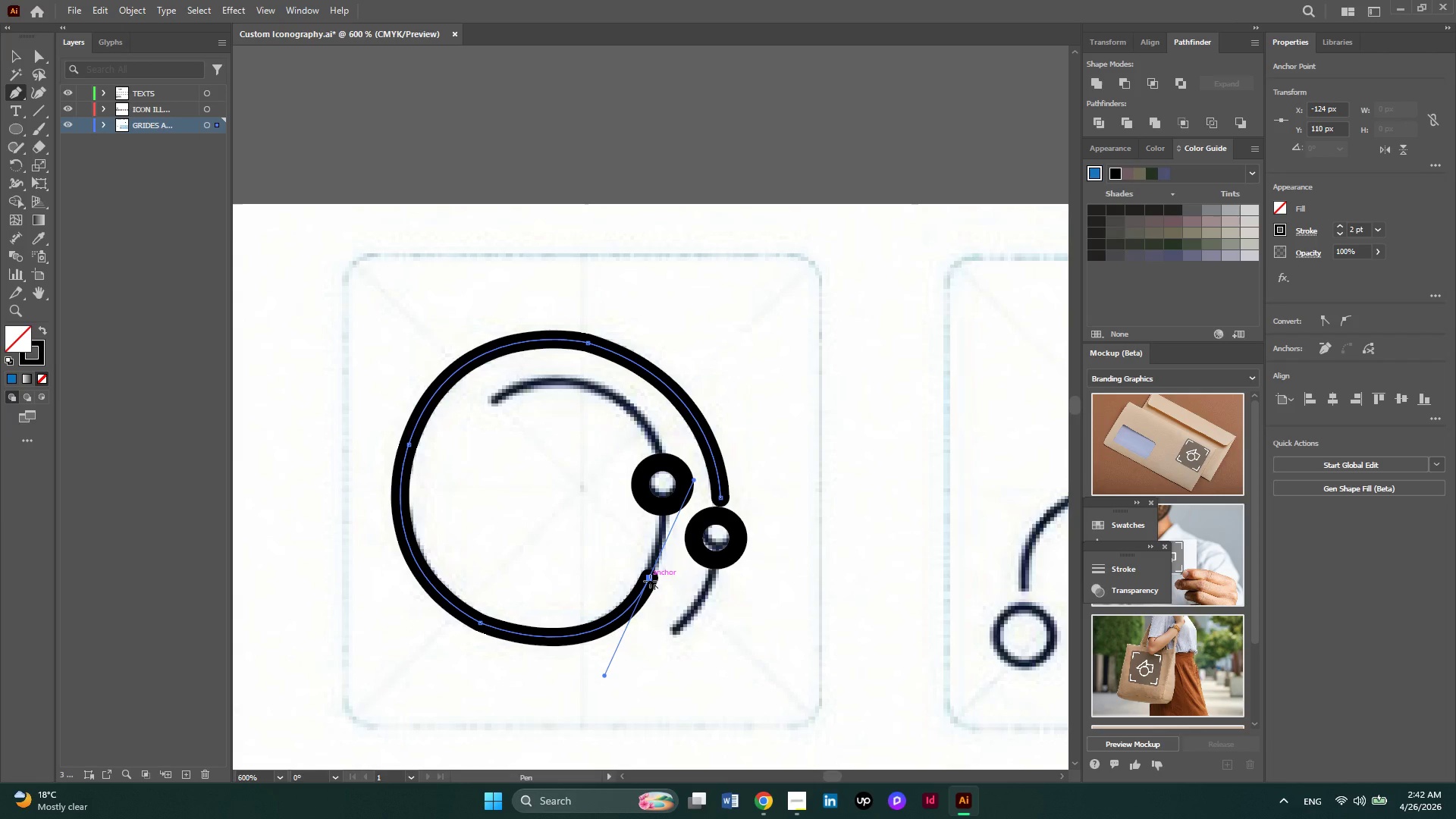 
left_click([650, 581])
 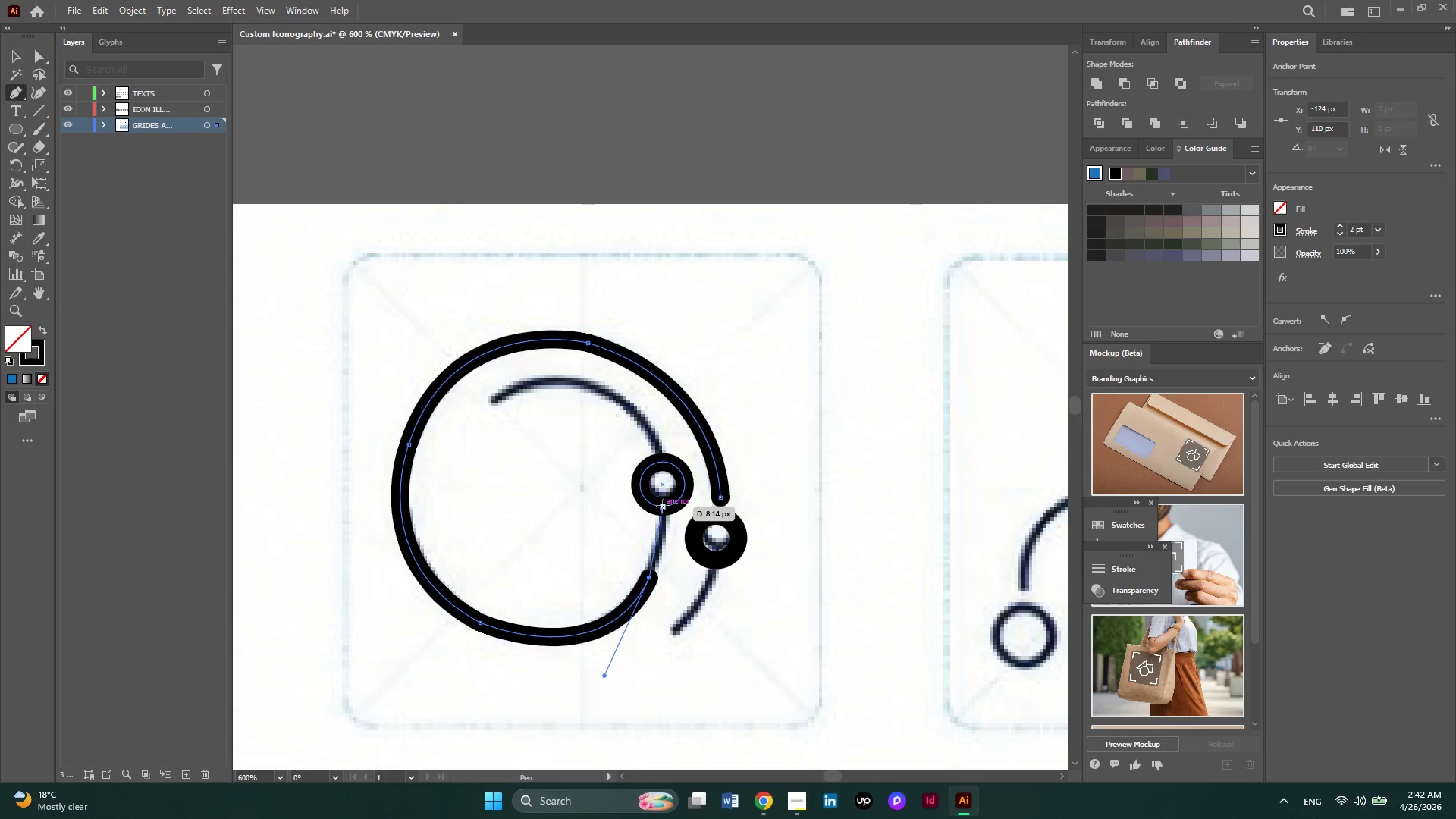 
left_click_drag(start_coordinate=[663, 506], to_coordinate=[657, 459])
 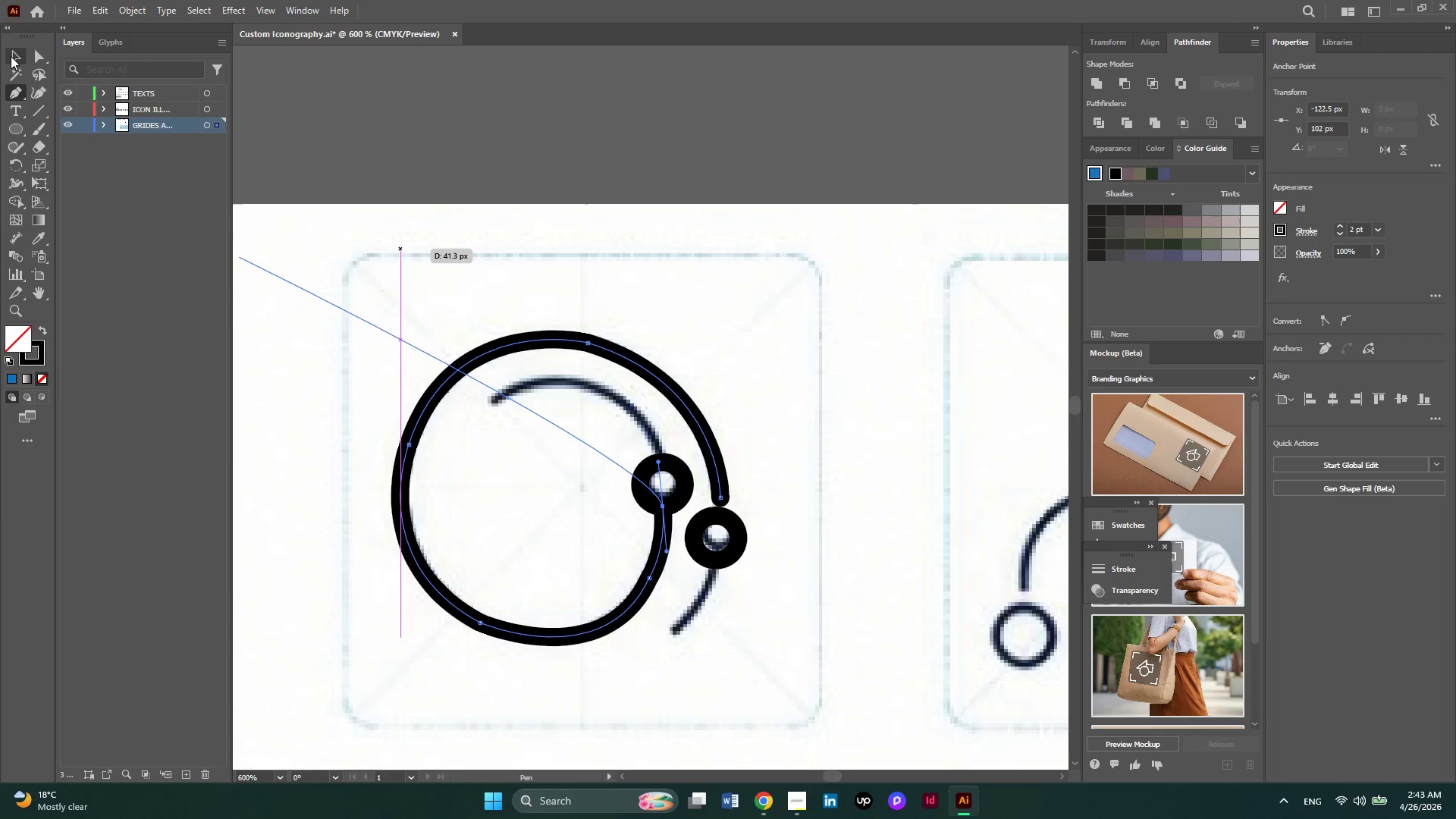 
wait(5.06)
 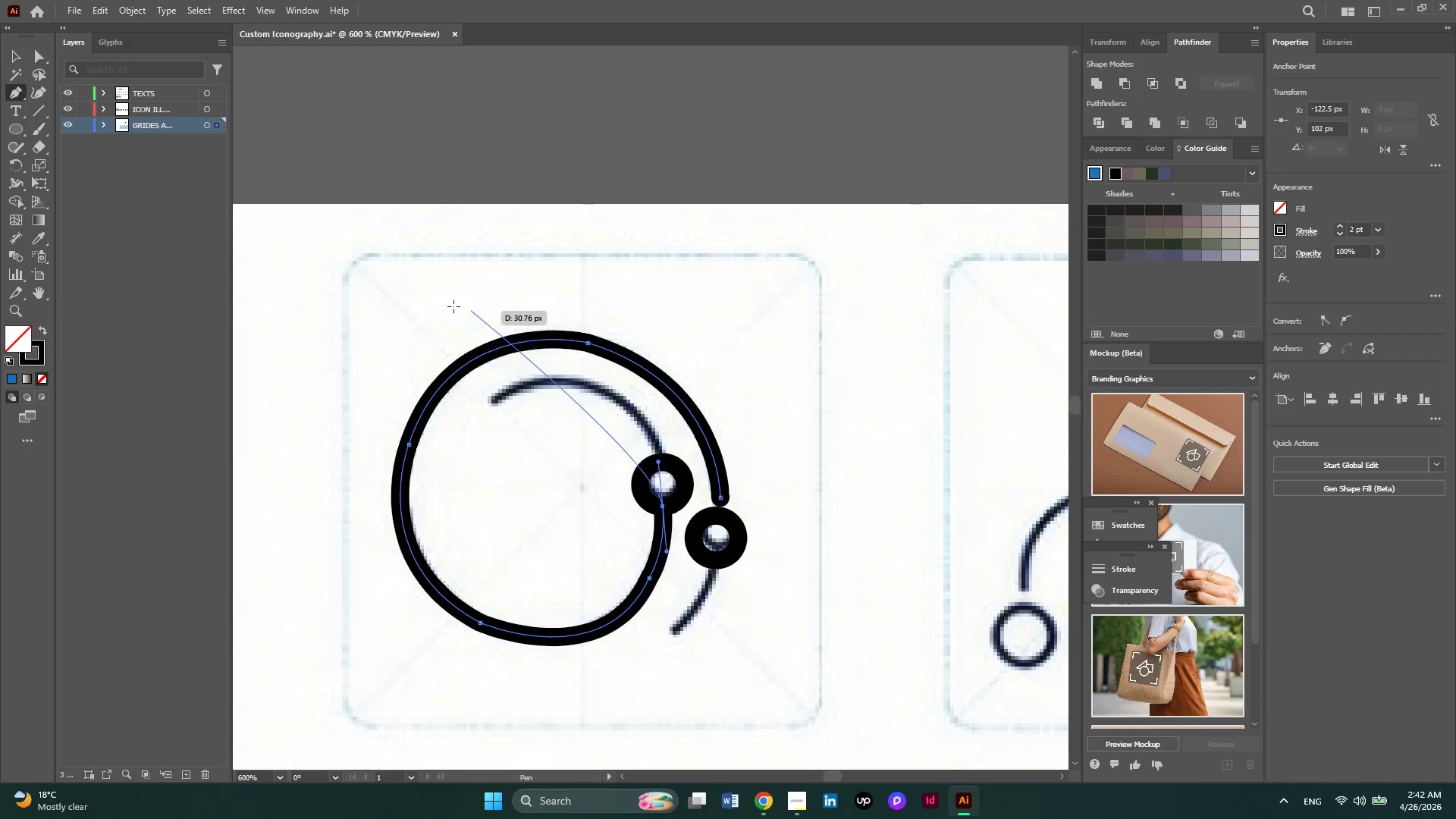 
left_click([11, 56])
 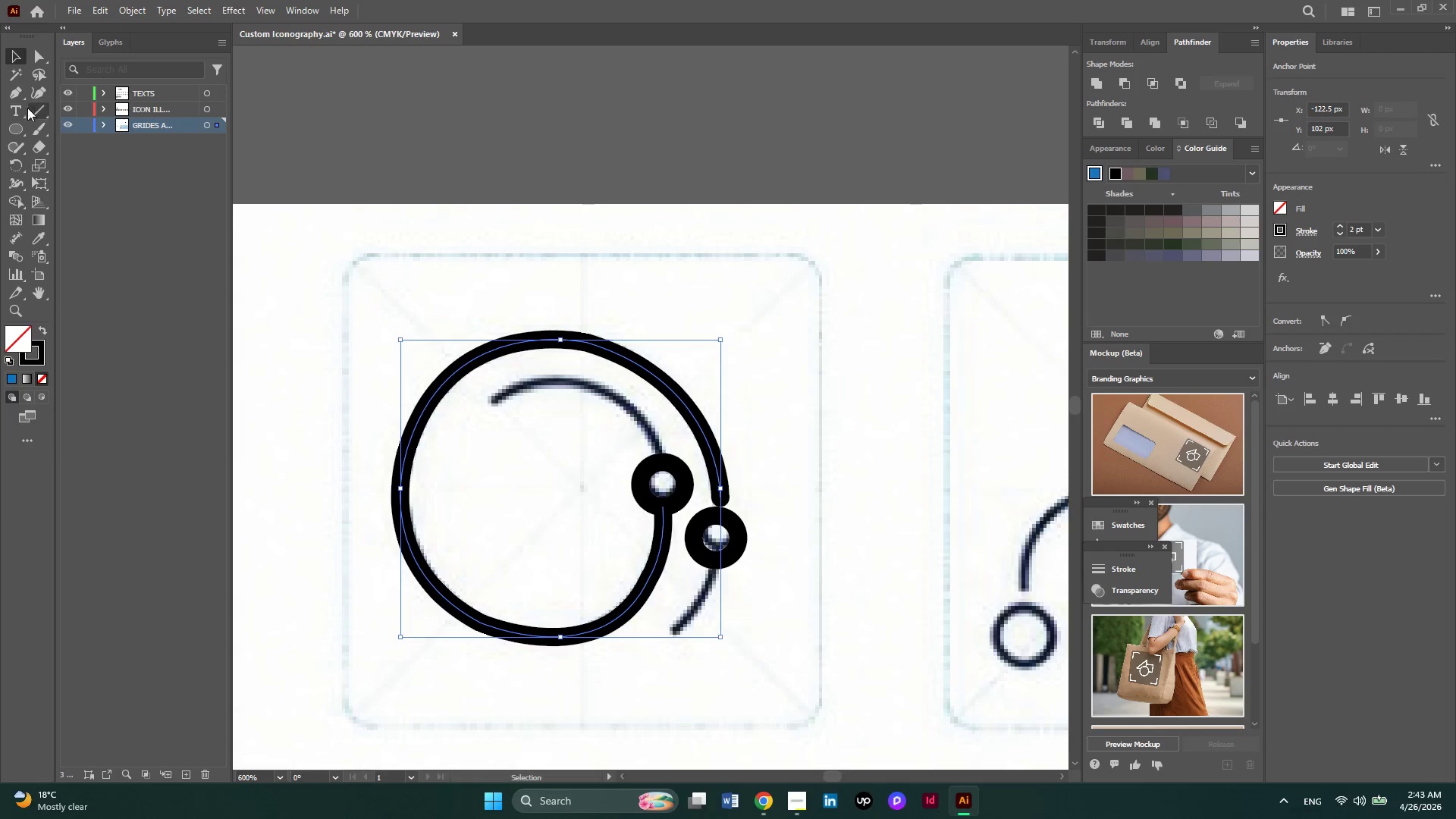 
left_click([19, 96])
 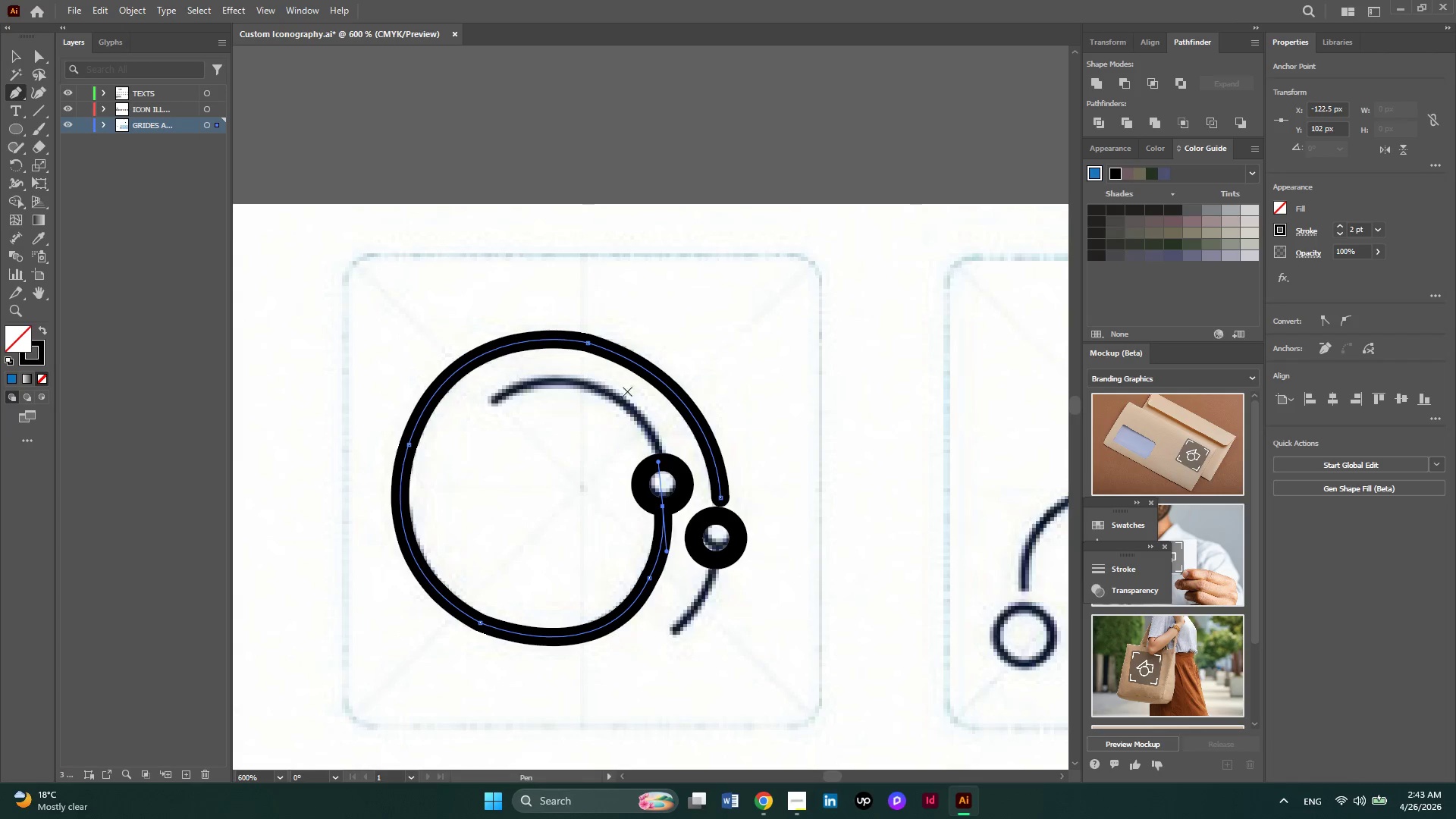 
key(Alt+AltLeft)
 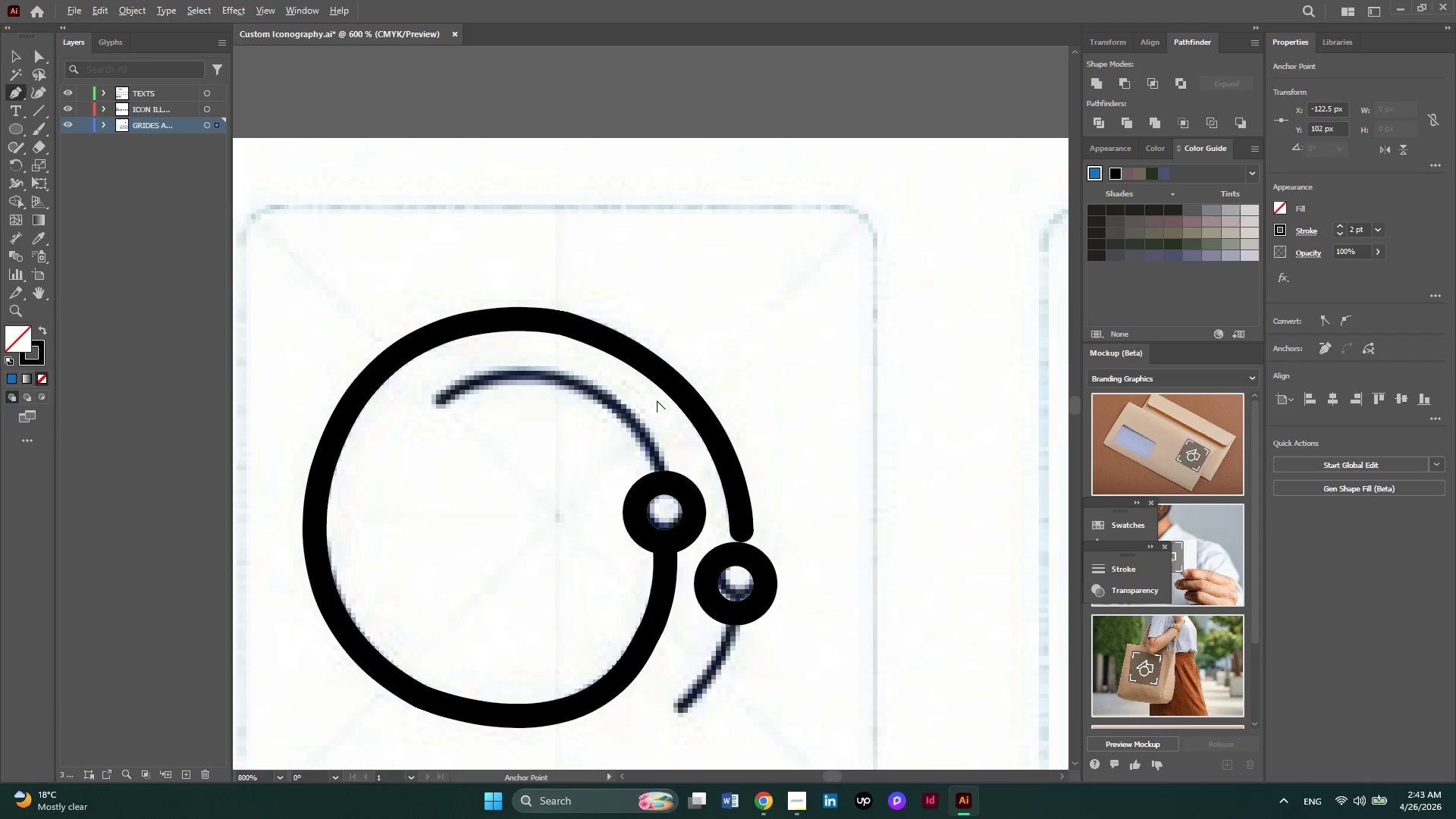 
scroll: coordinate [657, 400], scroll_direction: none, amount: 0.0
 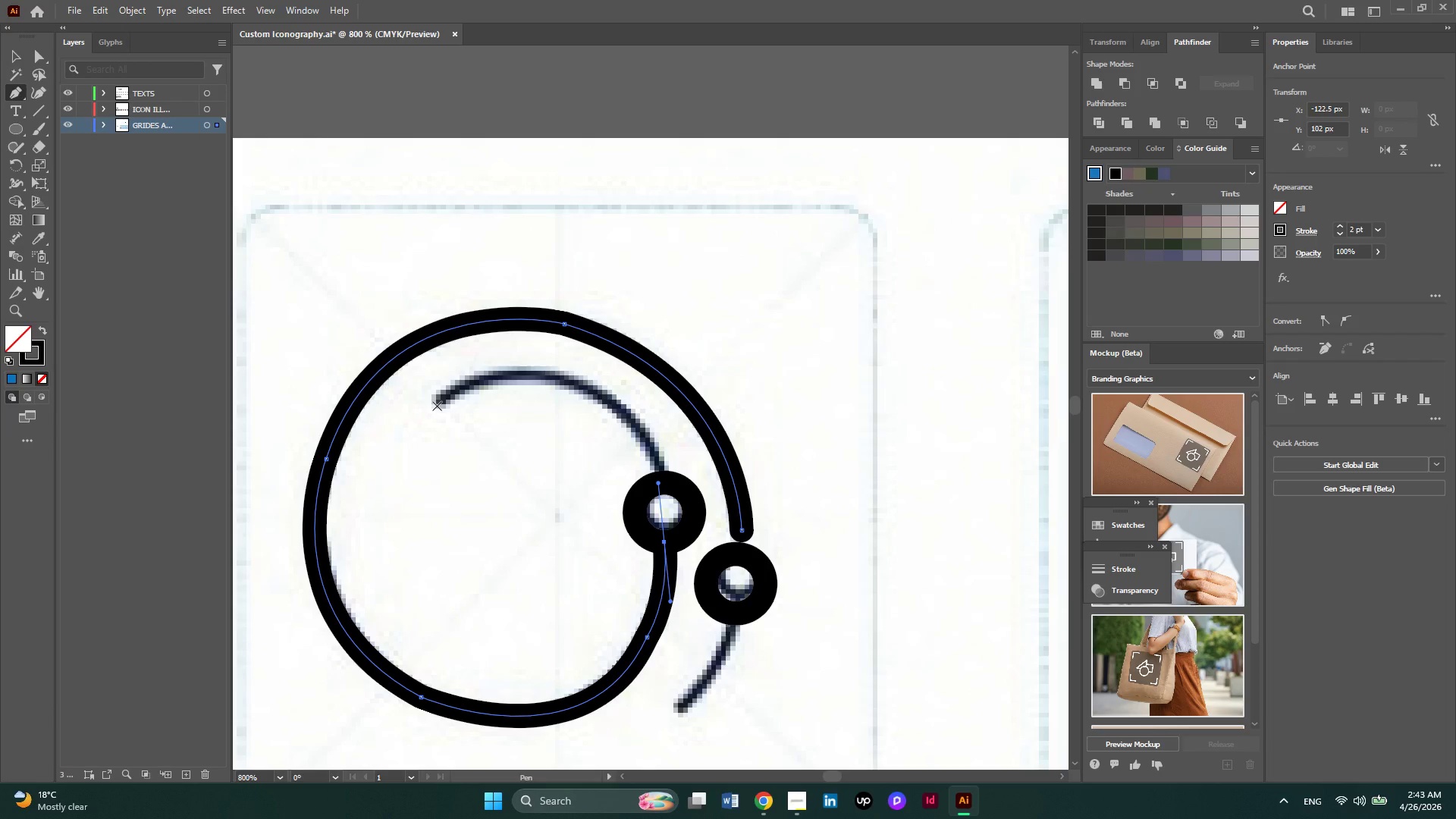 
left_click([437, 406])
 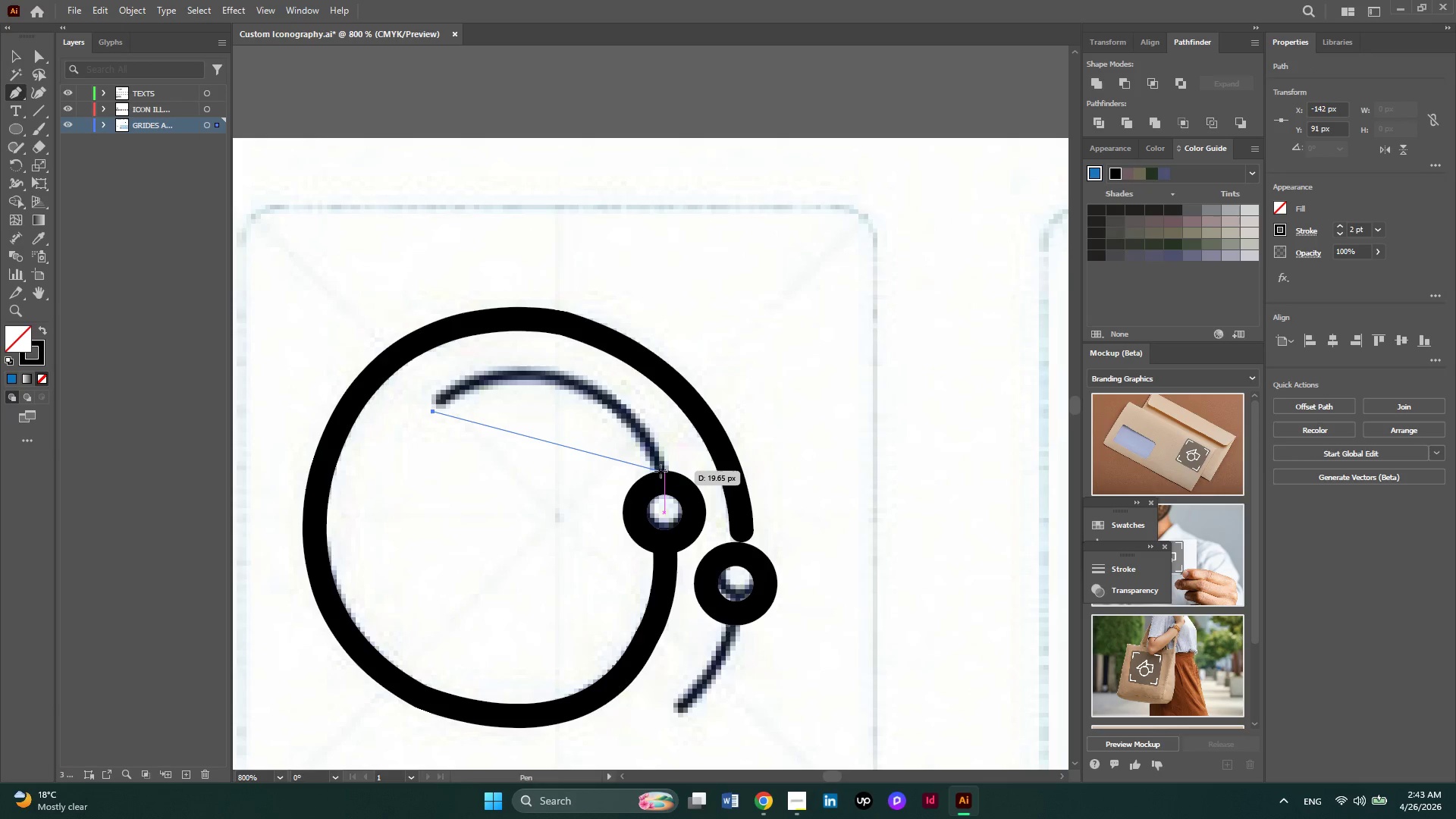 
left_click_drag(start_coordinate=[661, 471], to_coordinate=[738, 638])
 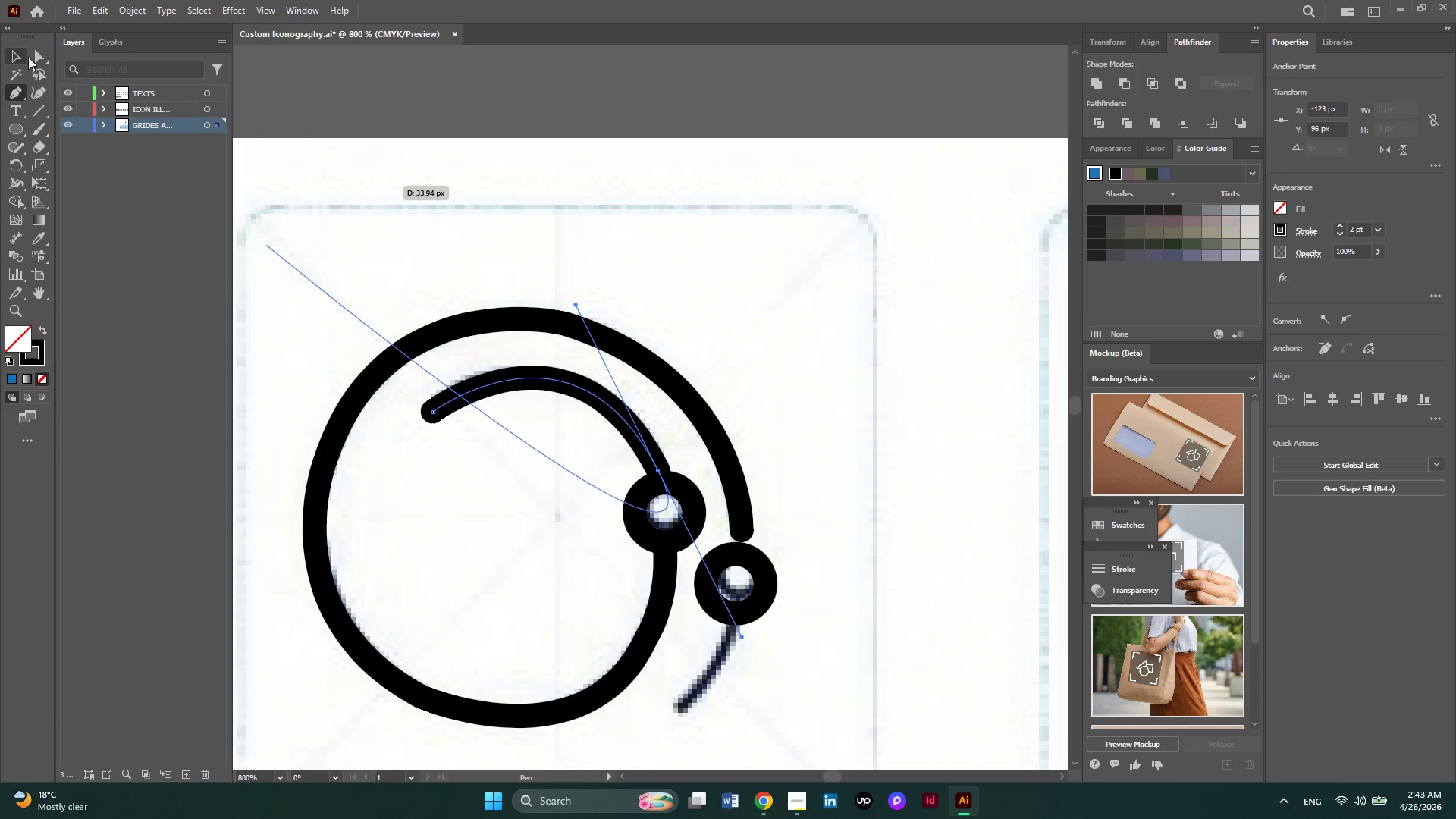 
left_click([33, 57])
 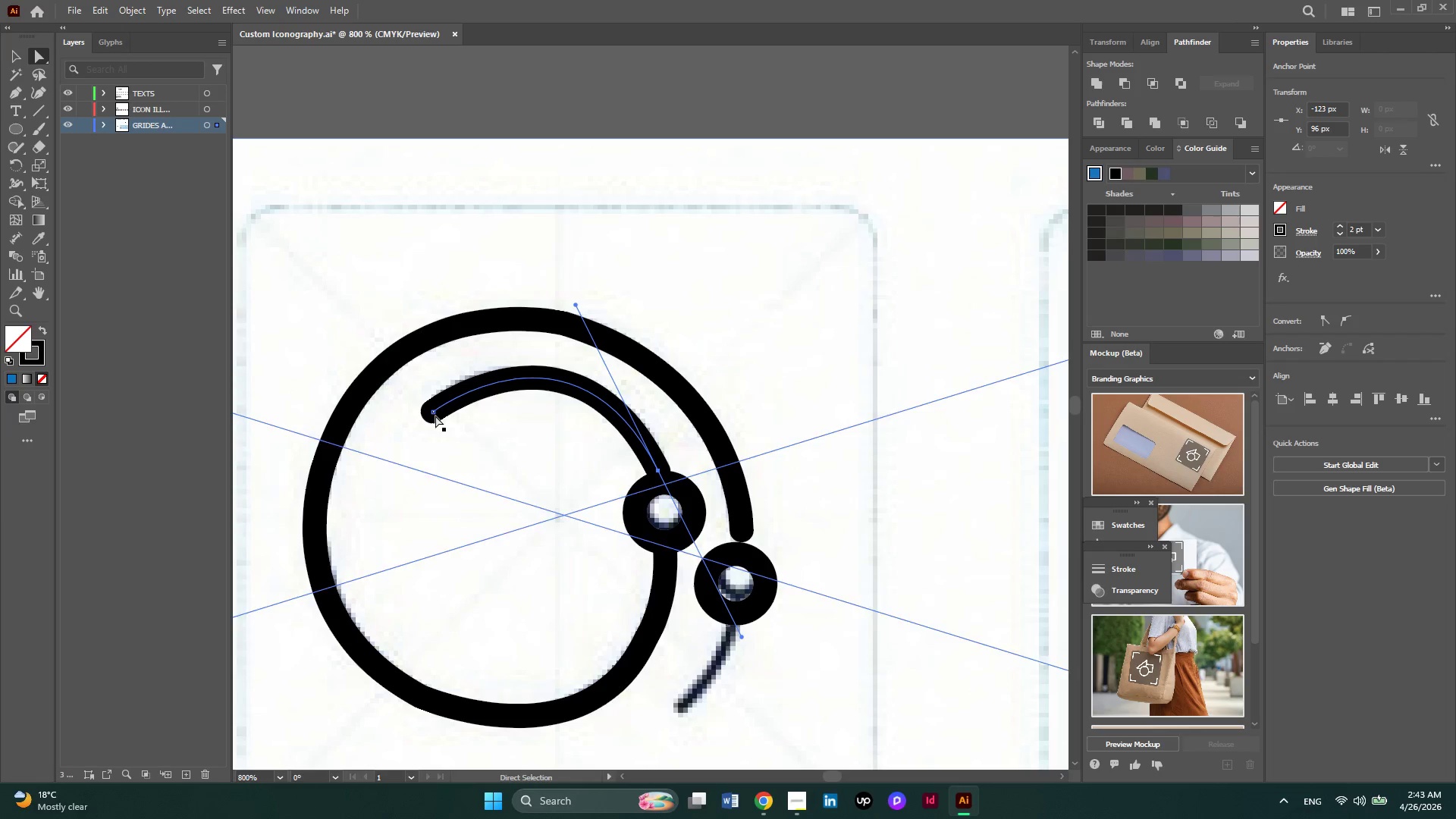 
left_click([434, 413])
 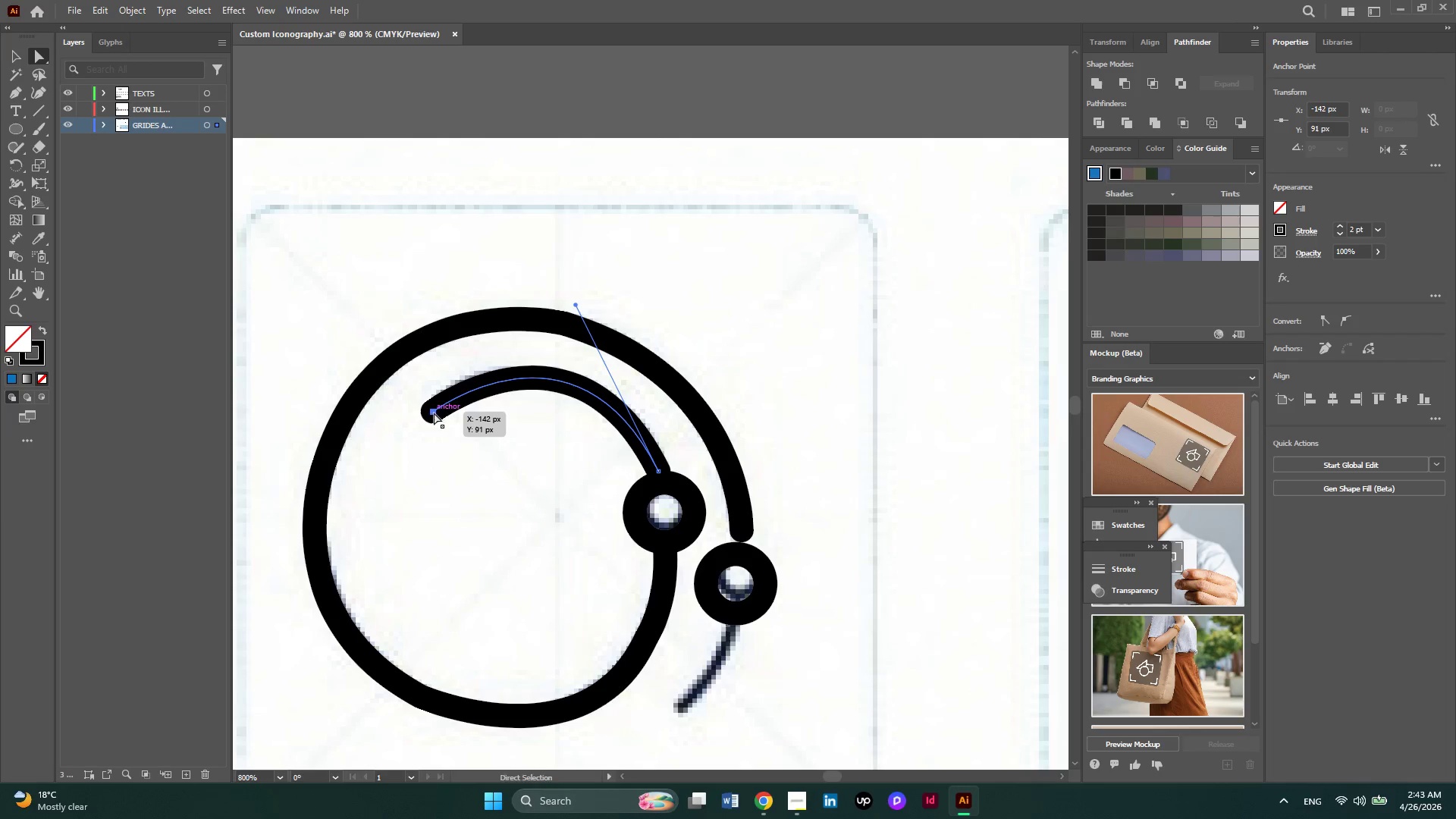 
left_click_drag(start_coordinate=[434, 413], to_coordinate=[441, 401])
 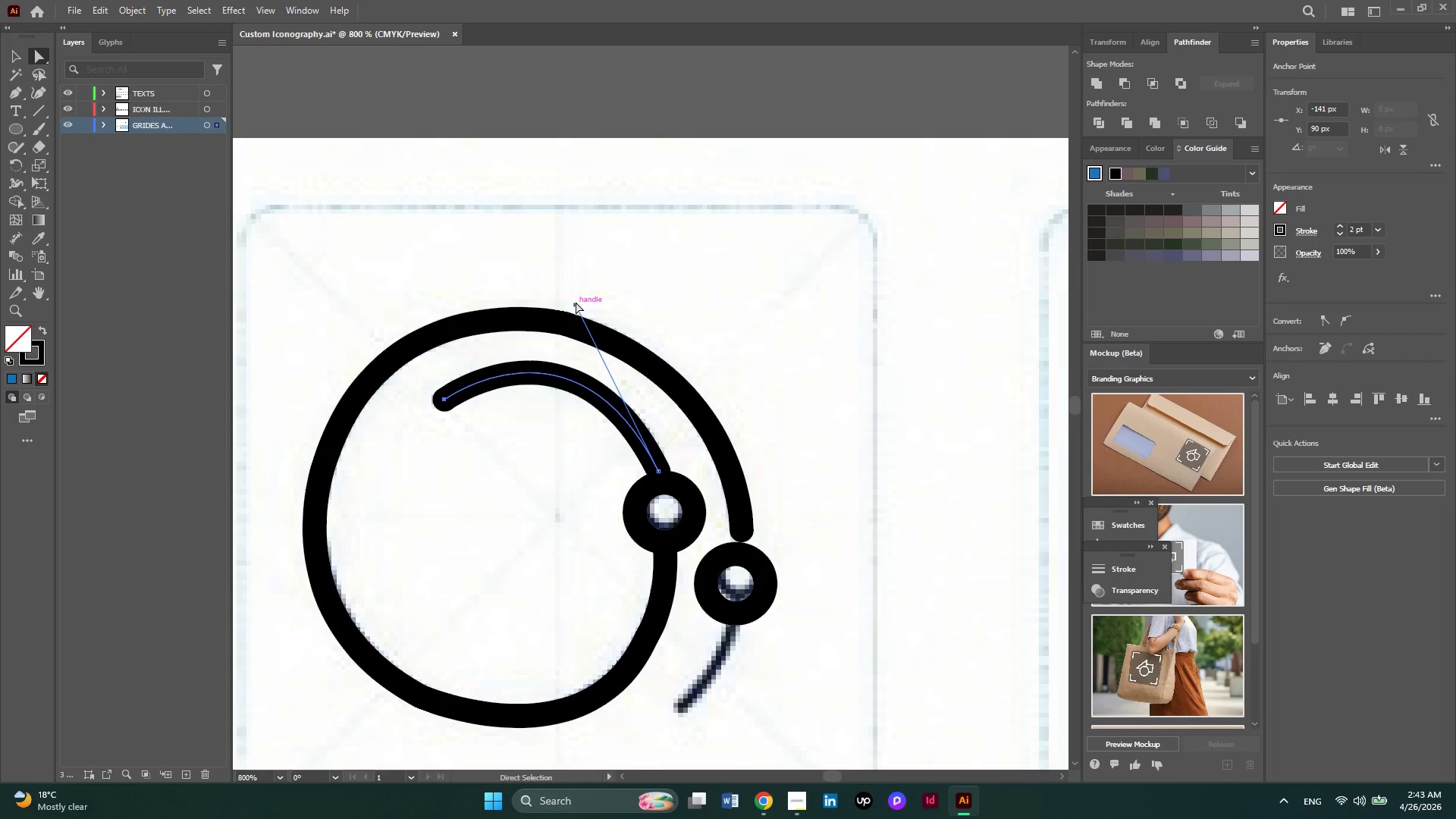 
left_click_drag(start_coordinate=[576, 302], to_coordinate=[571, 325])
 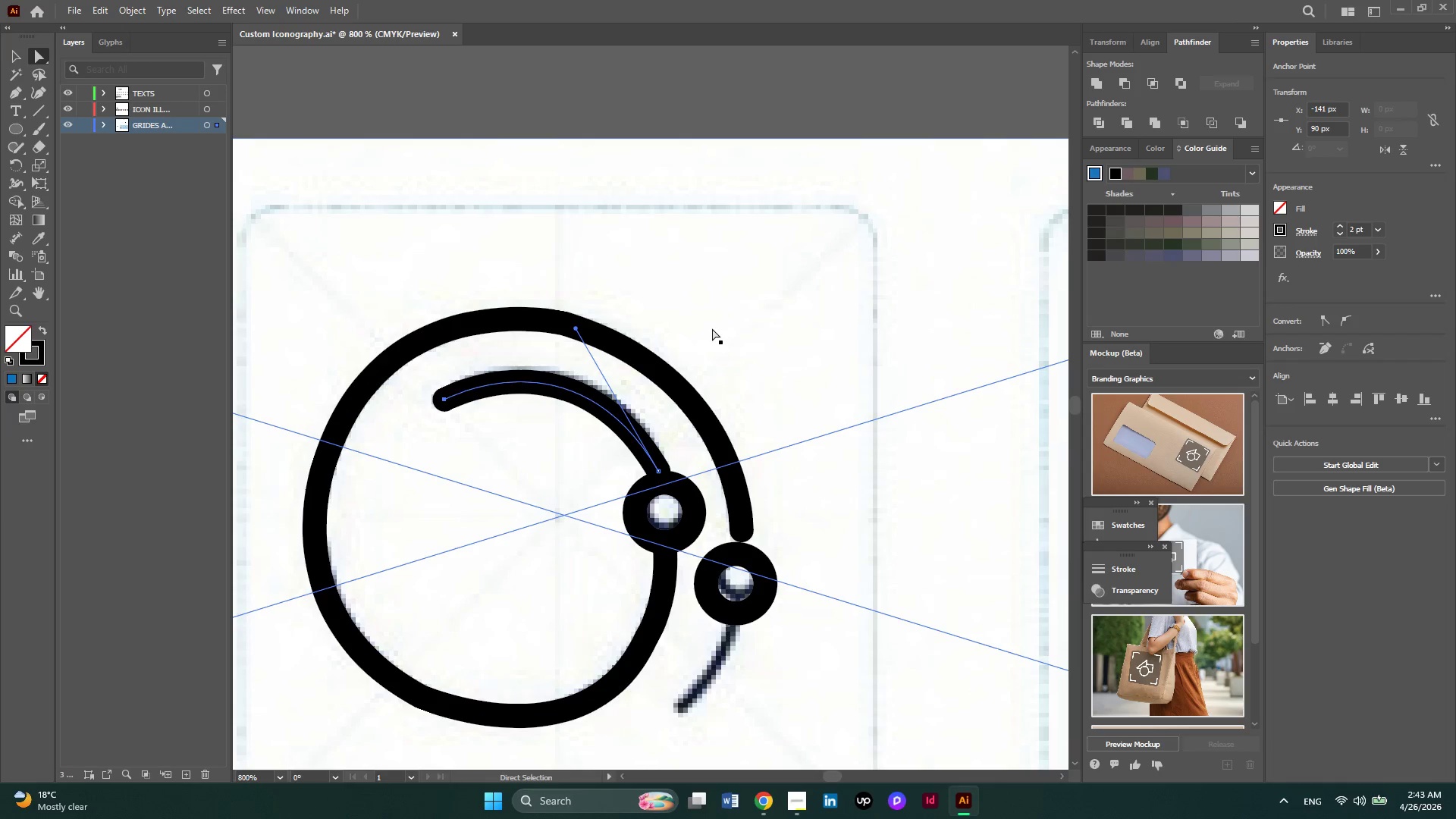 
left_click([712, 328])
 